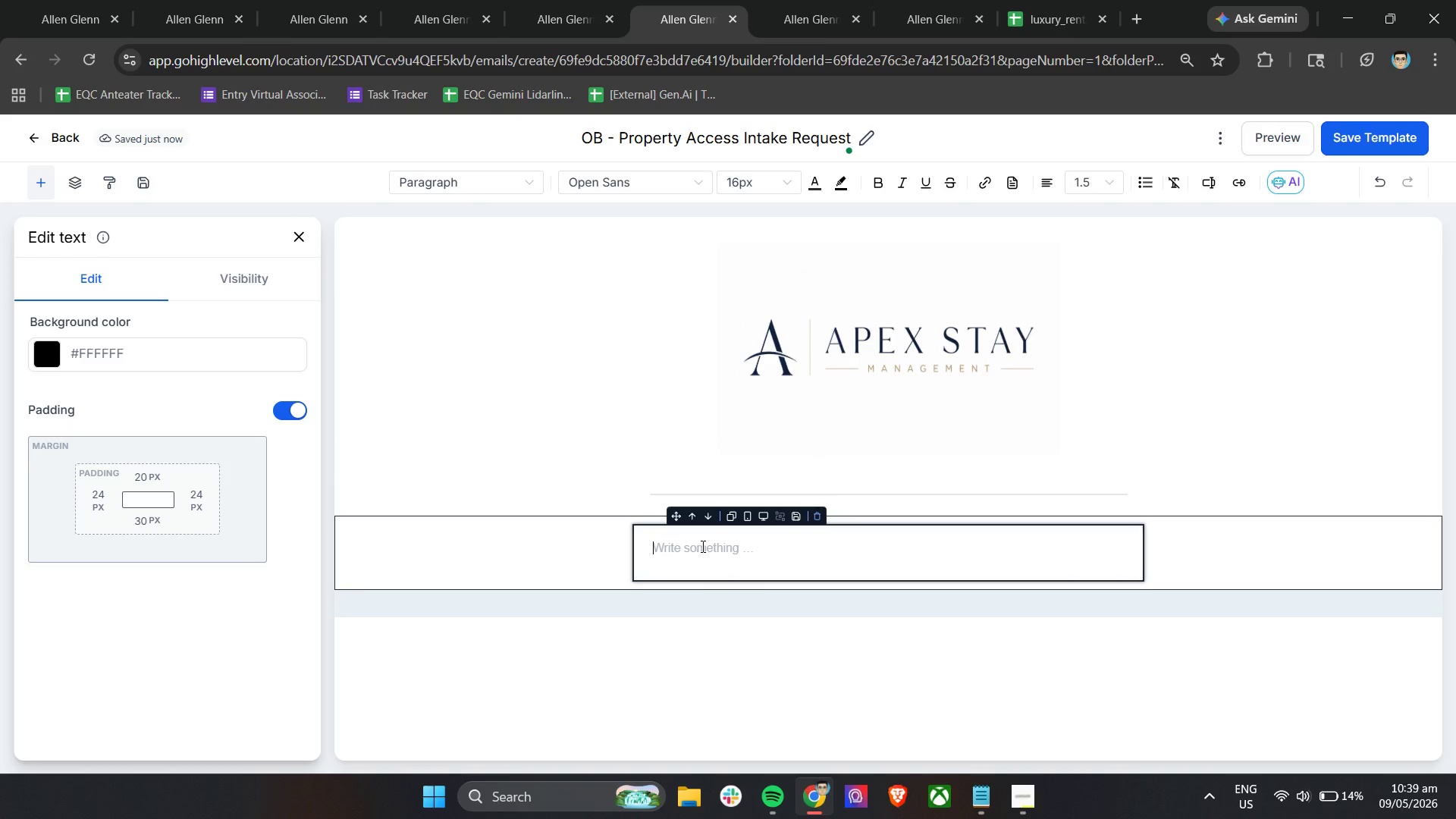 
wait(7.47)
 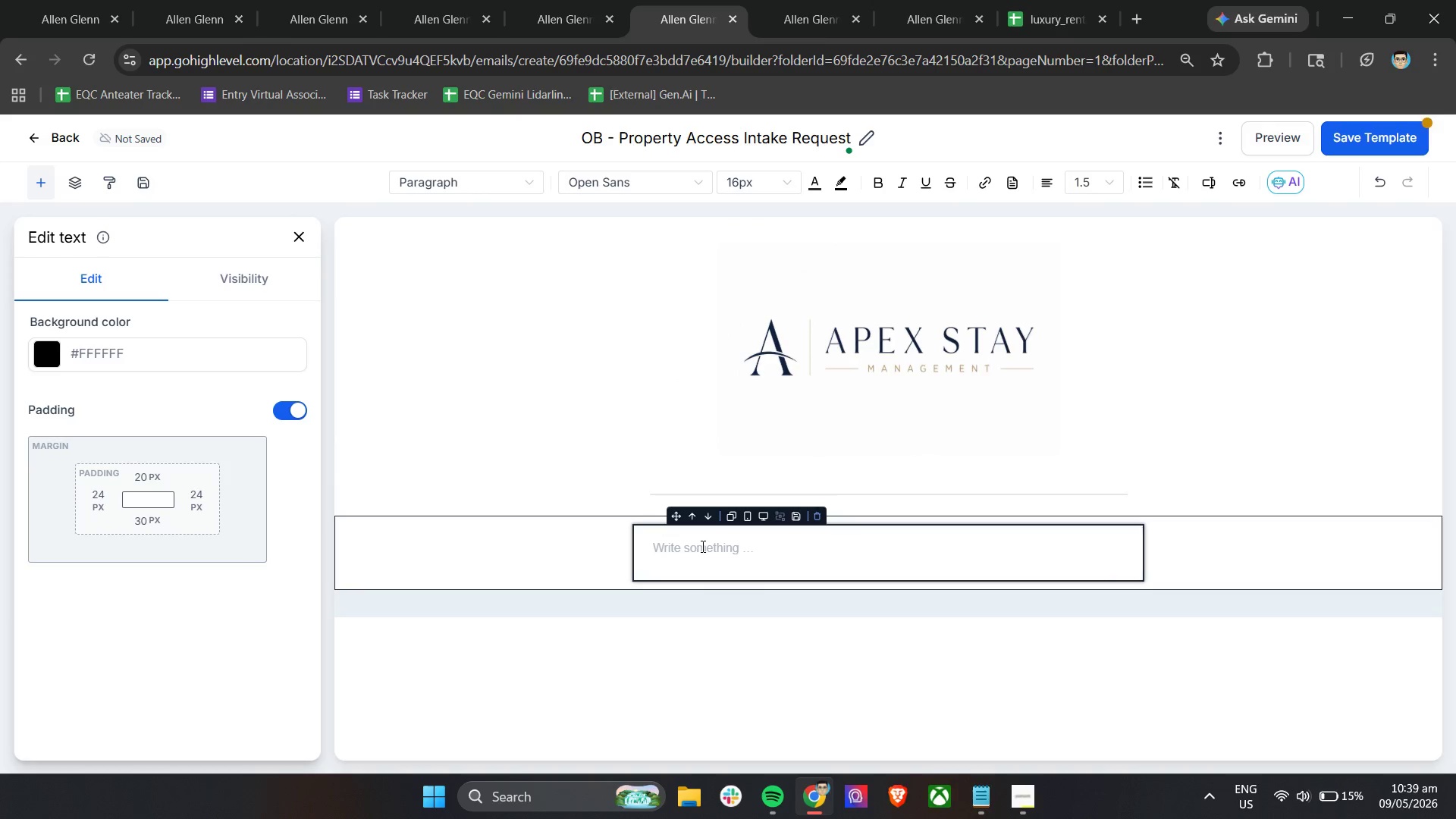 
left_click([979, 791])
 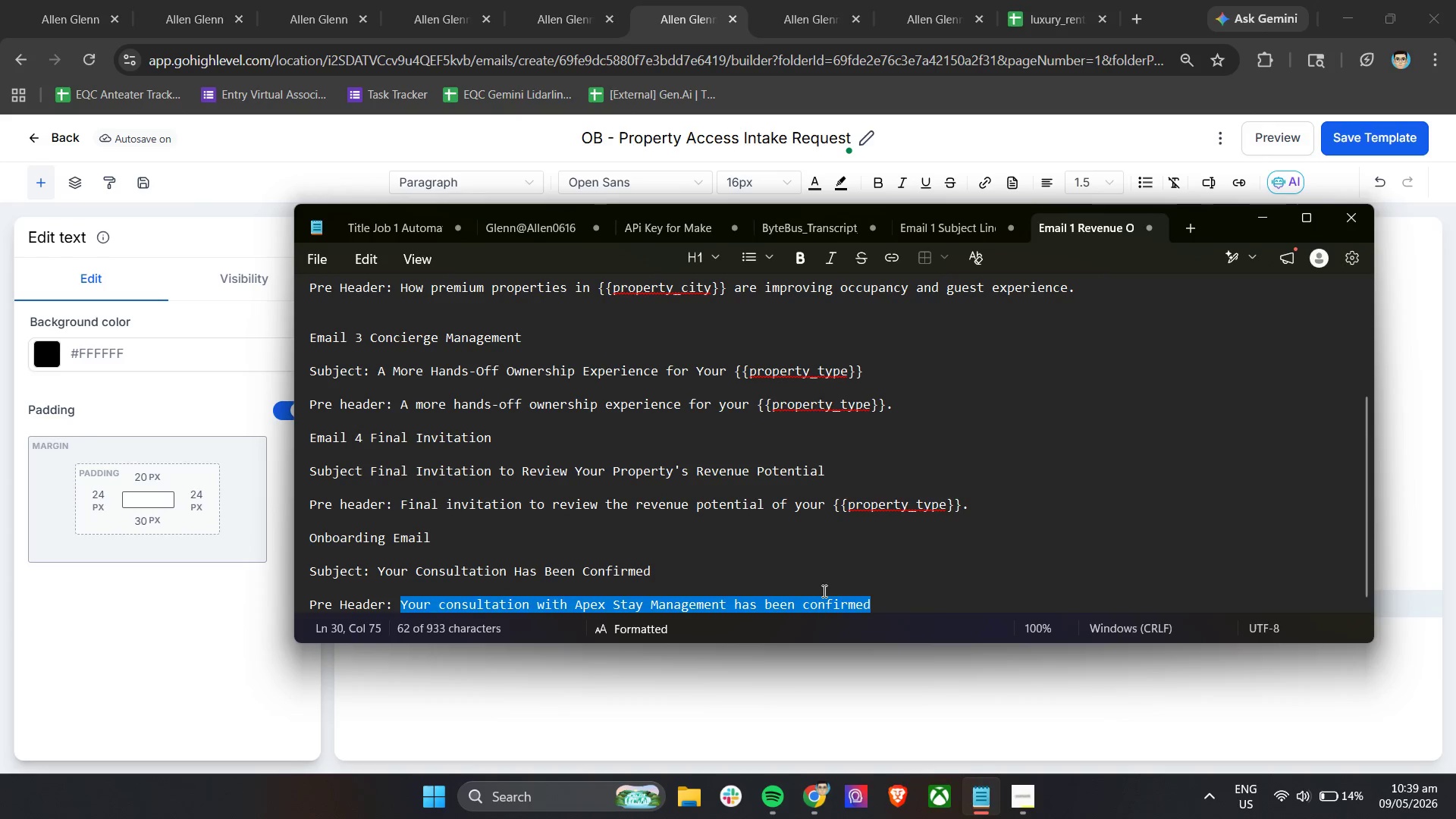 
scroll: coordinate [849, 561], scroll_direction: down, amount: 4.0
 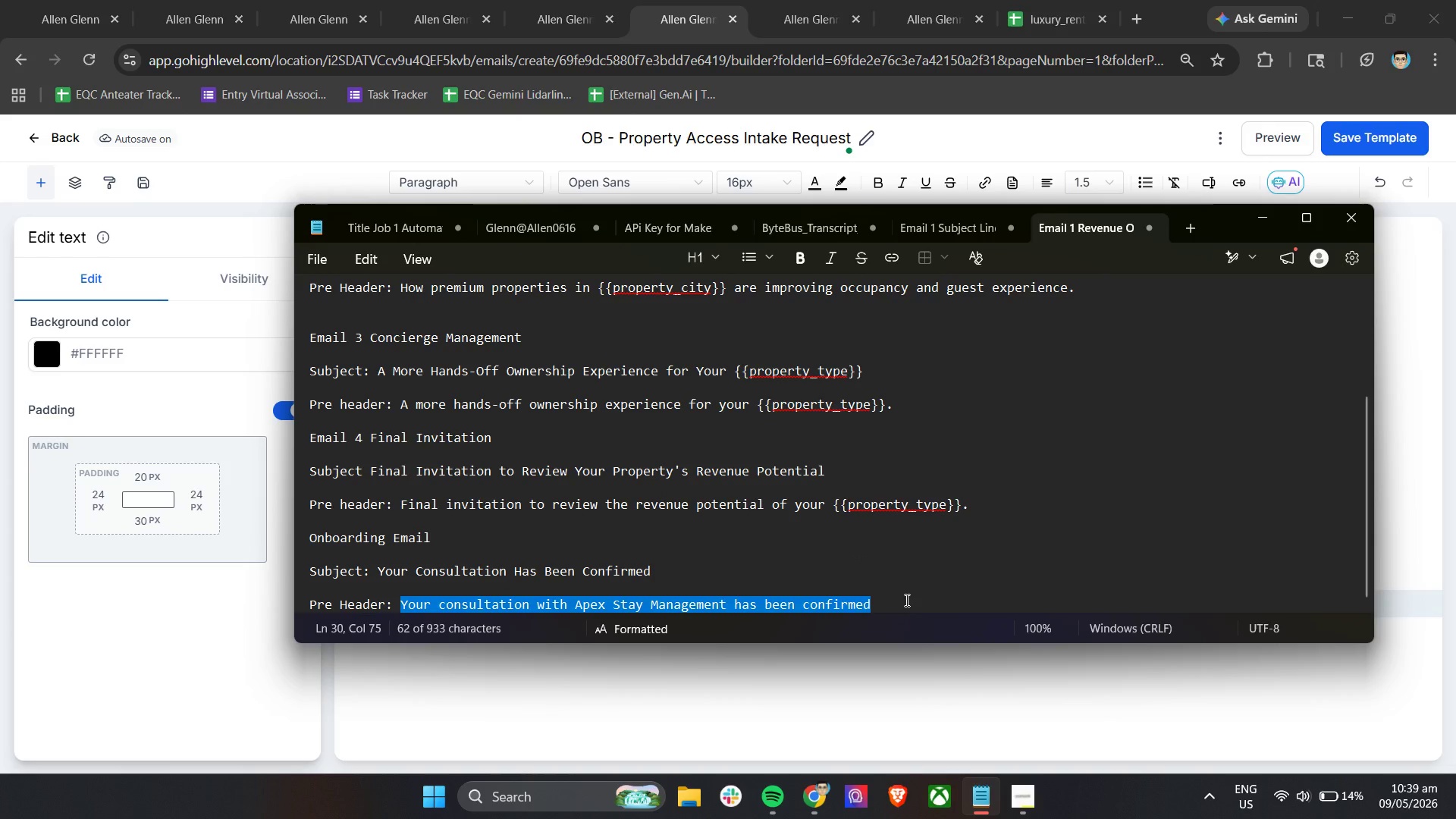 
left_click([902, 600])
 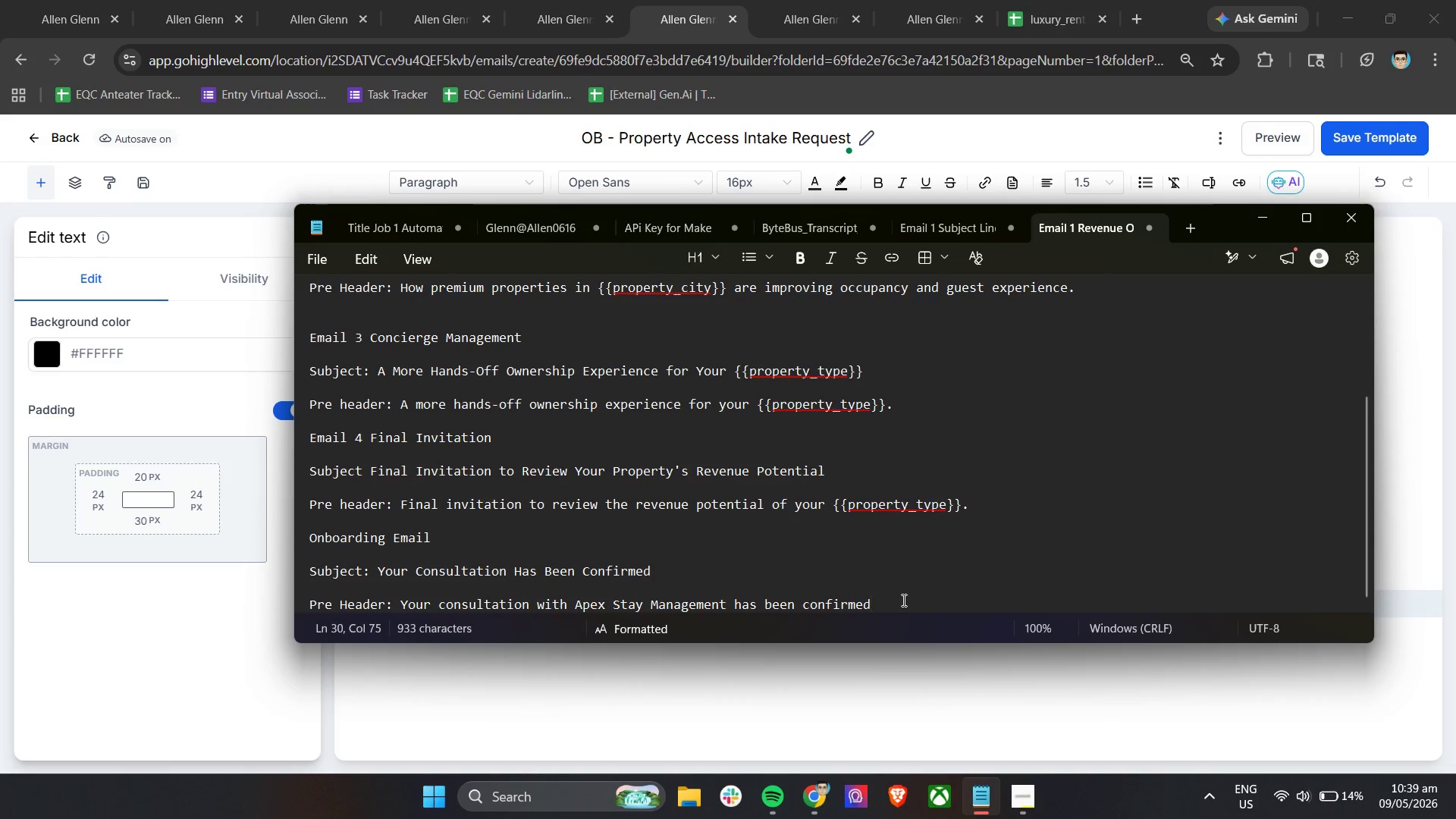 
key(Enter)
 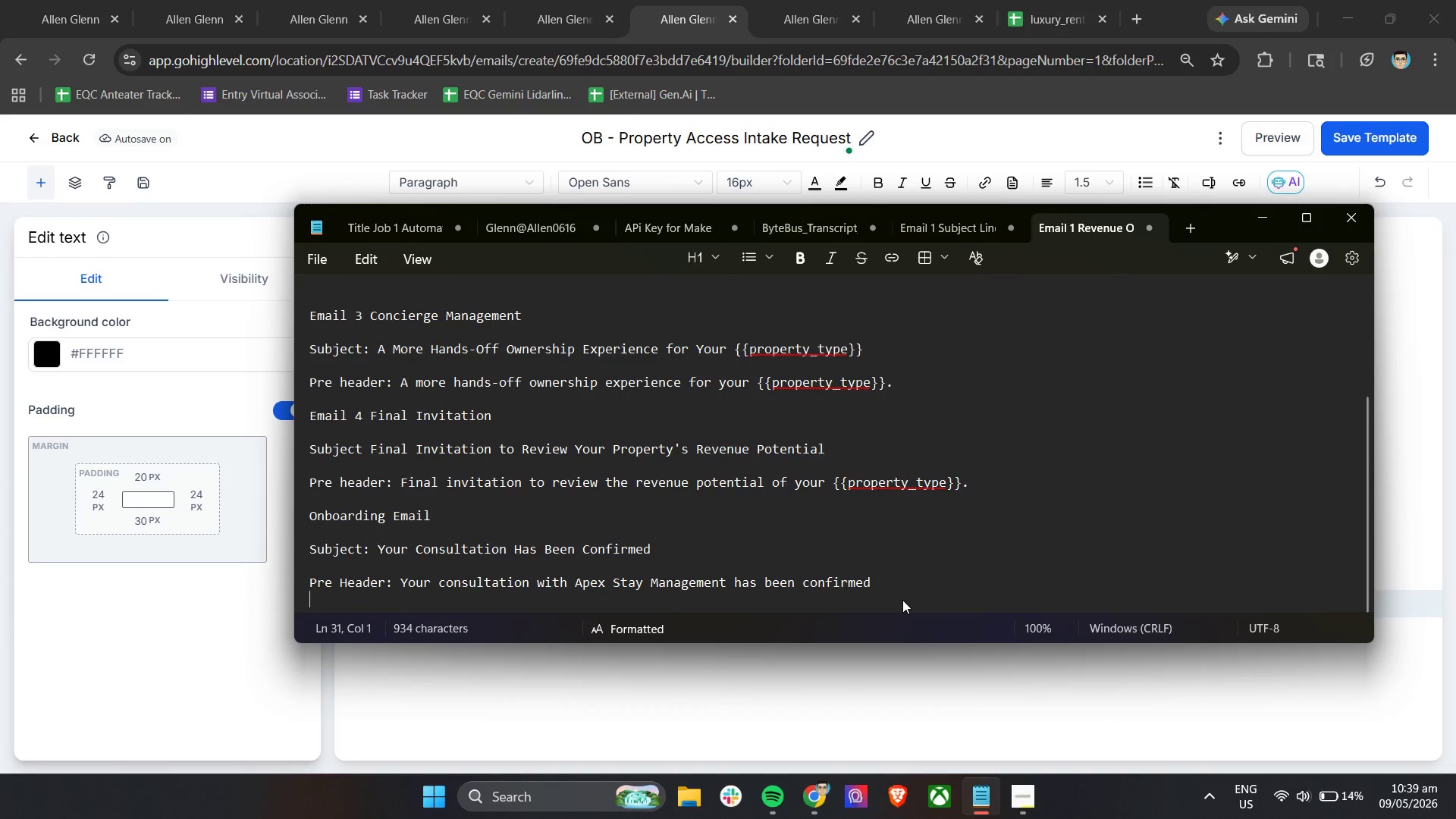 
key(Enter)
 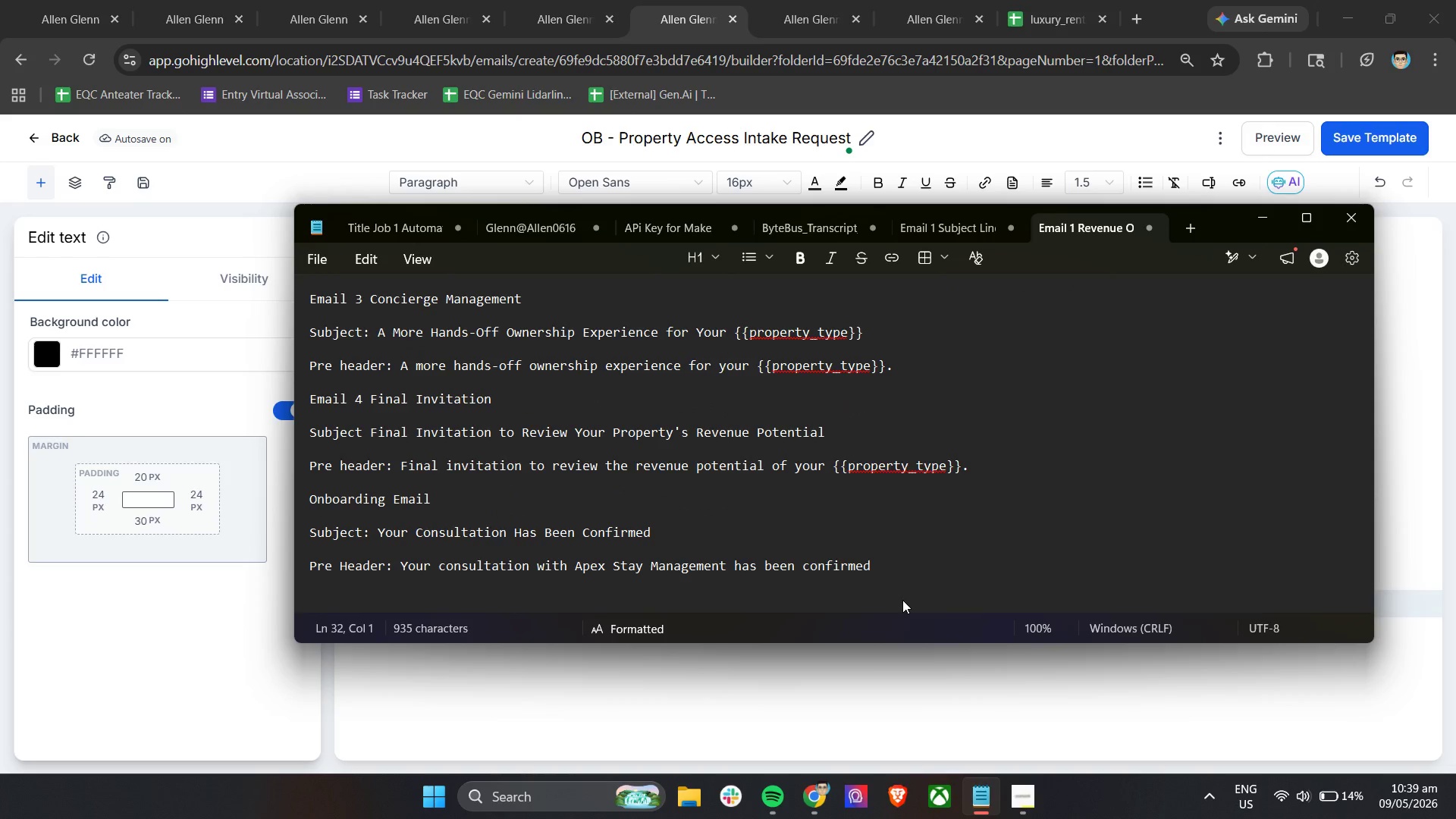 
type(Email 2 r)
key(Backspace)
type(Property Acces In)
key(Backspace)
key(Backspace)
key(Backspace)
type(s Itn)
key(Backspace)
key(Backspace)
type(ntake Request)
 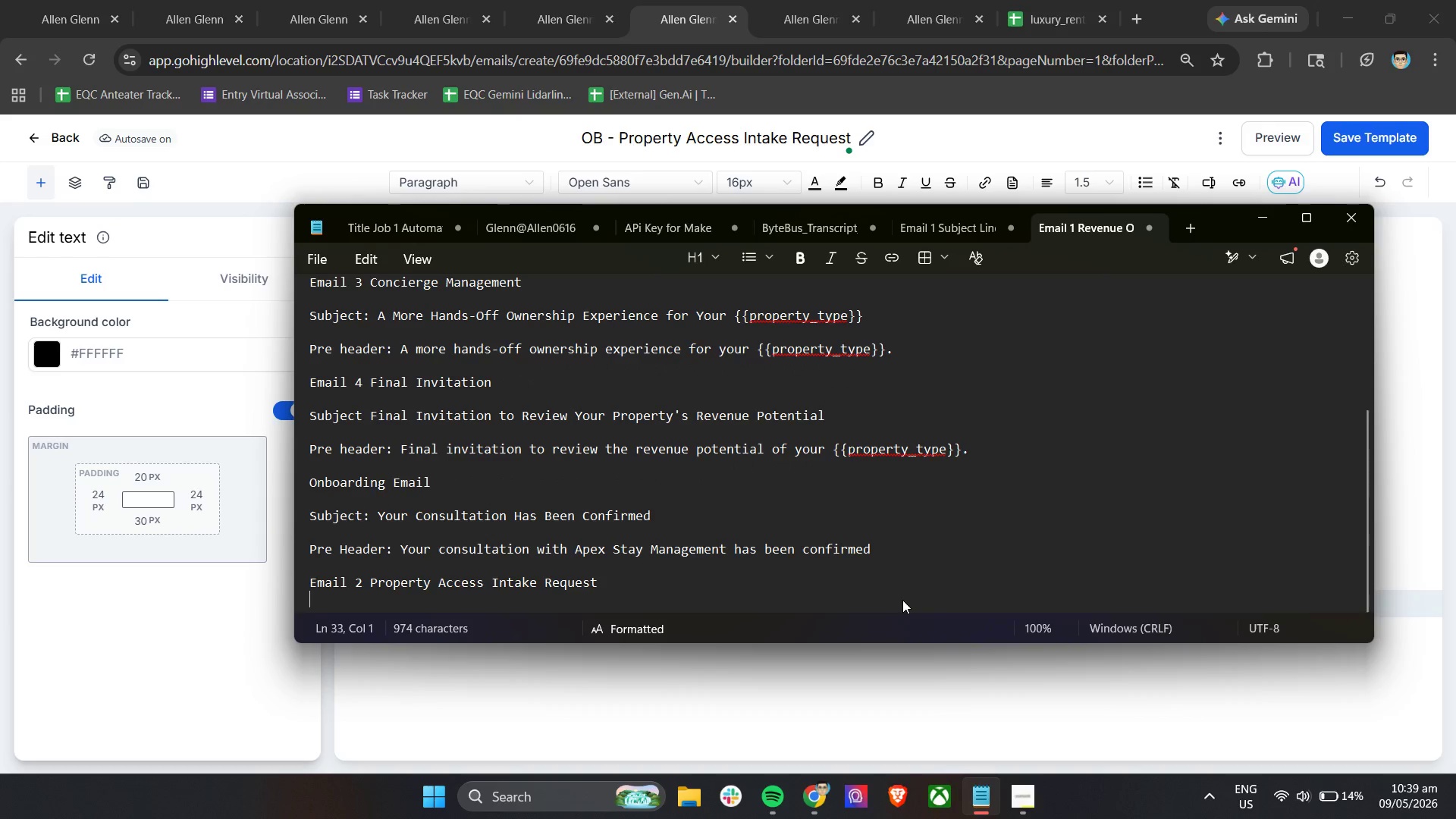 
 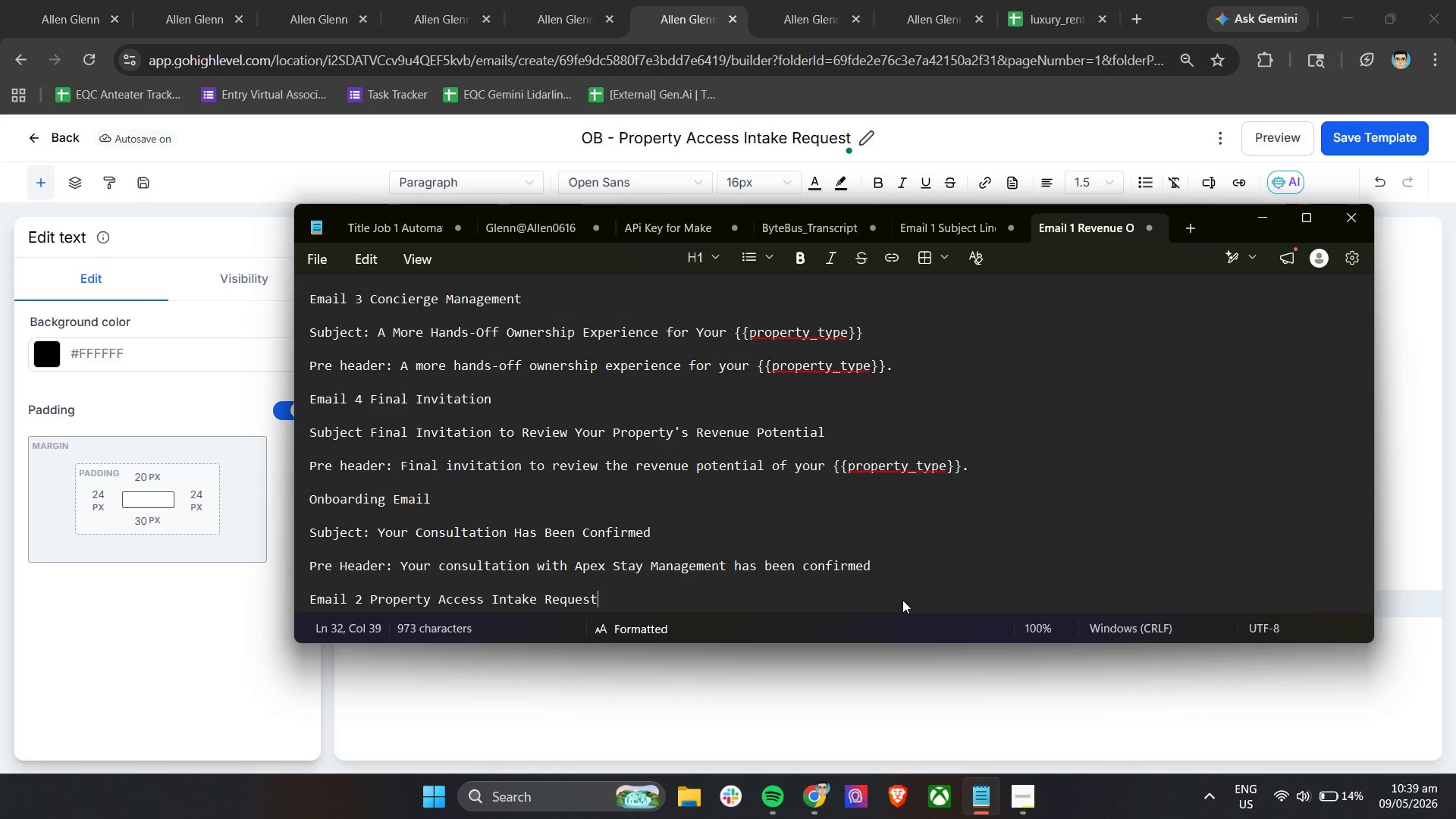 
key(Enter)
 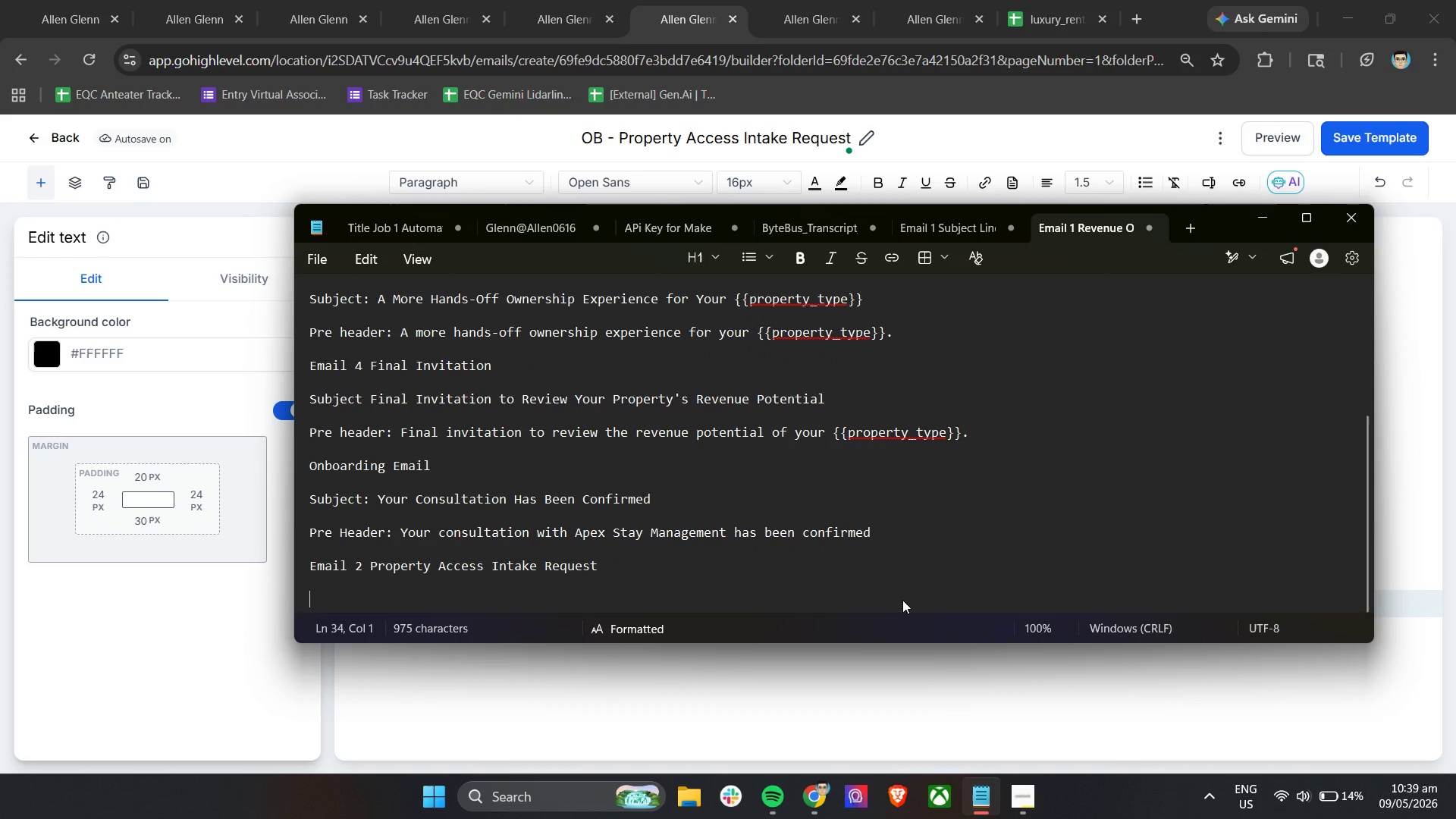 
key(Enter)
 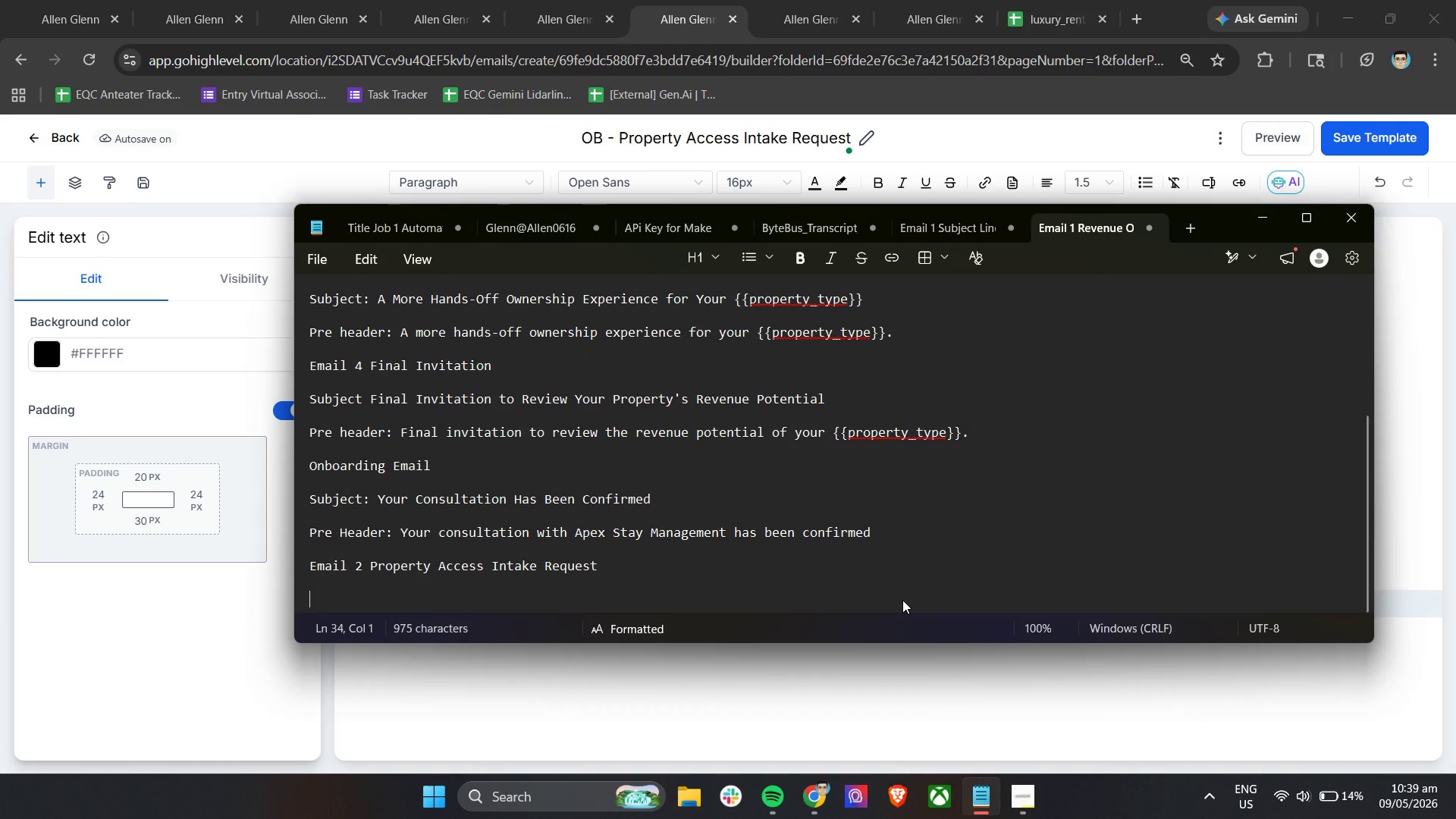 
type(Subject: Property Access Intake Request)
 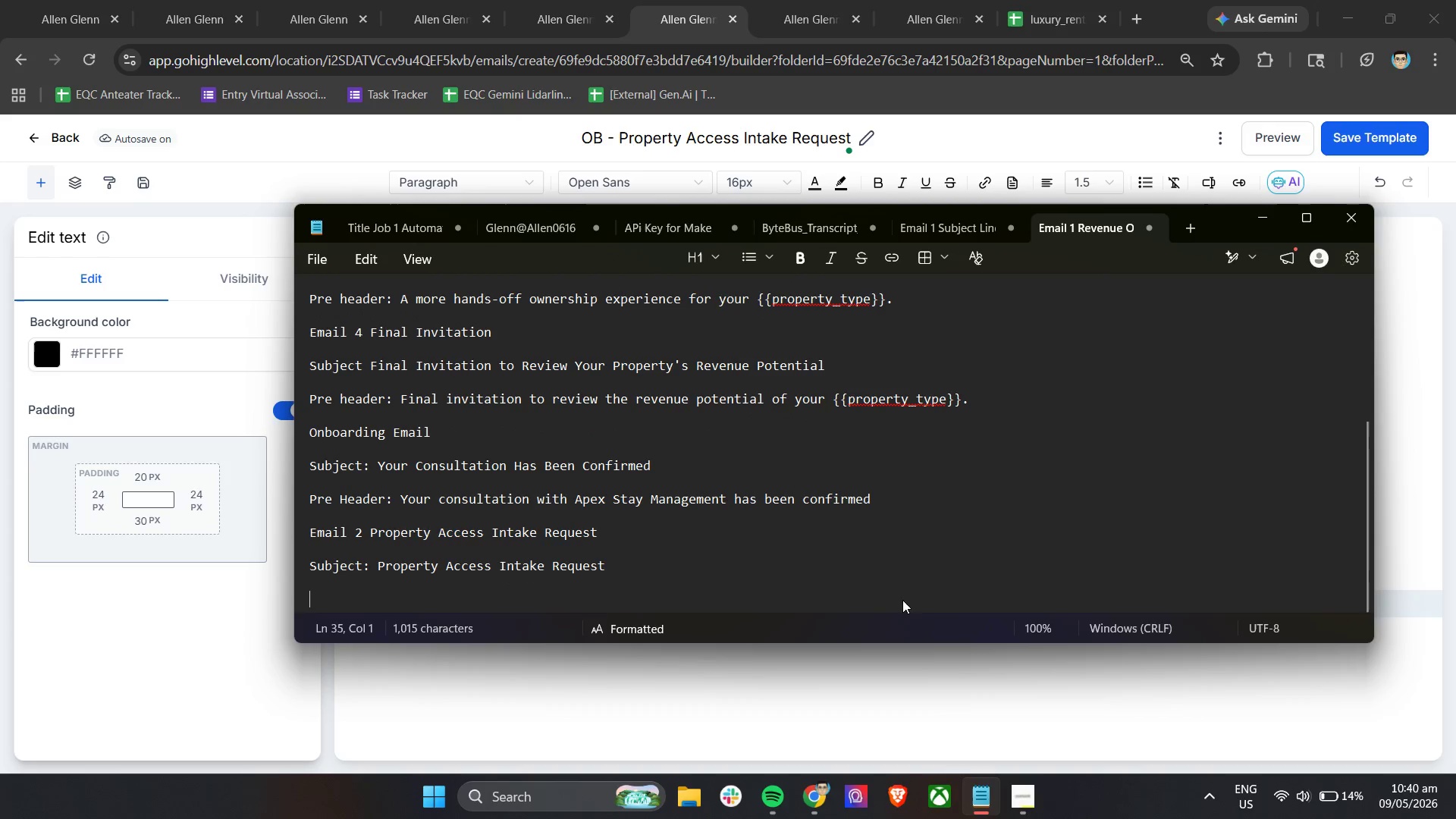 
 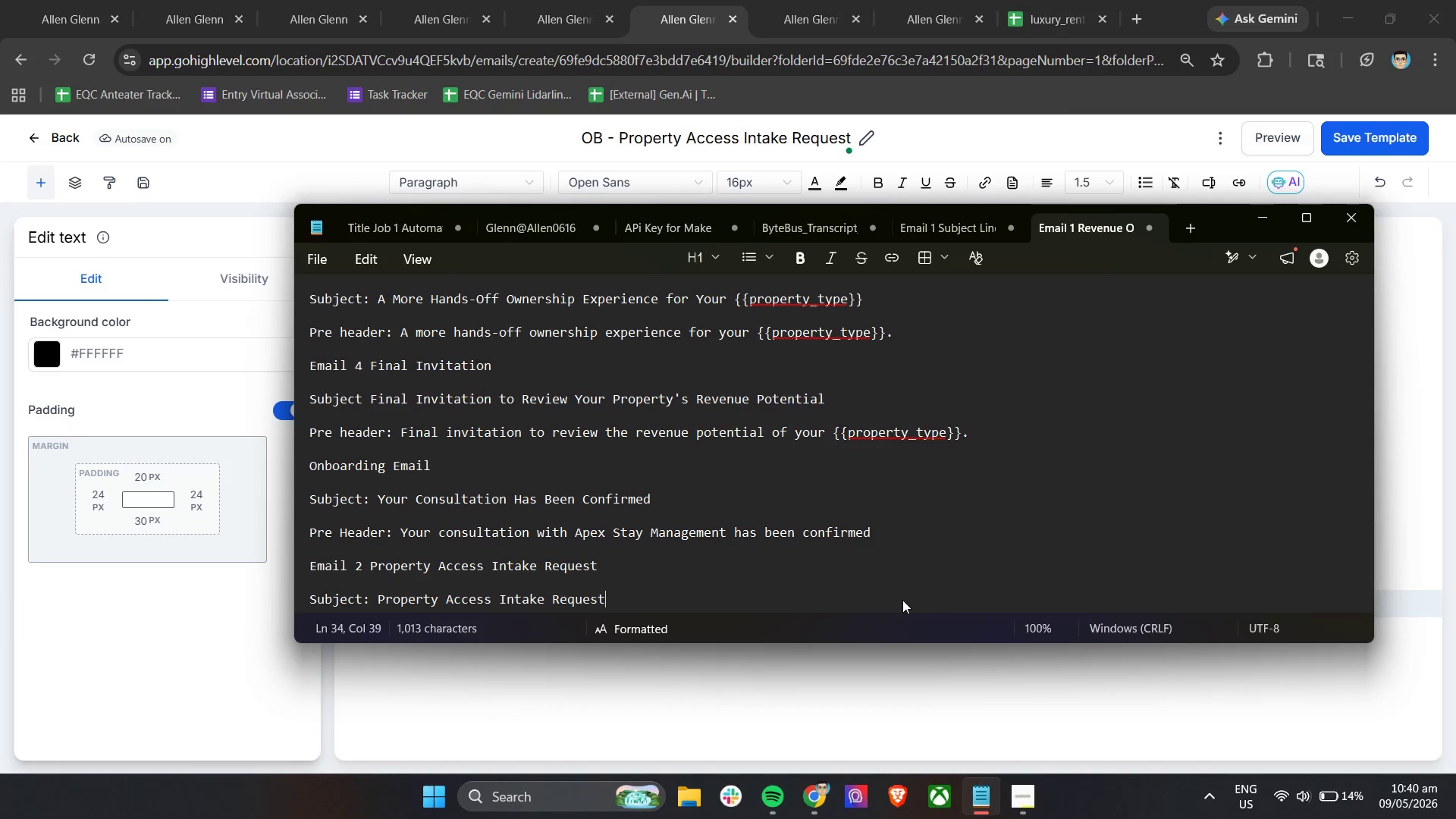 
key(Enter)
 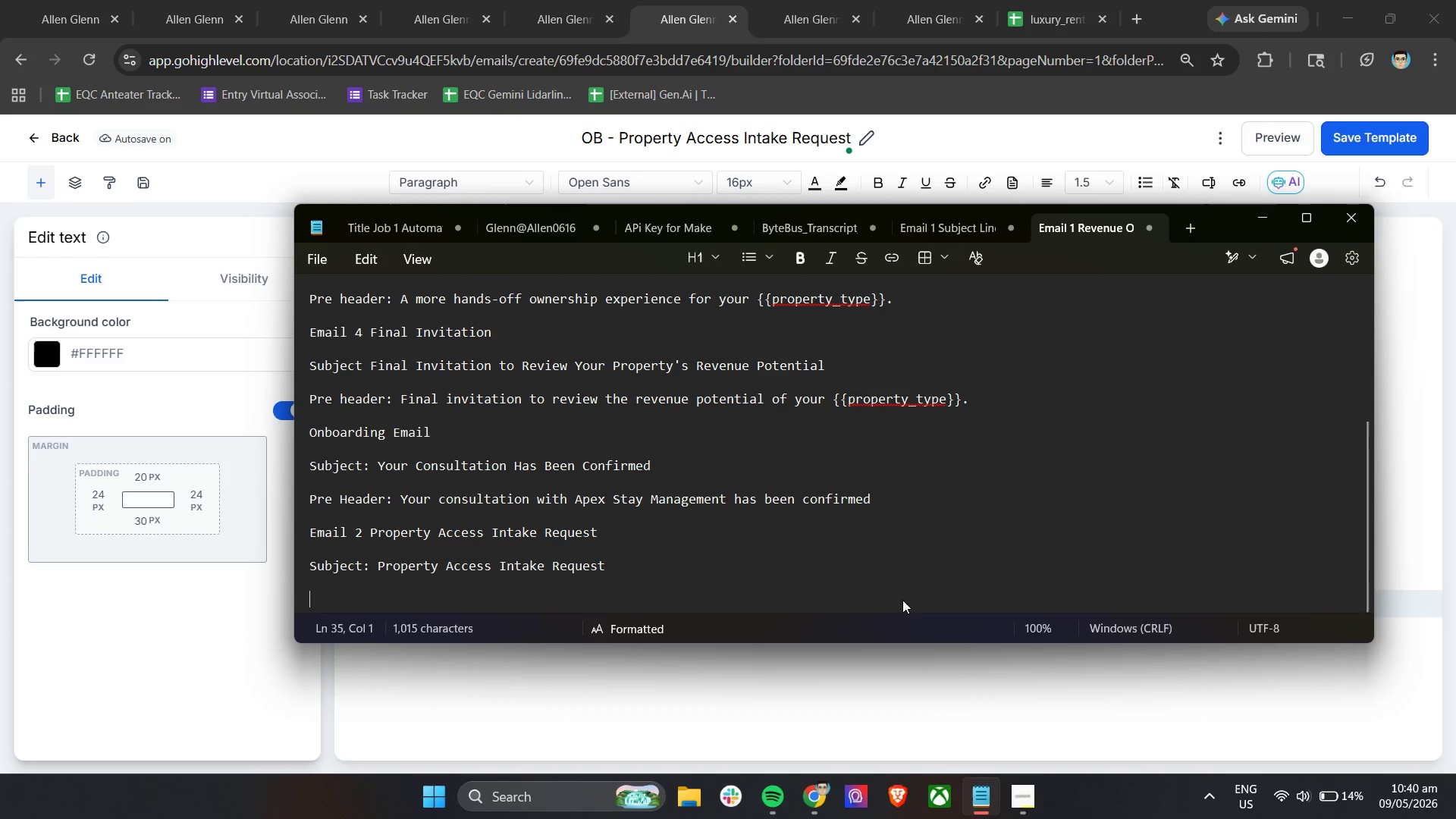 
key(Enter)
 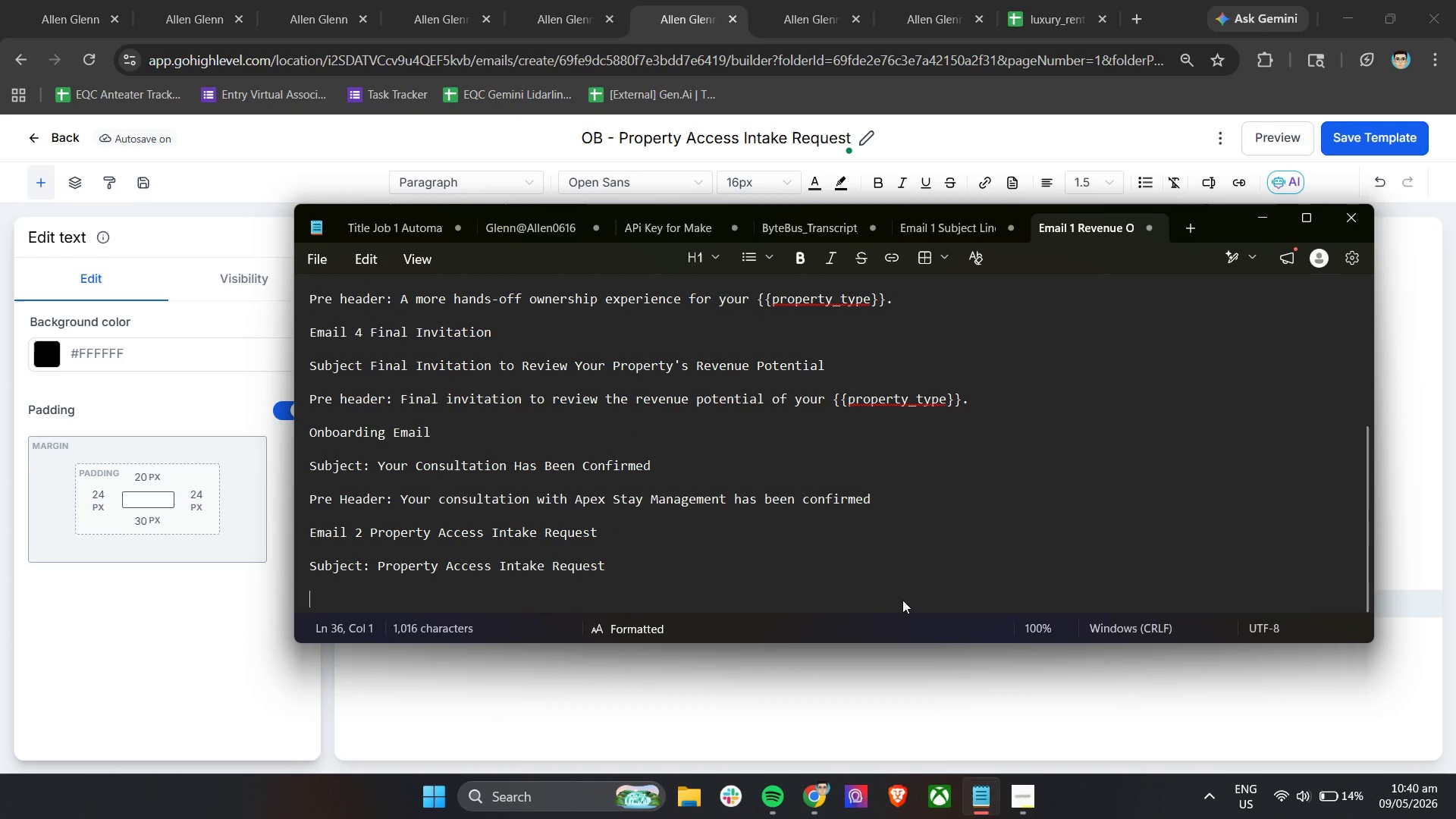 
type(Pre)
 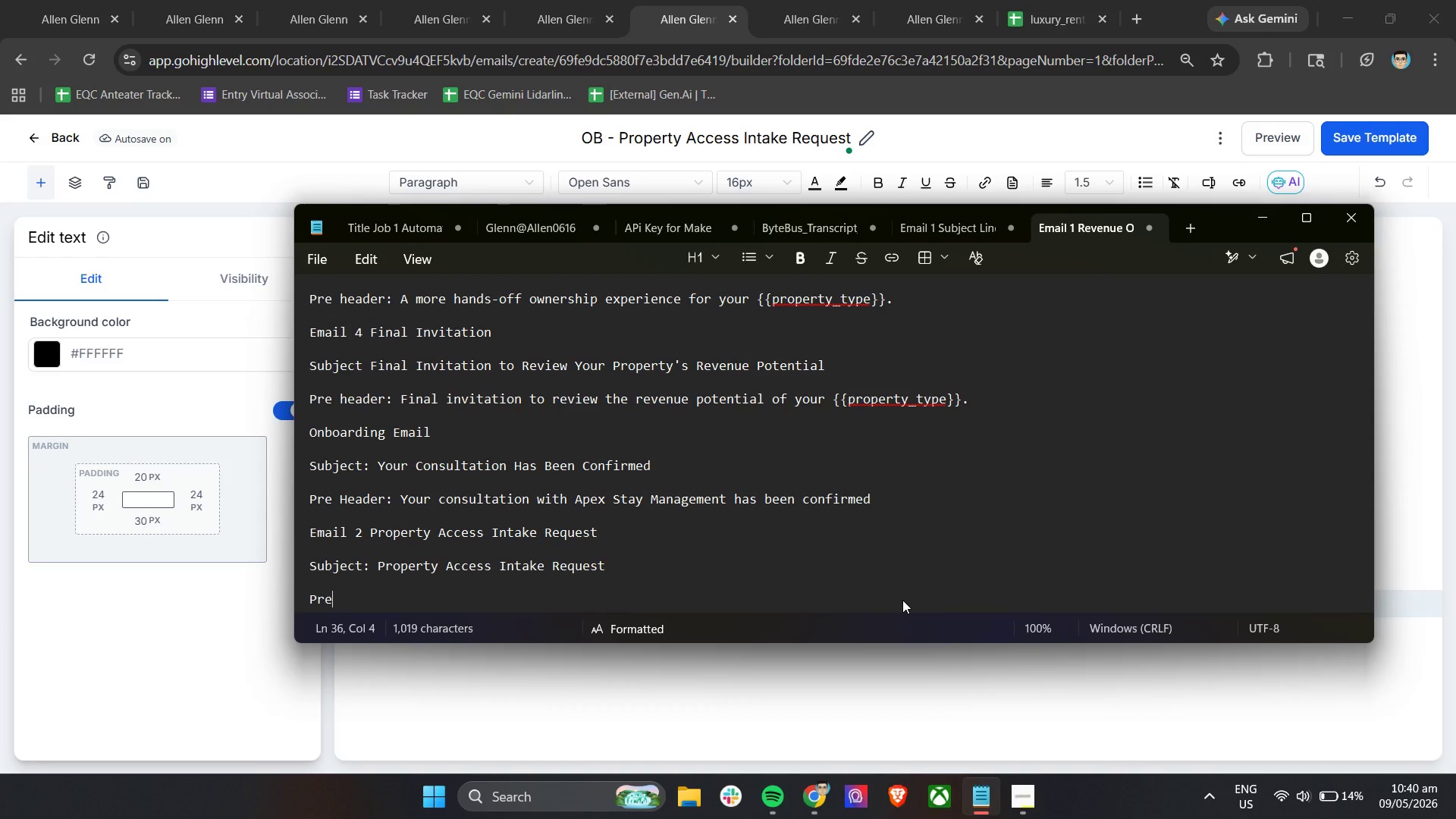 
type( Header: {rovideProvide your property access details to help steam)
key(Backspace)
key(Backspace)
key(Backspace)
type(reamline onboardi)
key(Backspace)
type(ing preparations)
key(Backspace)
type(.)
 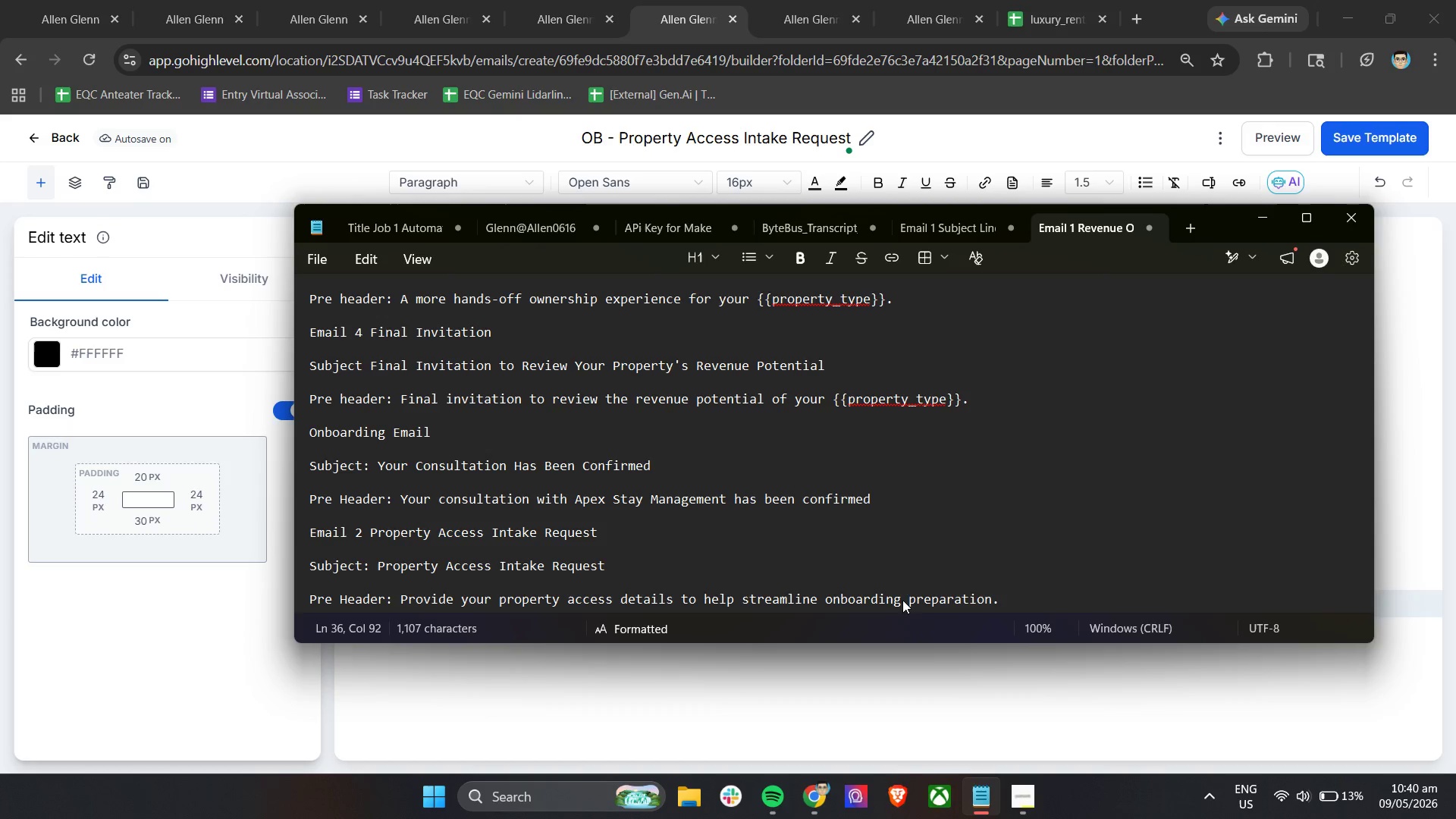 
left_click([1196, 683])
 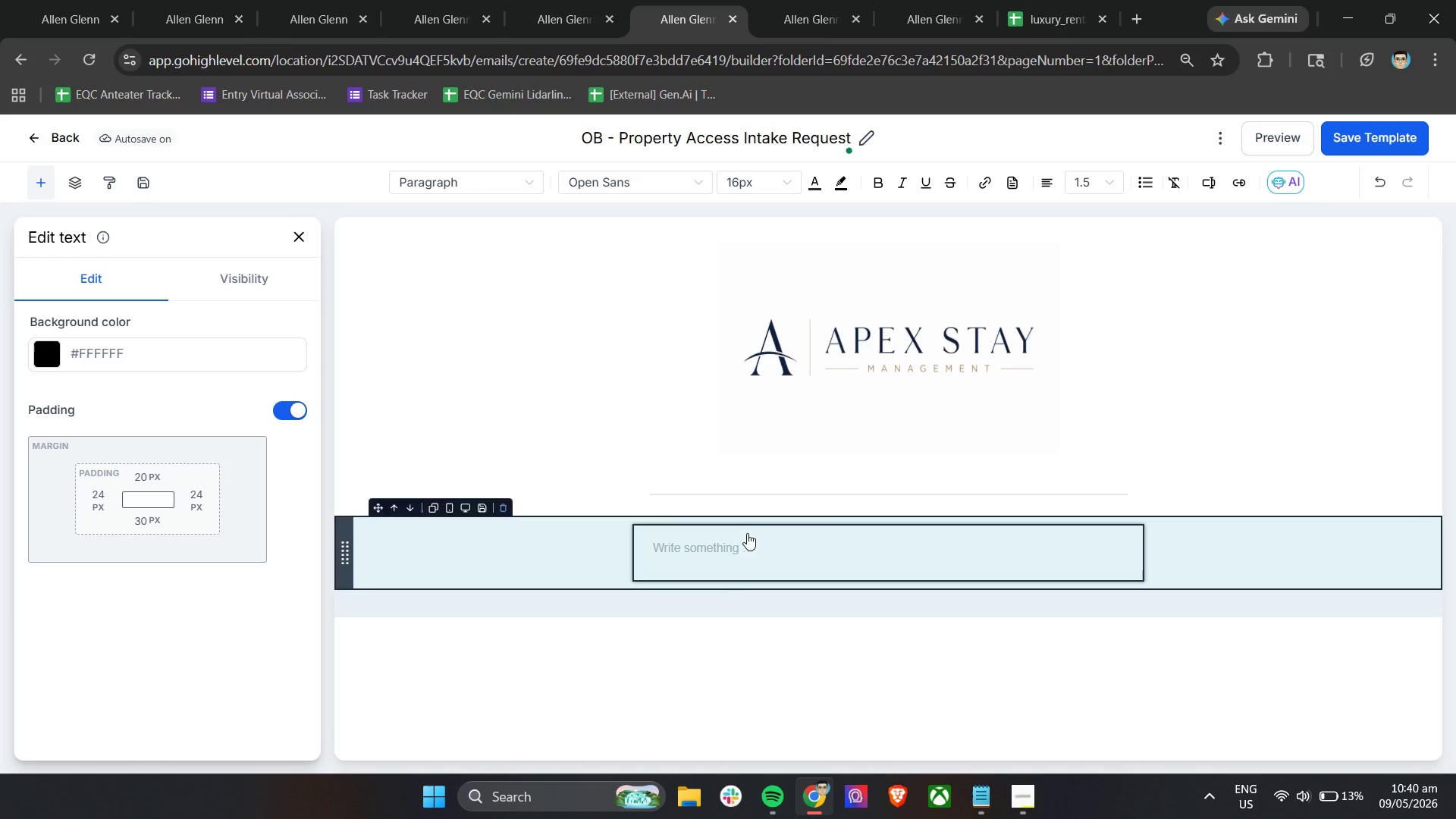 
left_click([741, 544])
 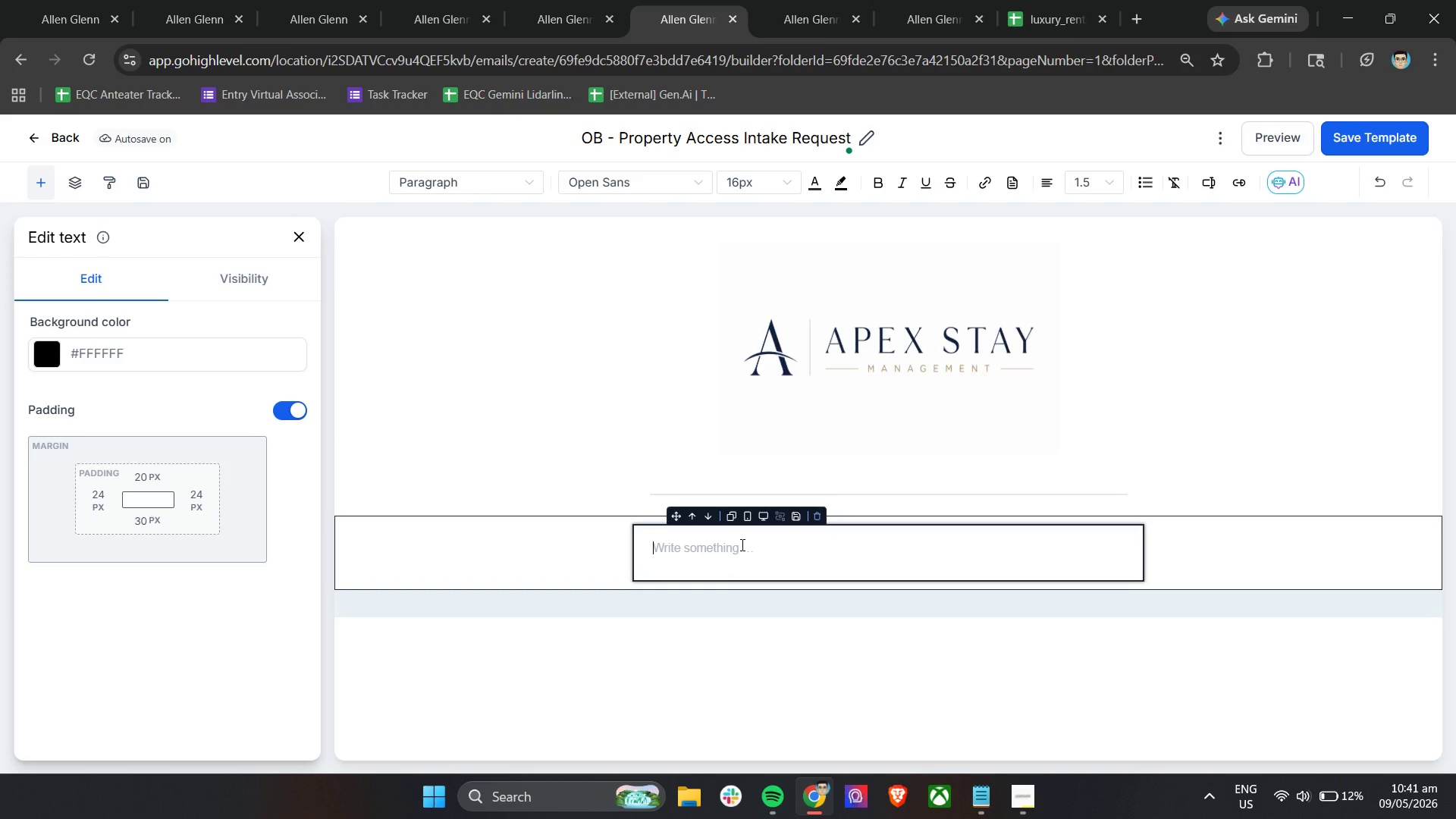 
wait(67.99)
 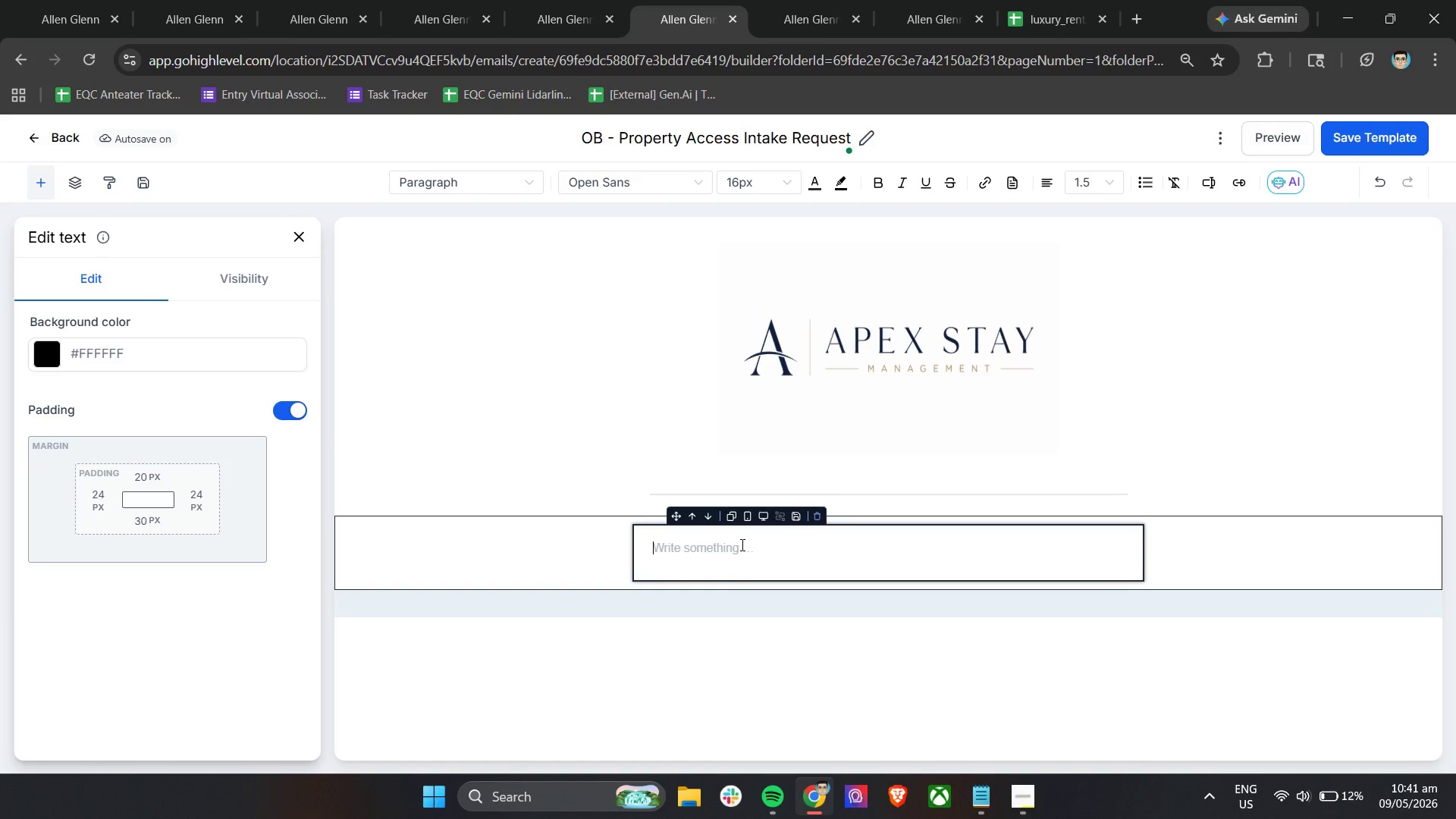 
scroll: coordinate [741, 544], scroll_direction: down, amount: 2.0
 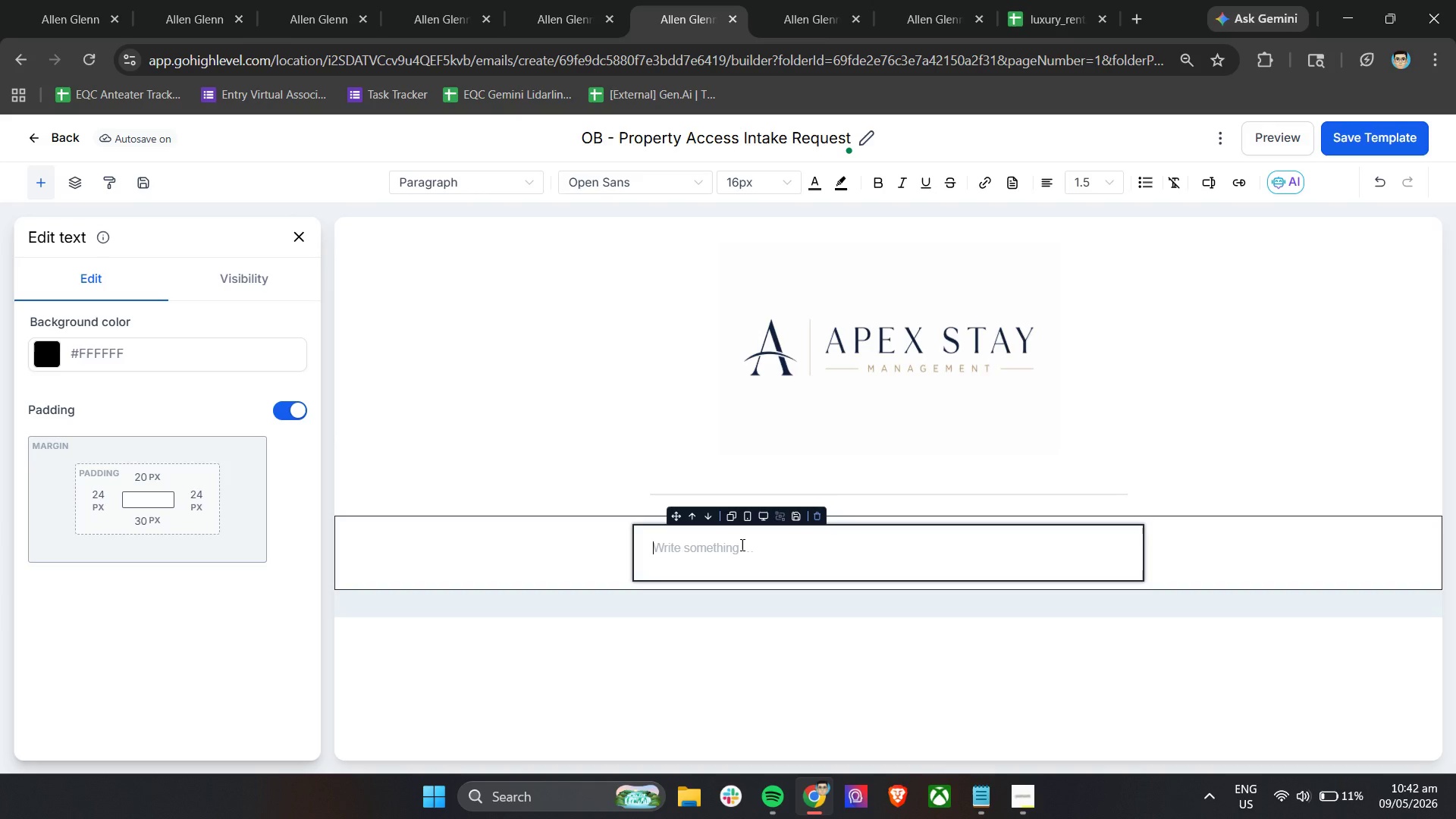 
wait(49.46)
 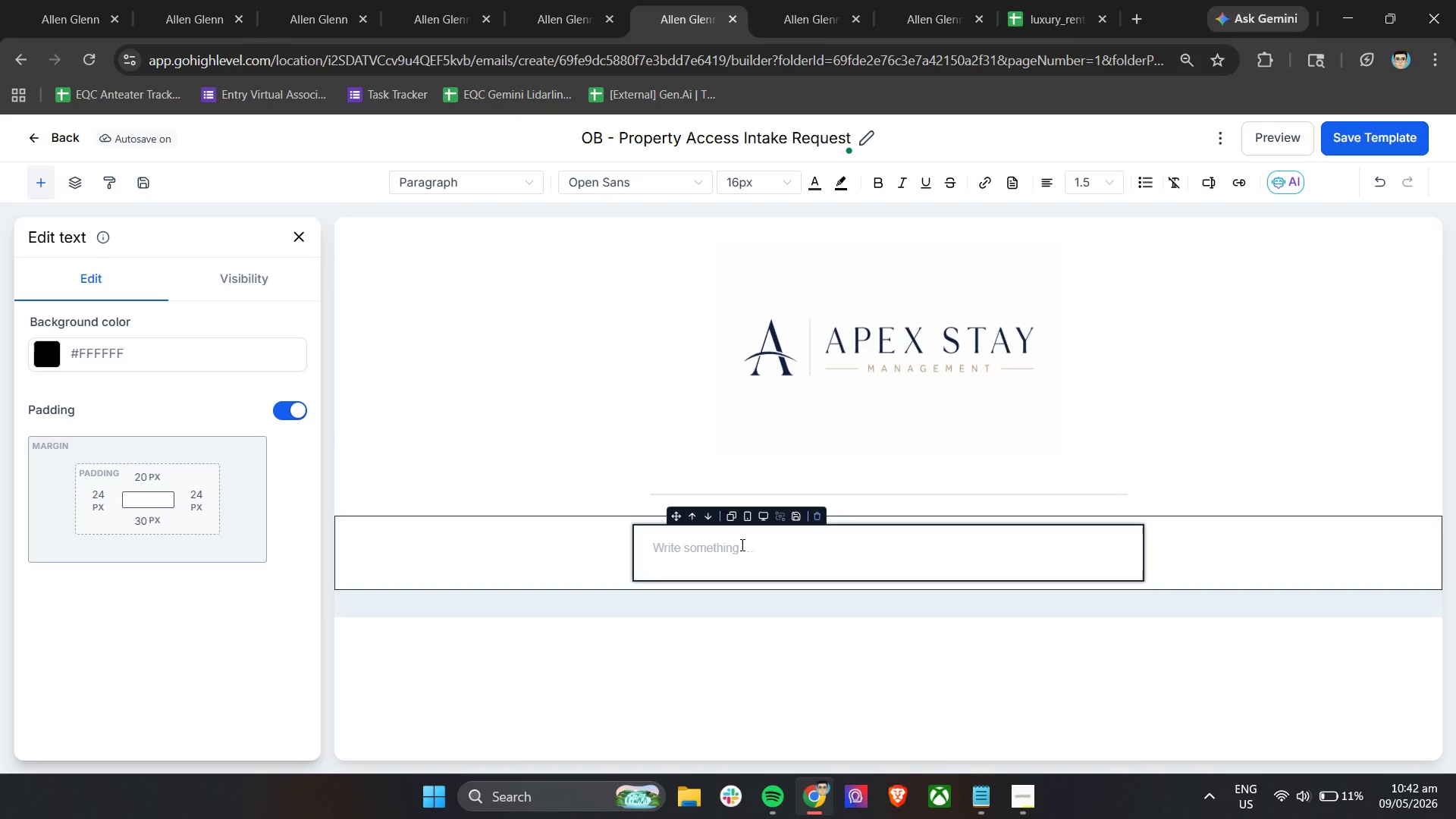 
type(Hi )
 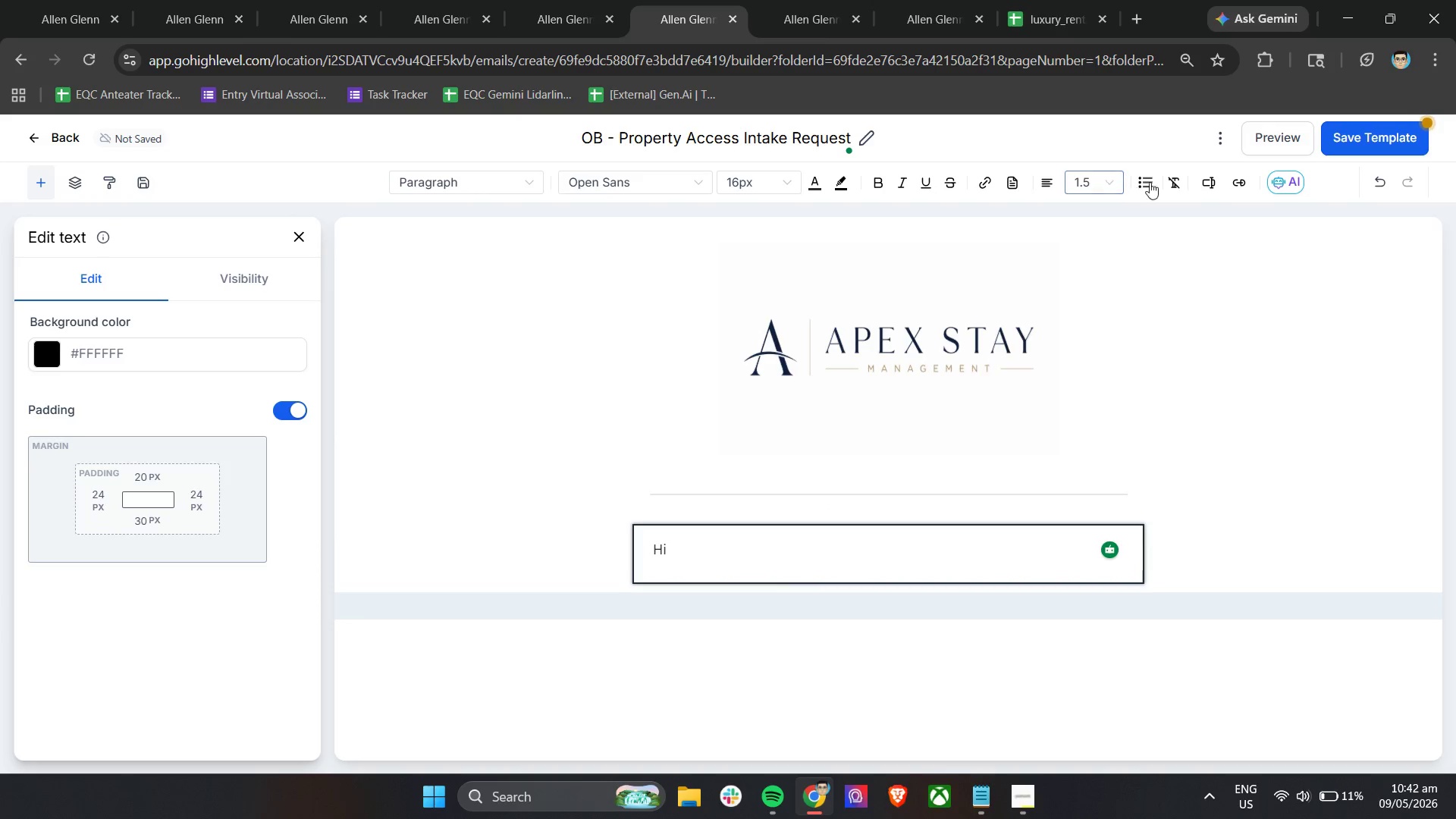 
left_click([1203, 184])
 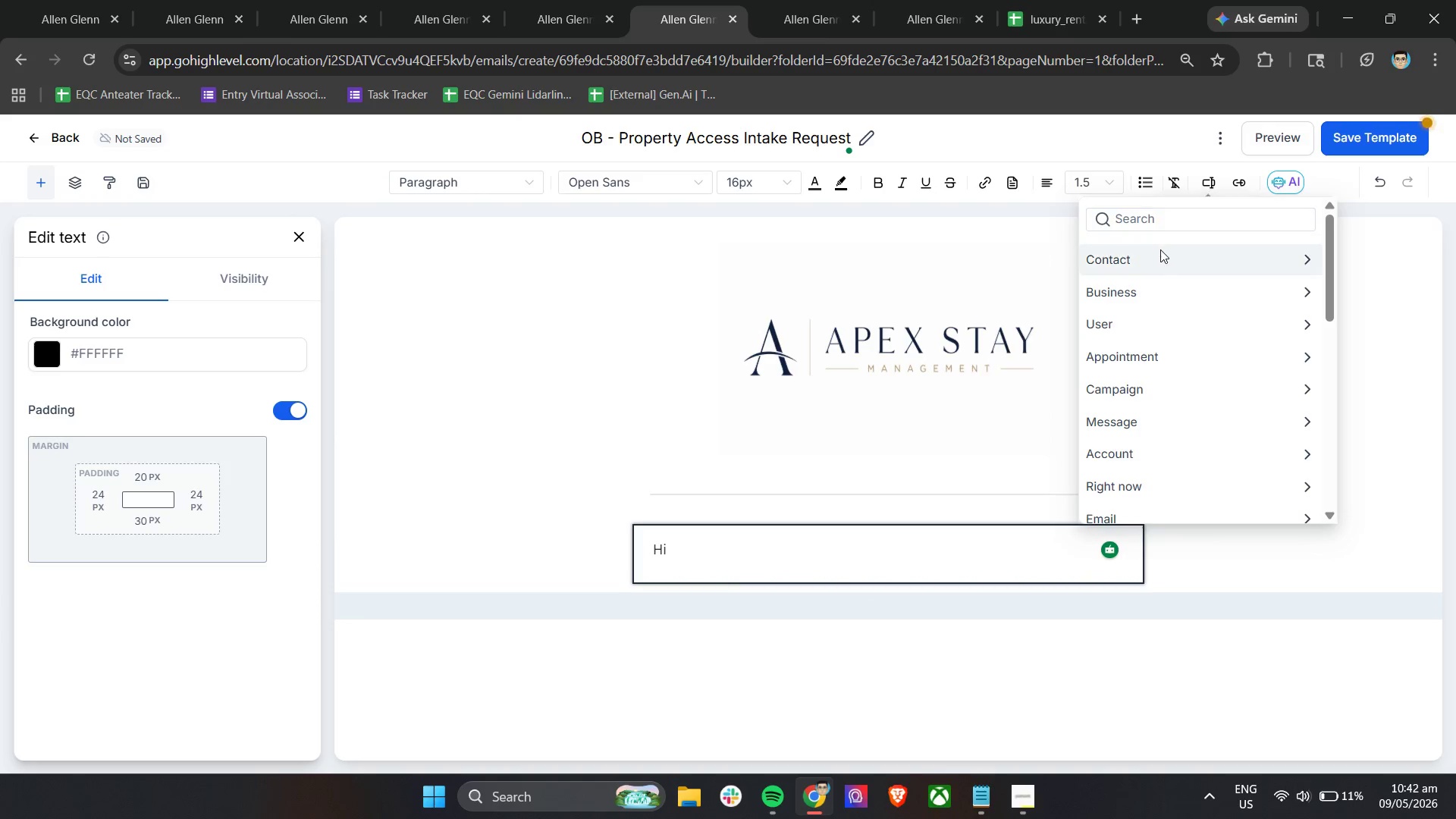 
left_click([1158, 255])
 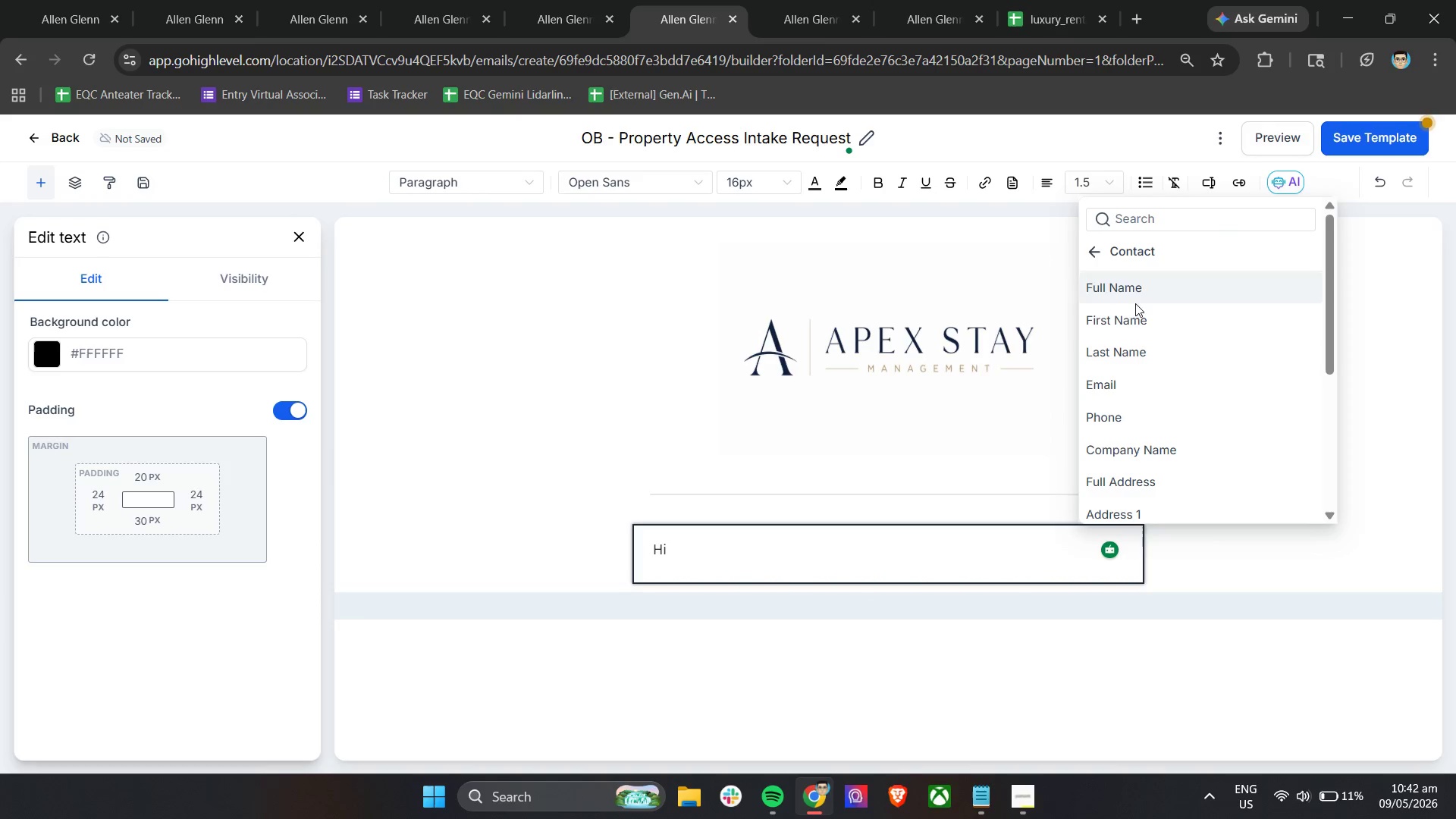 
left_click([1130, 322])
 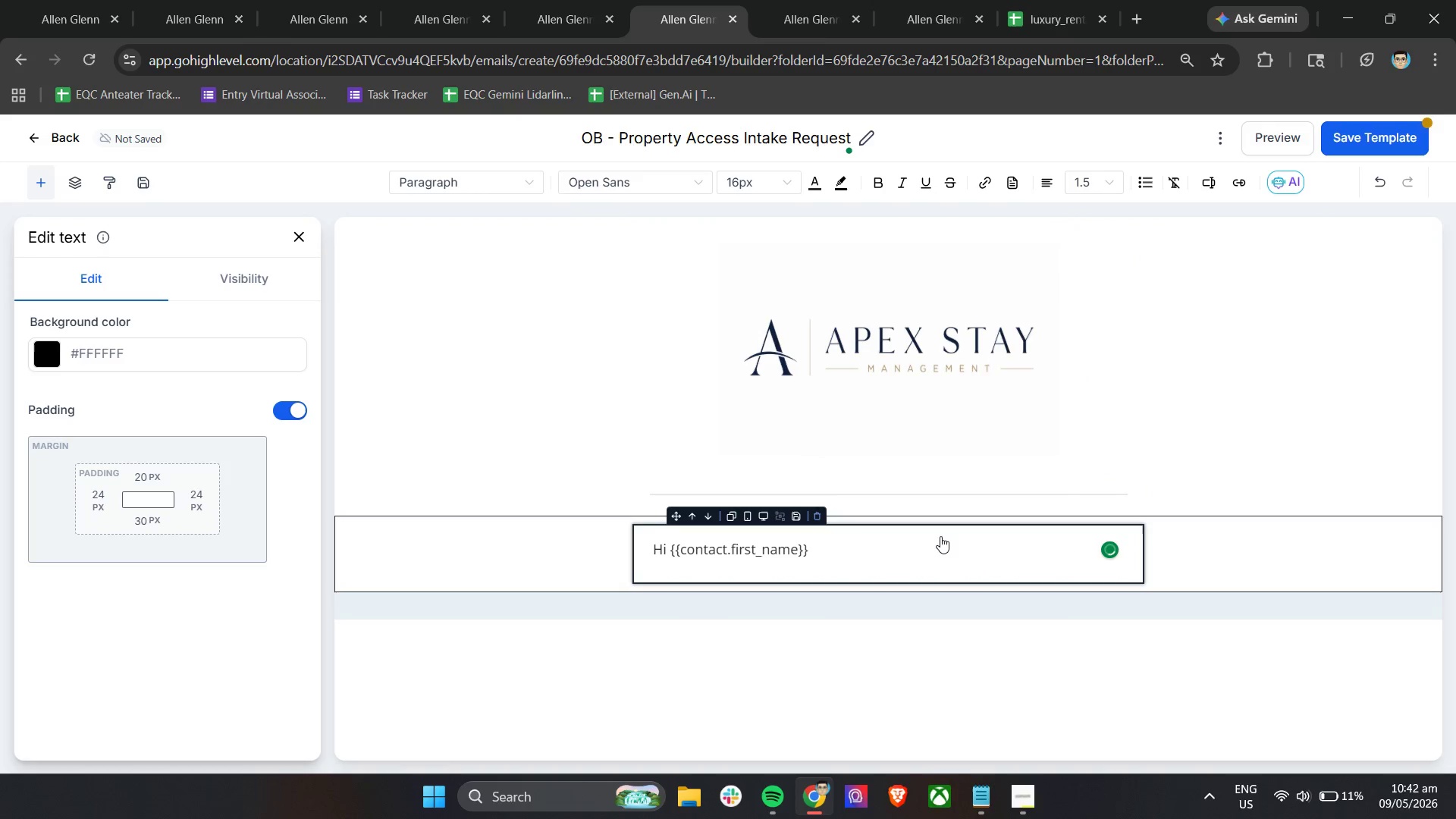 
key(Comma)
 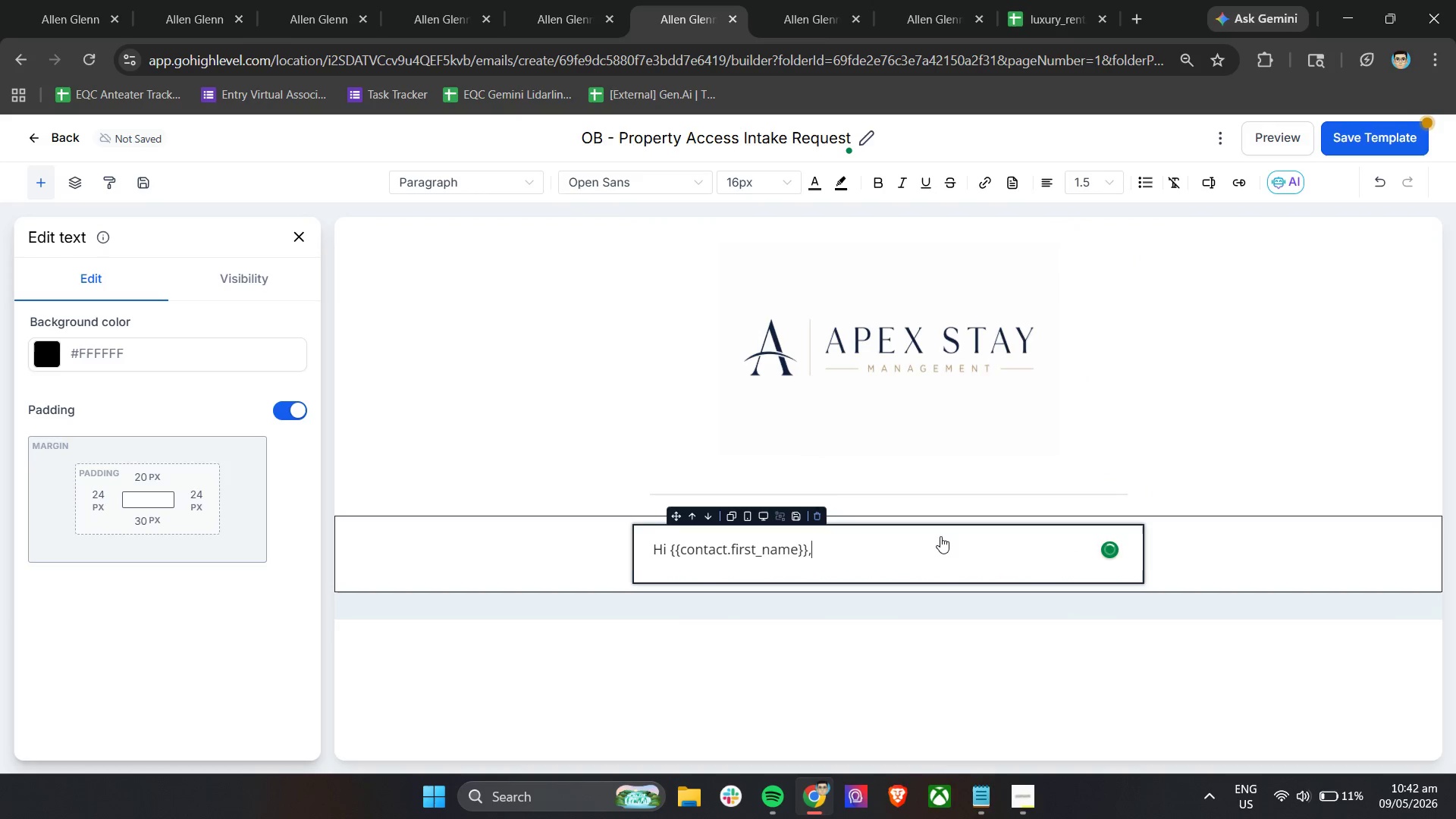 
key(Enter)
 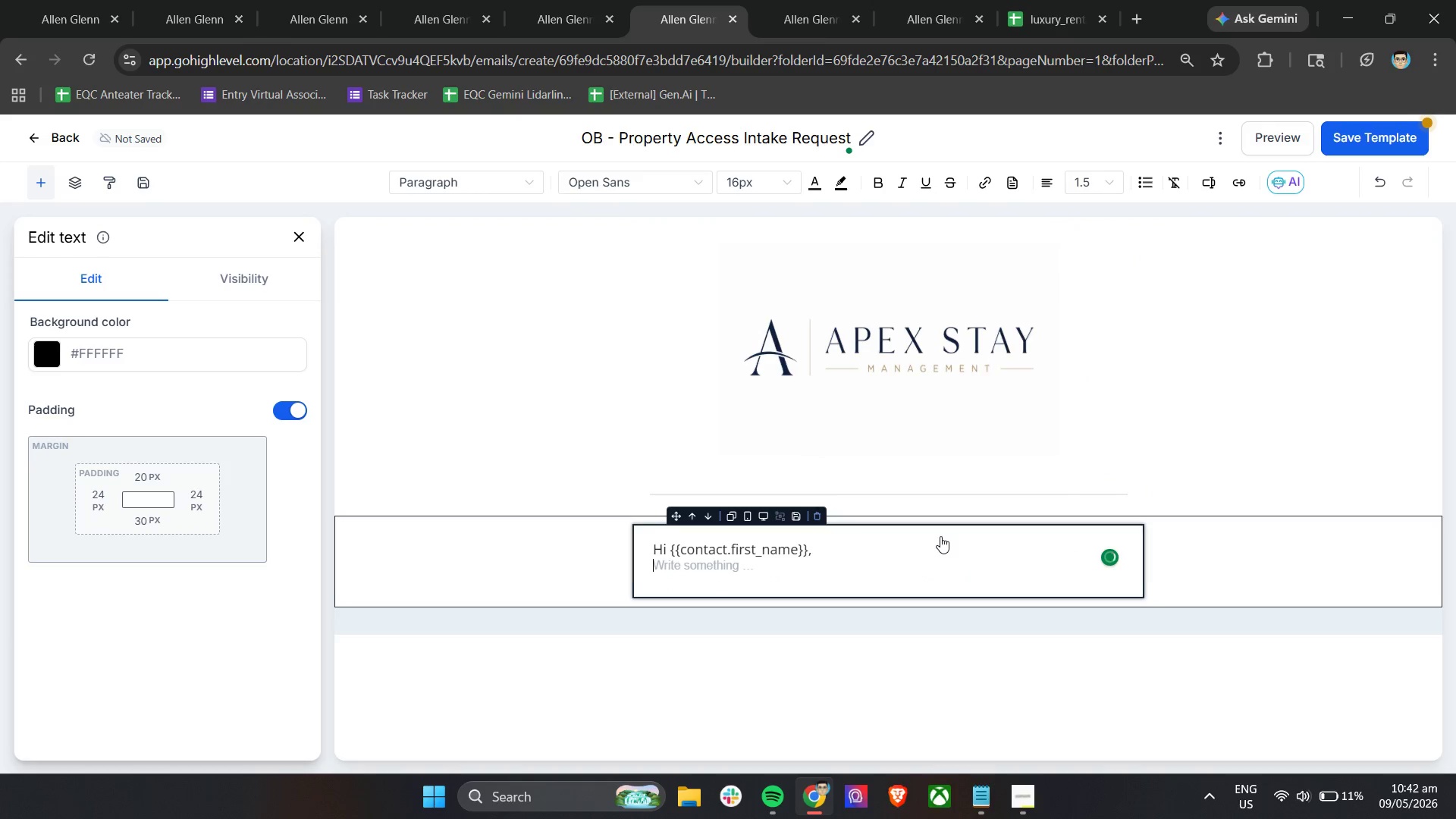 
key(Enter)
 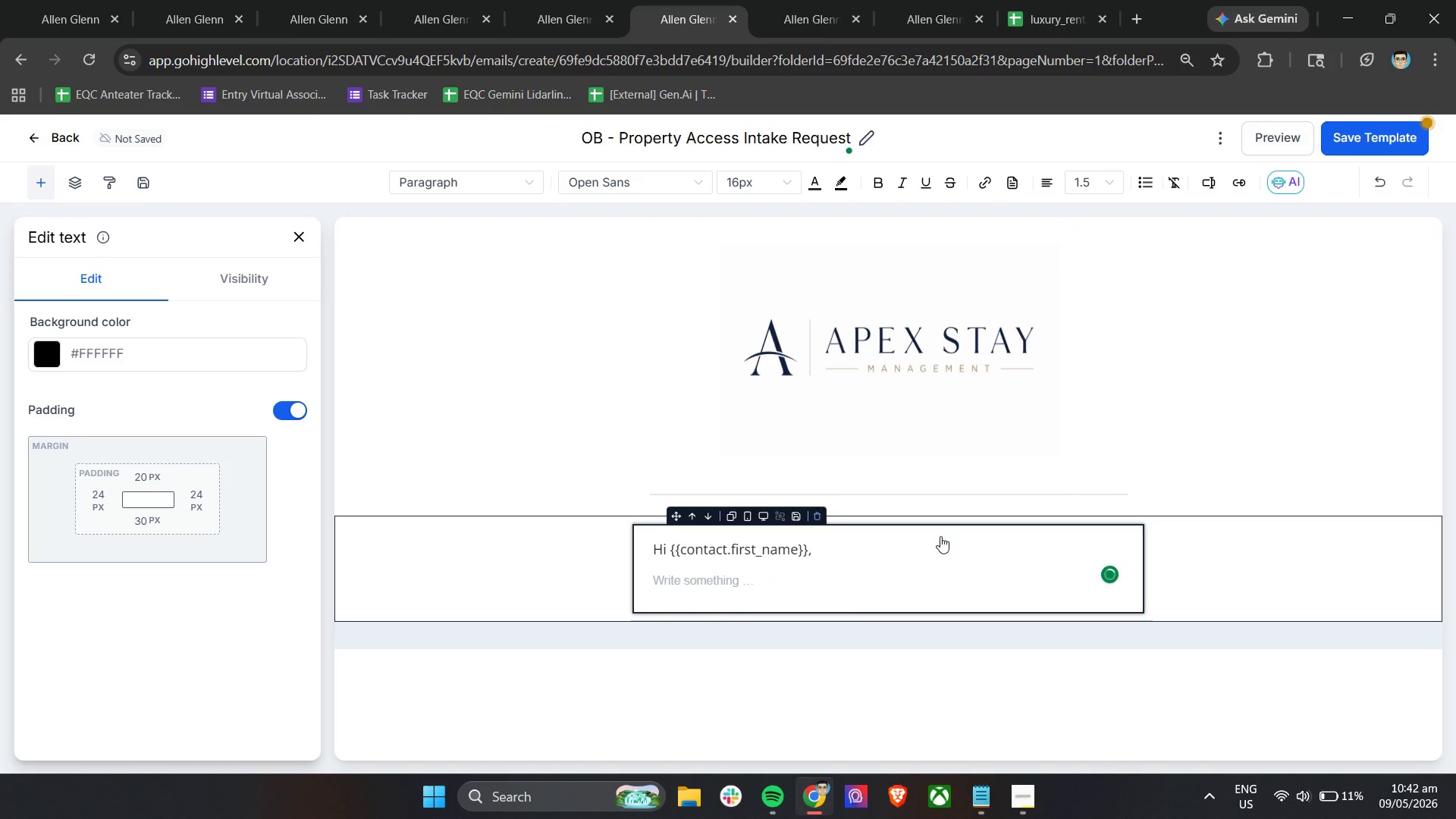 
type(Thank you agai)
 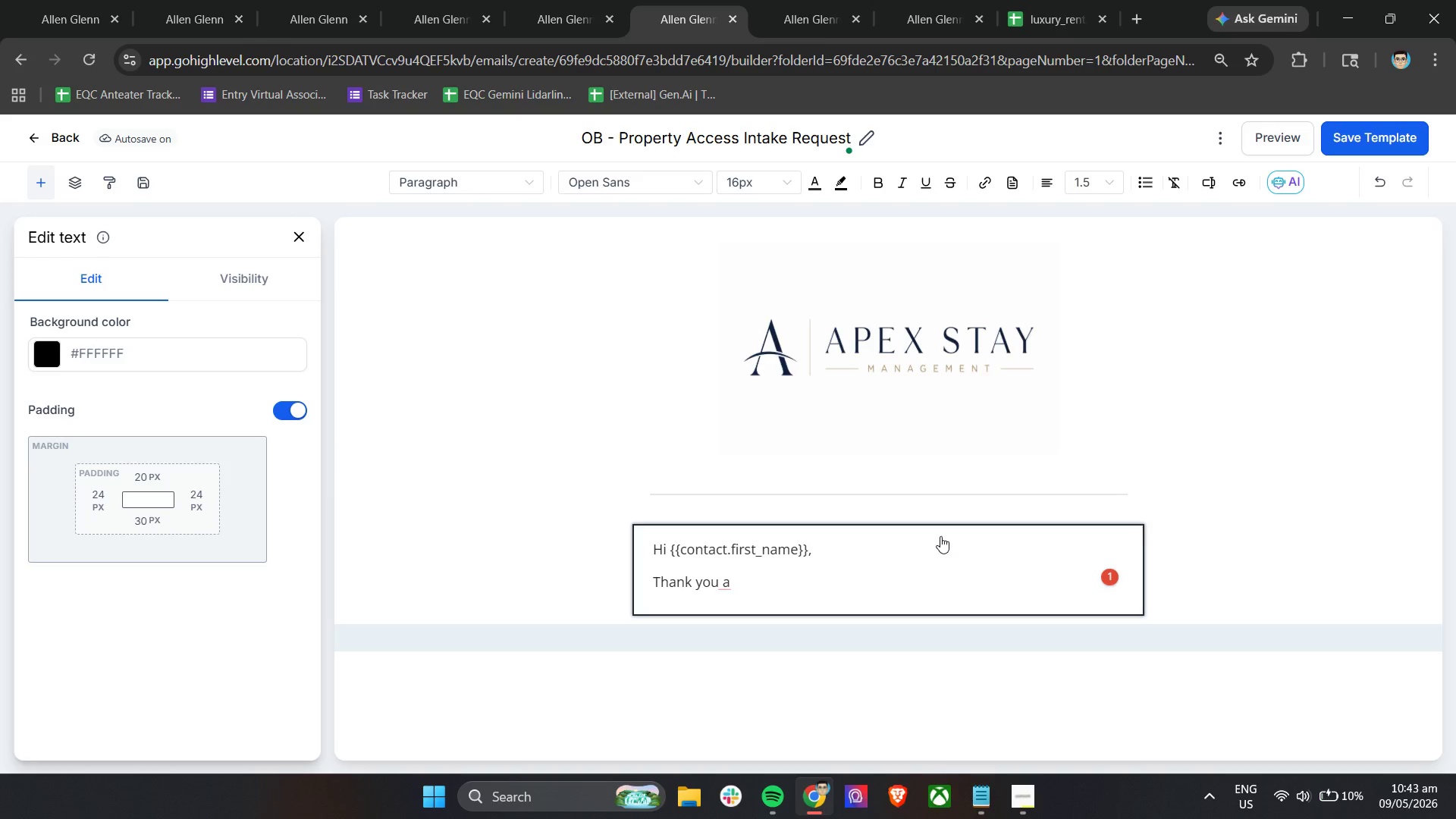 
wait(48.7)
 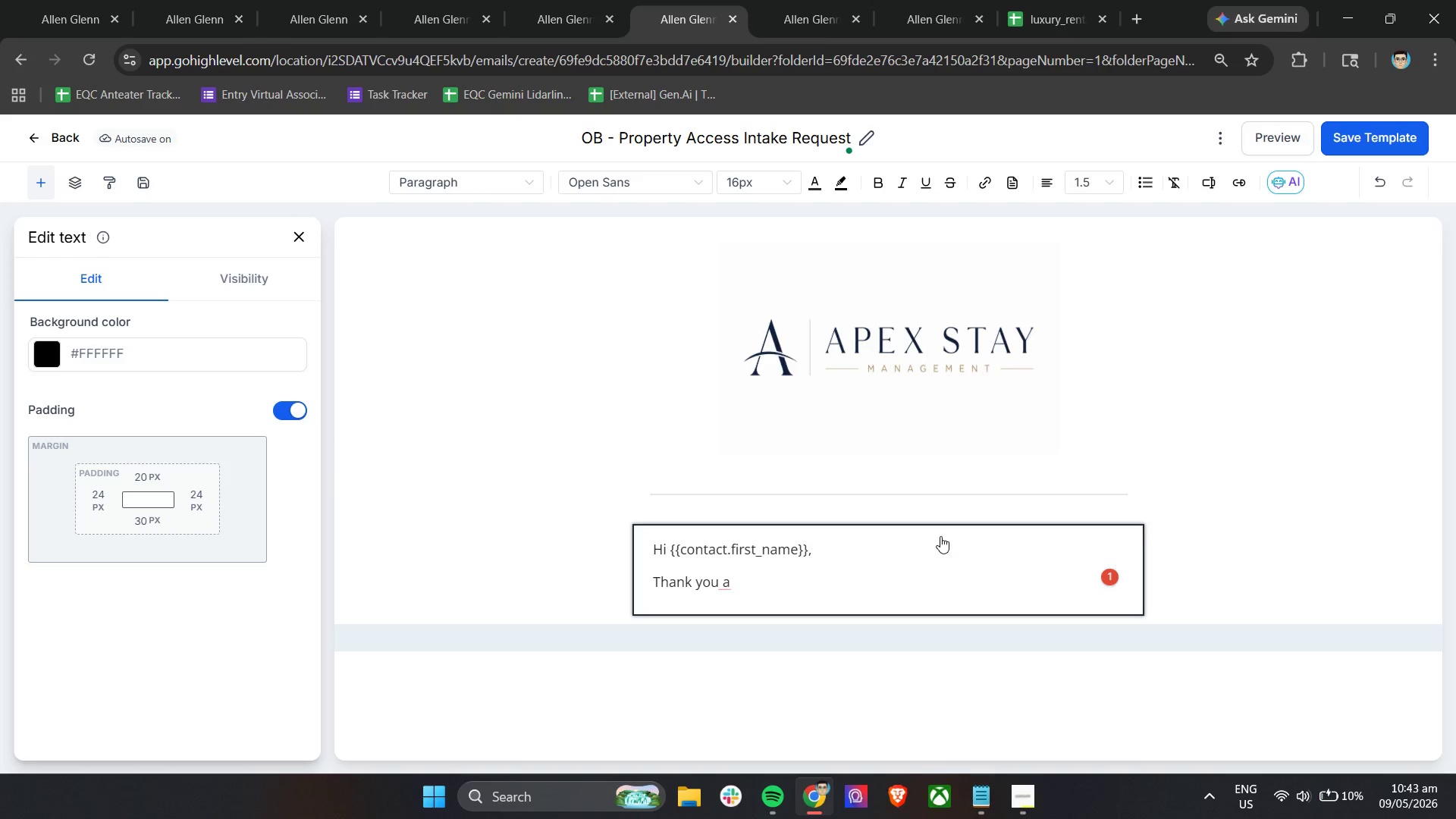 
type(gain for scheduling)
 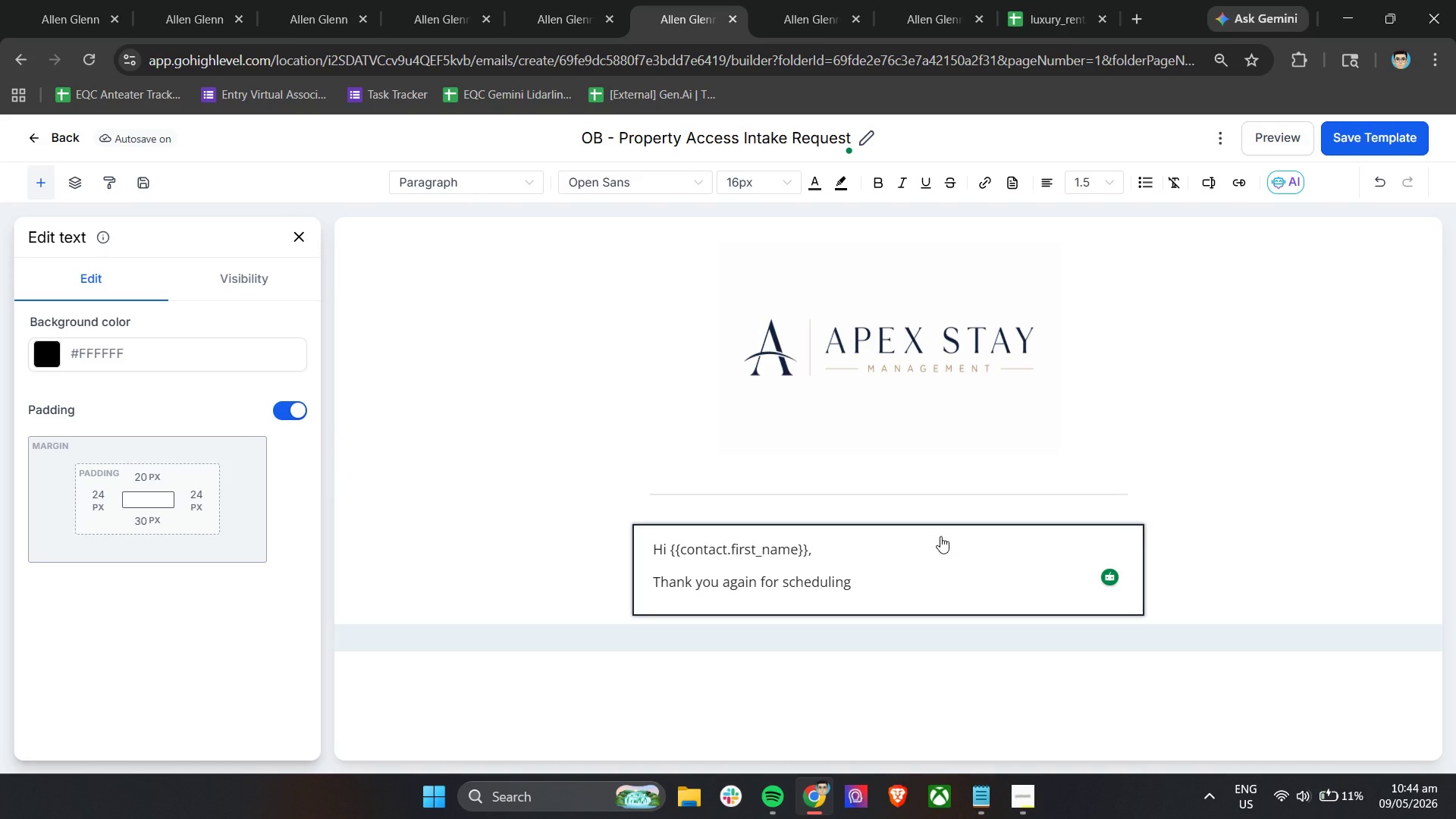 
wait(30.12)
 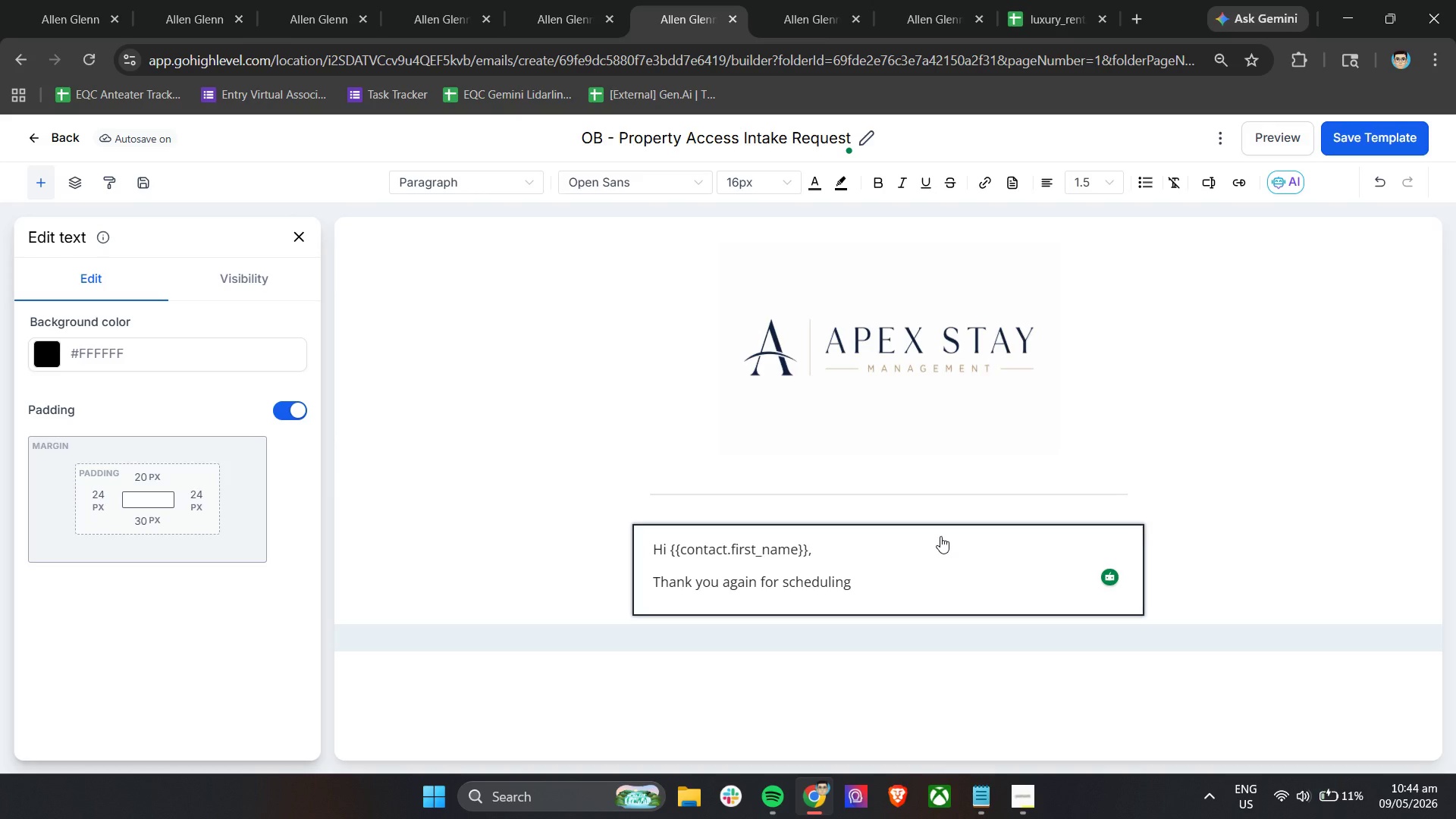 
type( sched)
key(Backspace)
key(Backspace)
key(Backspace)
key(Backspace)
key(Backspace)
 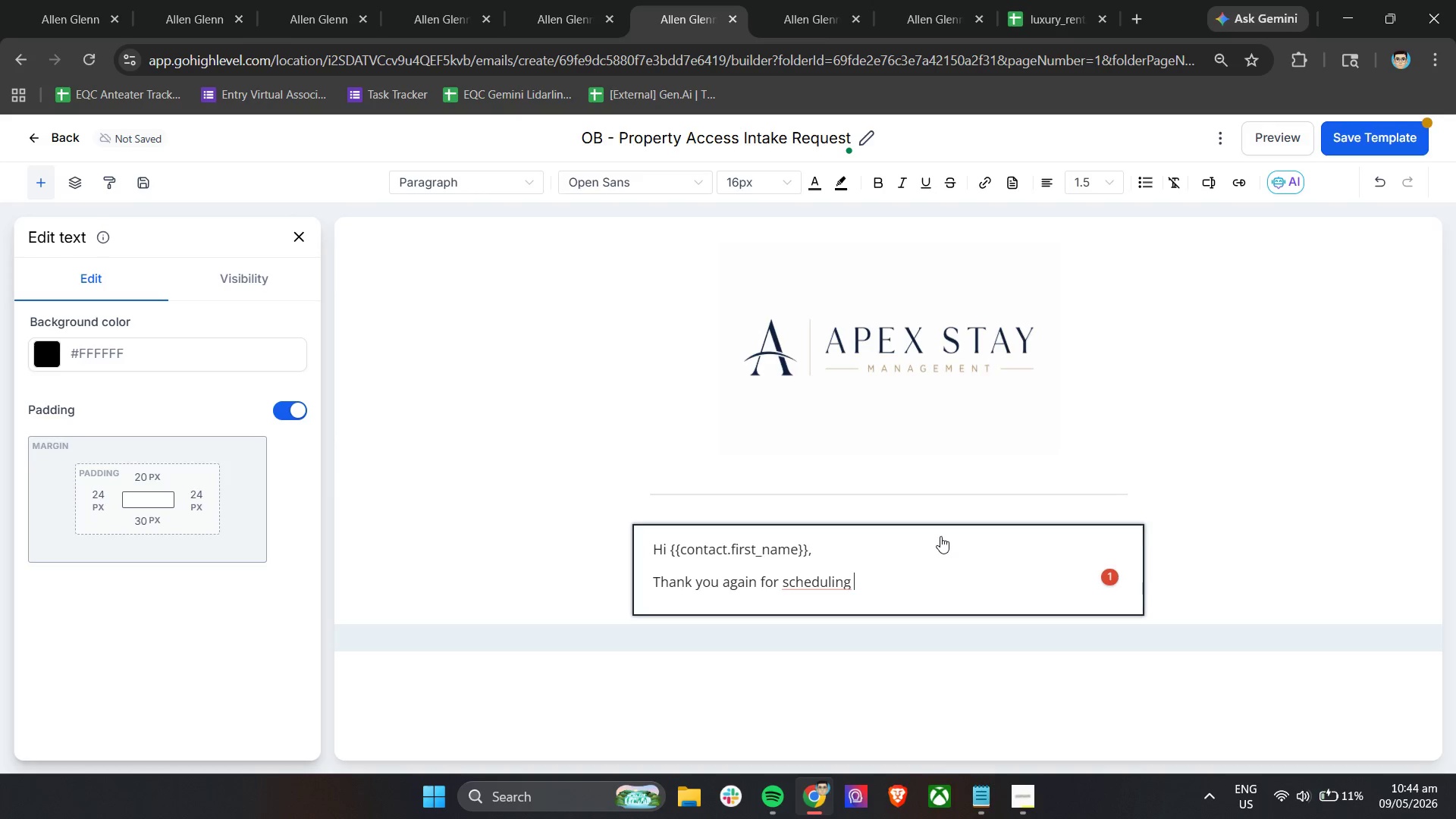 
type(your consultation with )
 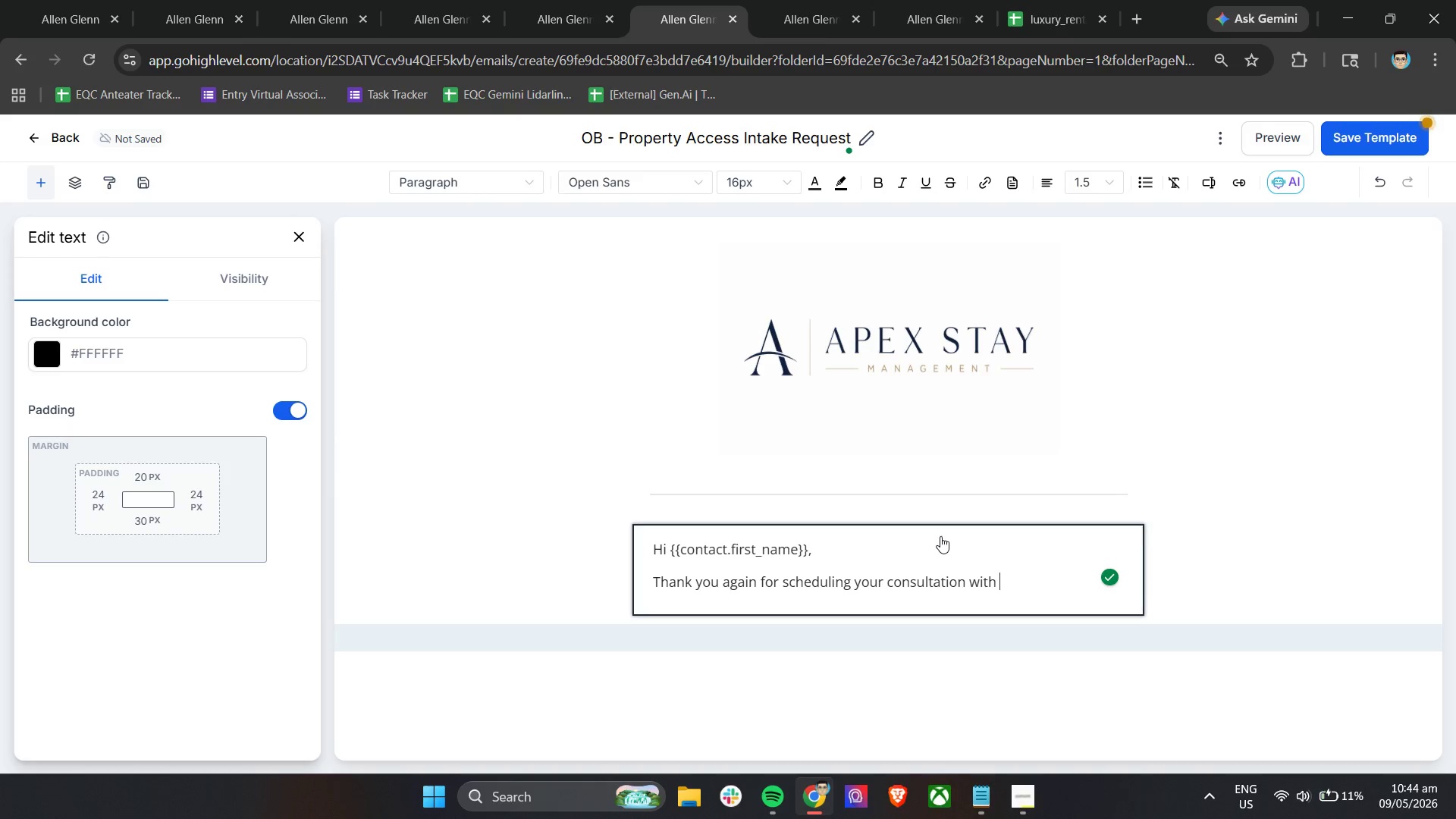 
type(Apex Stay Management.)
 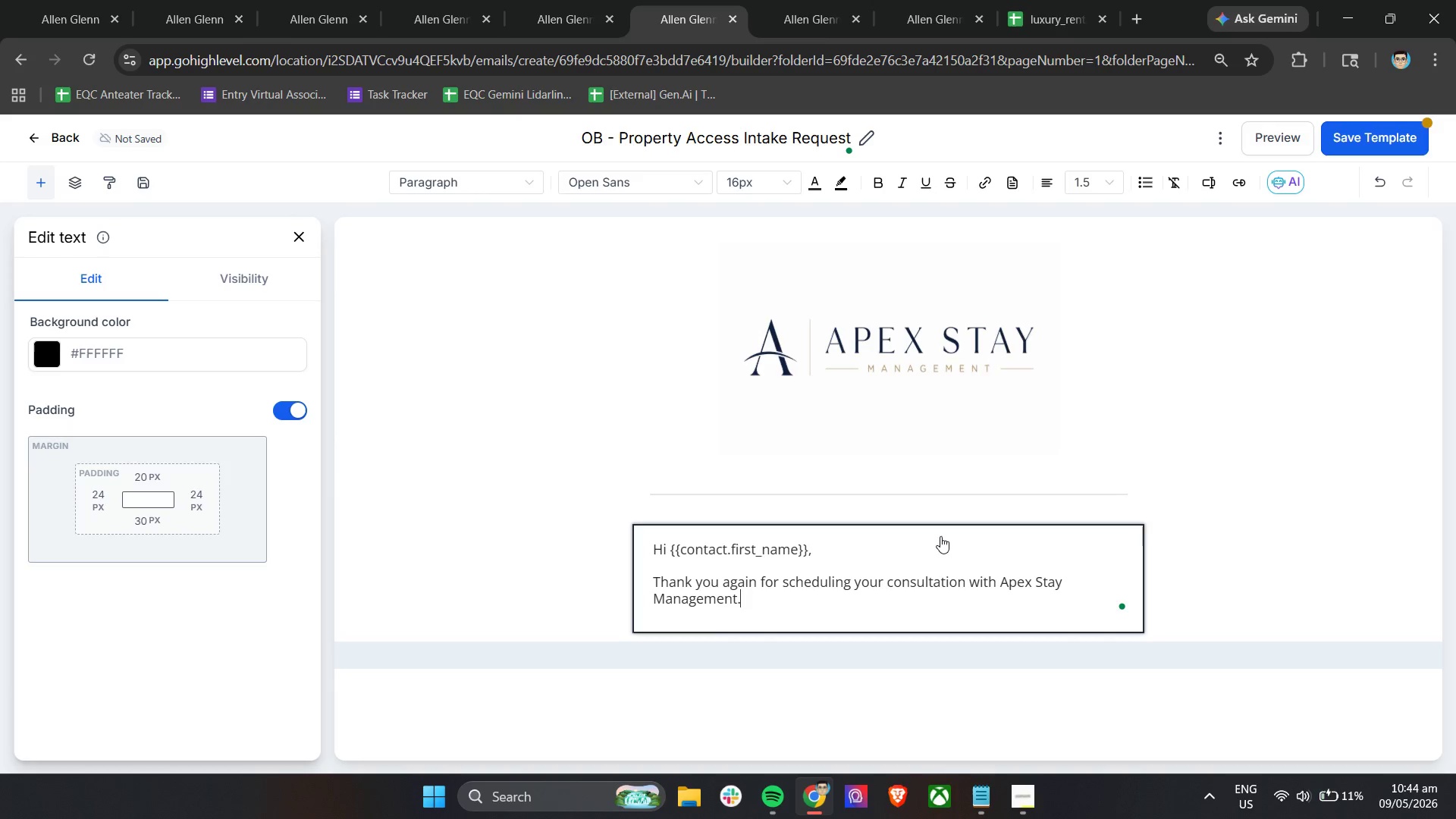 
wait(24.86)
 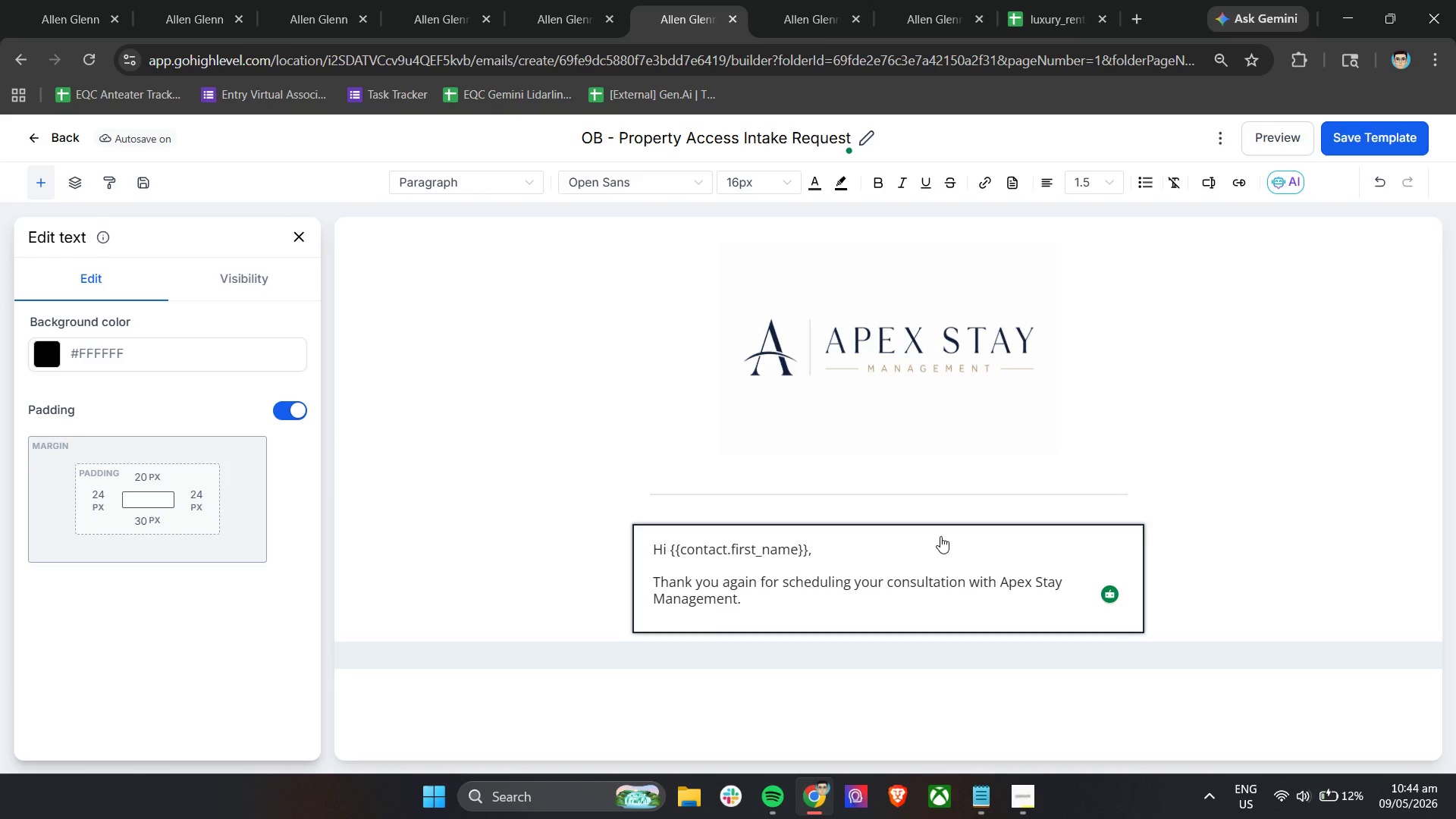 
key(Enter)
 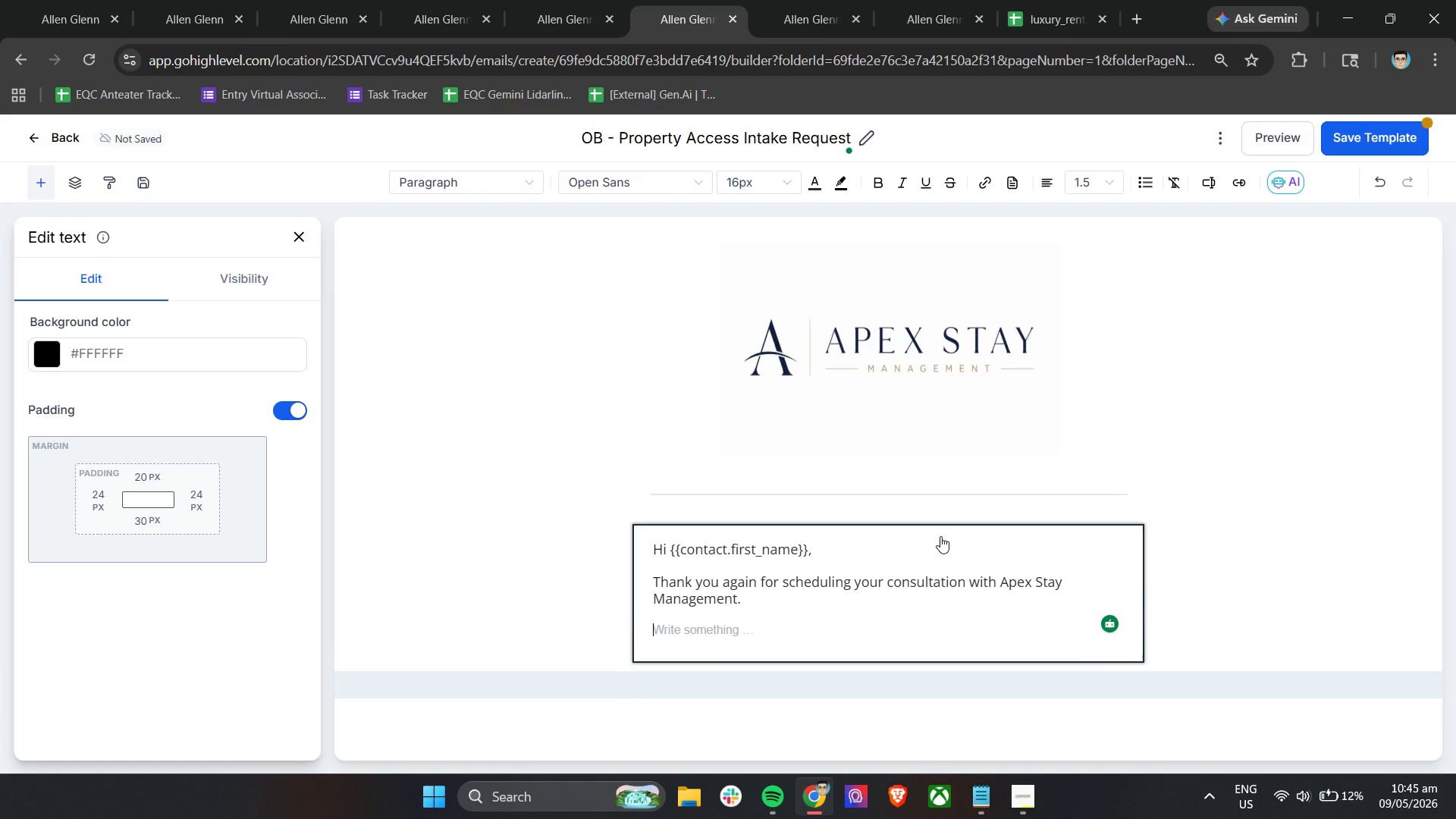 
key(Enter)
 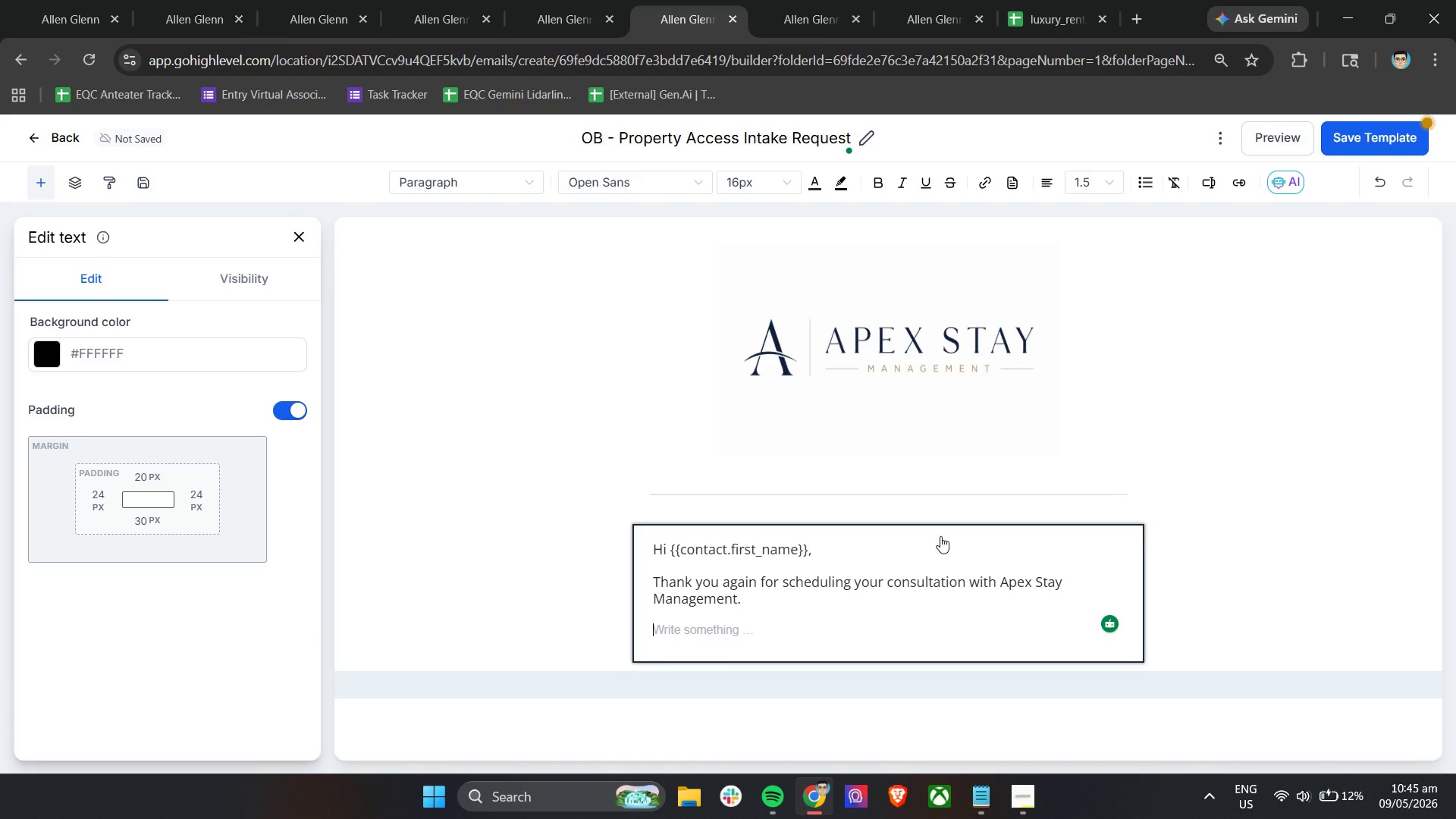 
type(To help)
 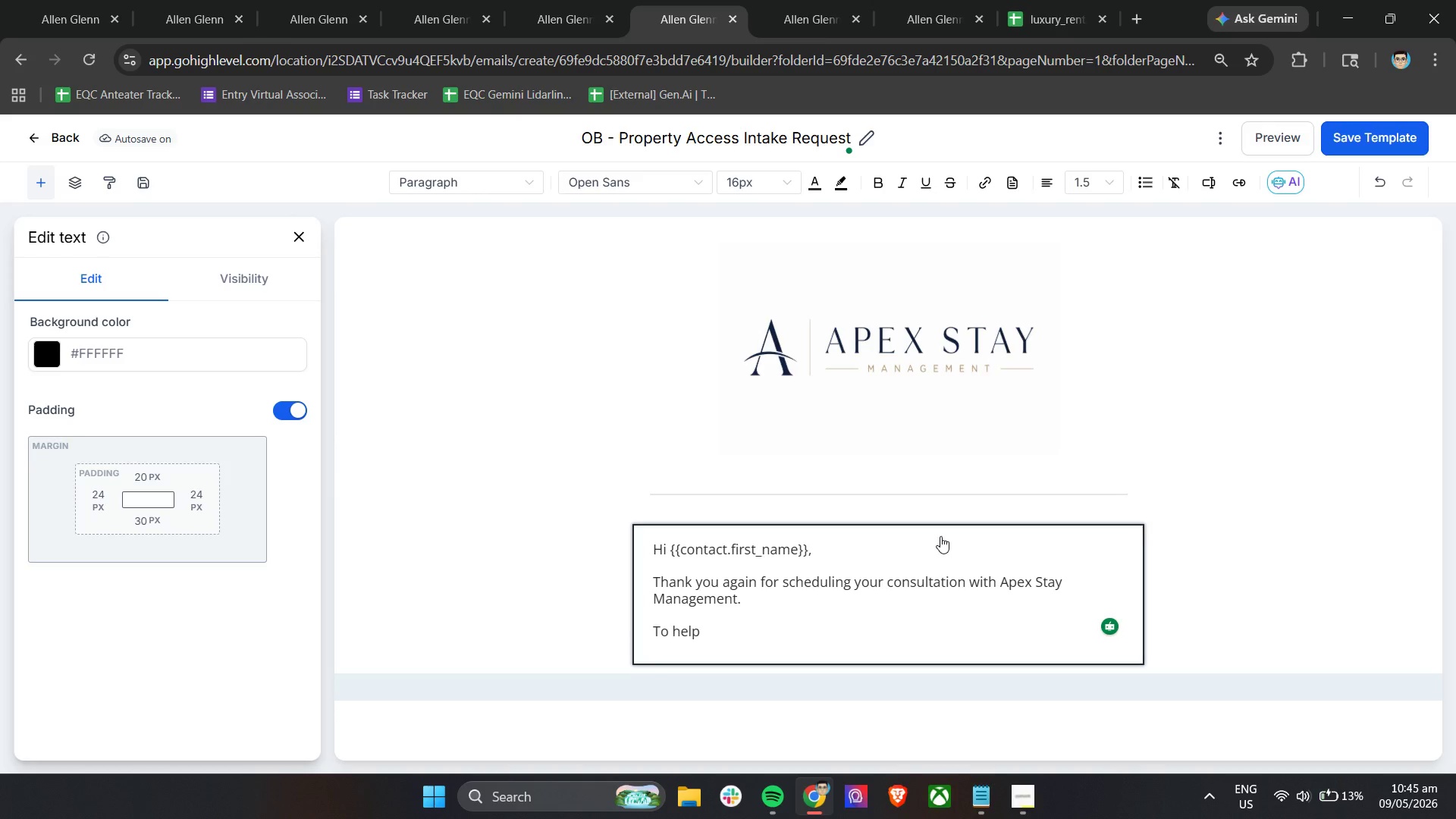 
wait(37.3)
 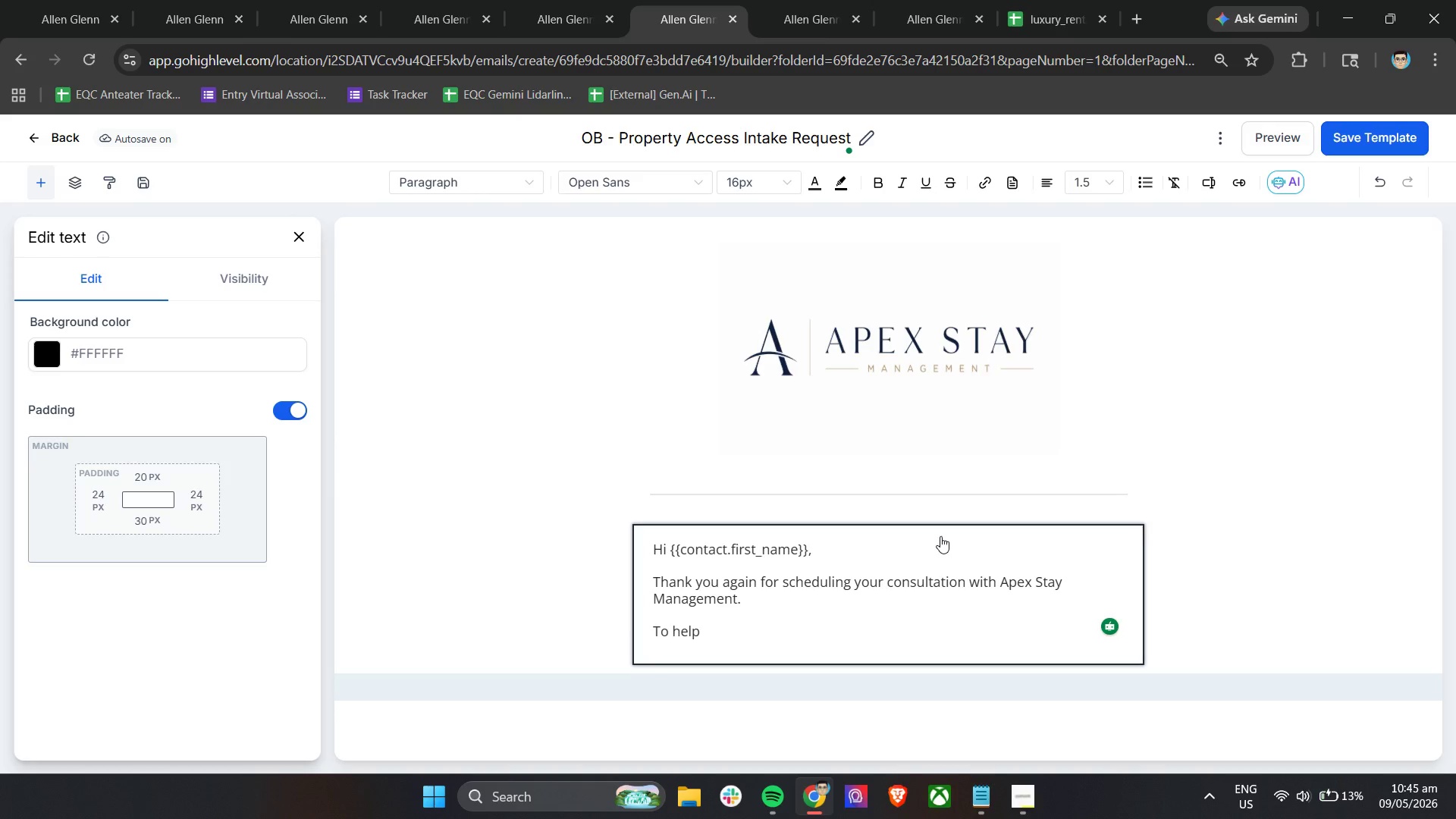 
type( our onboarding)
 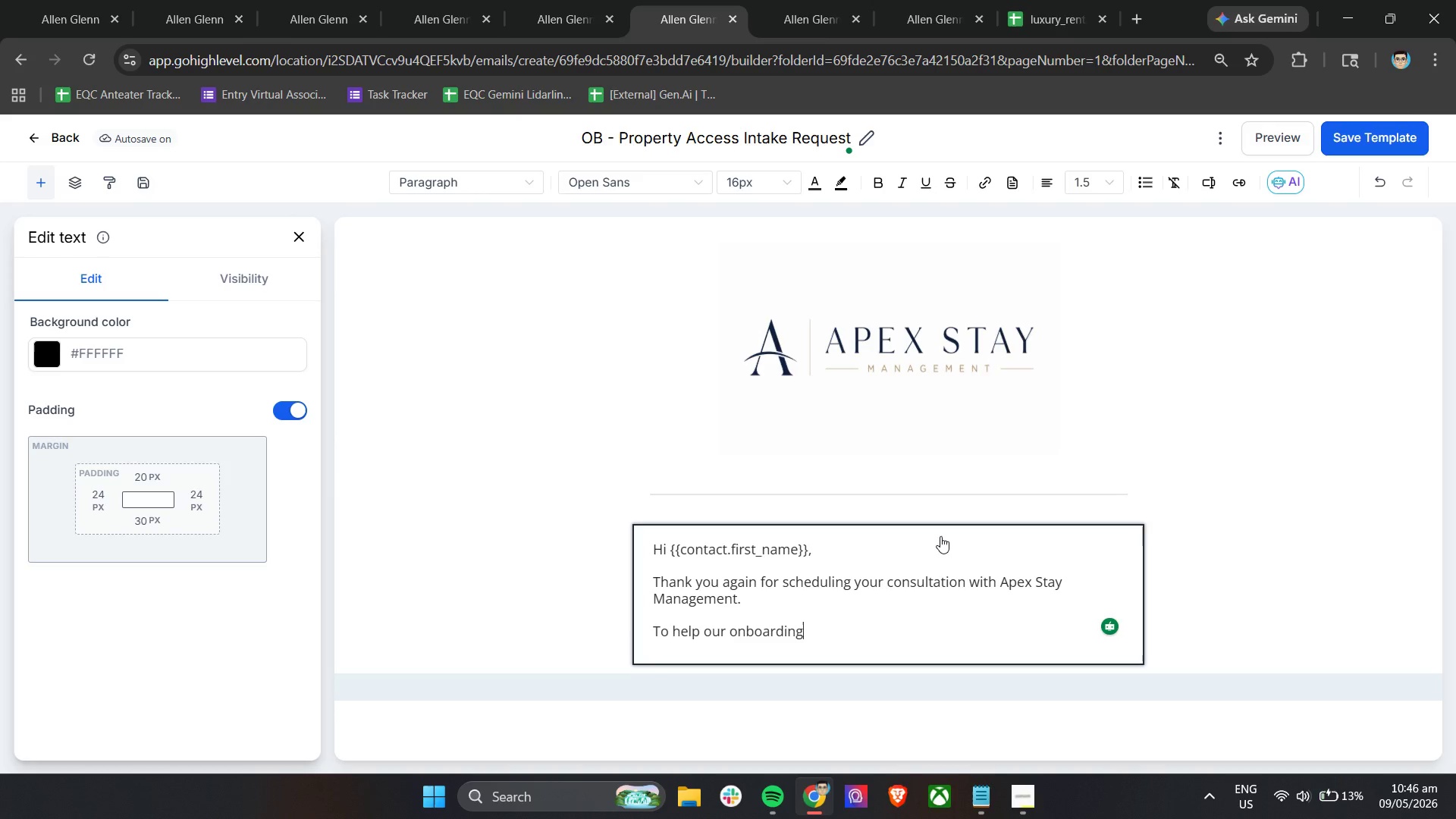 
wait(21.08)
 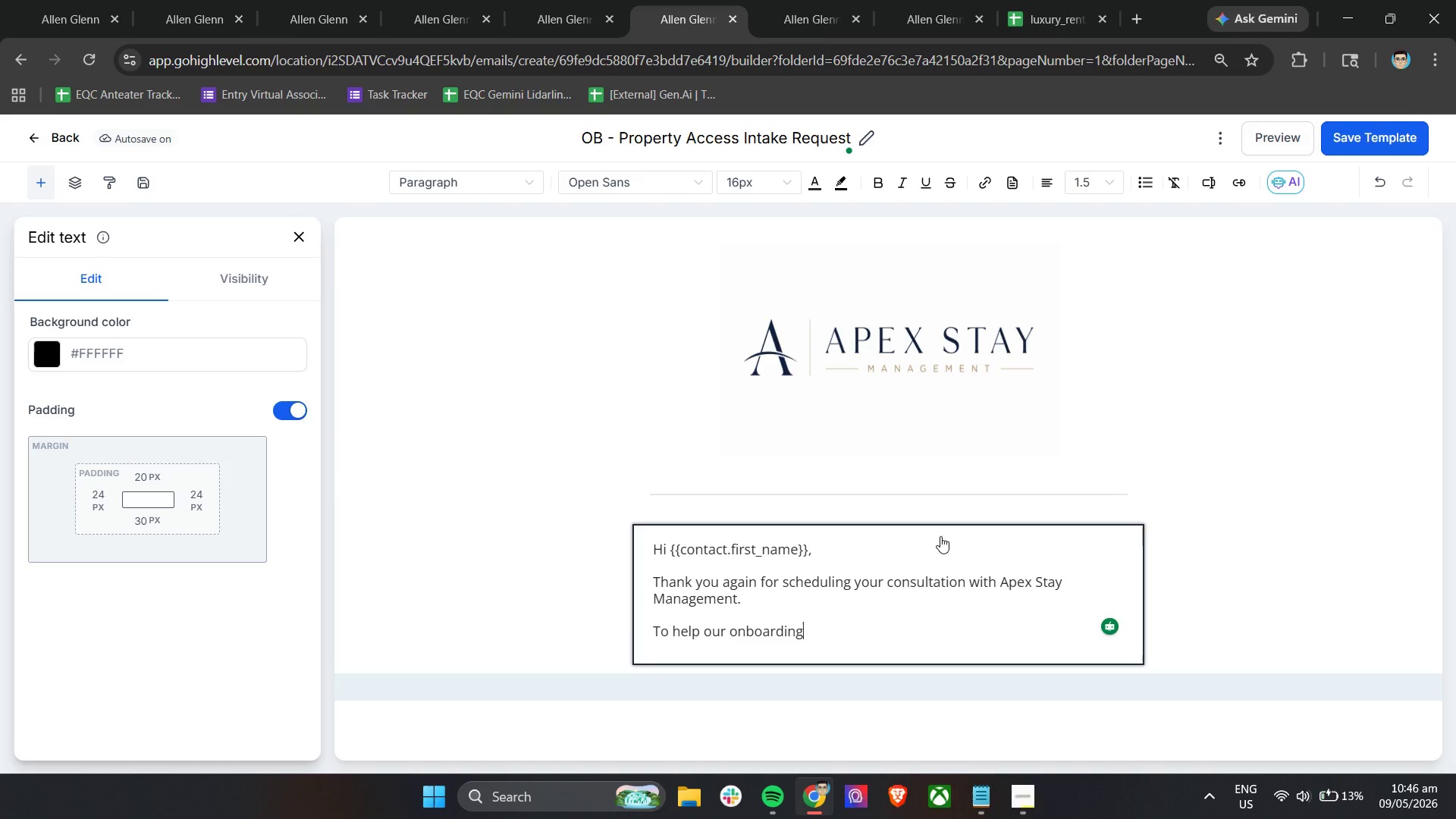 
type( team prepare )
 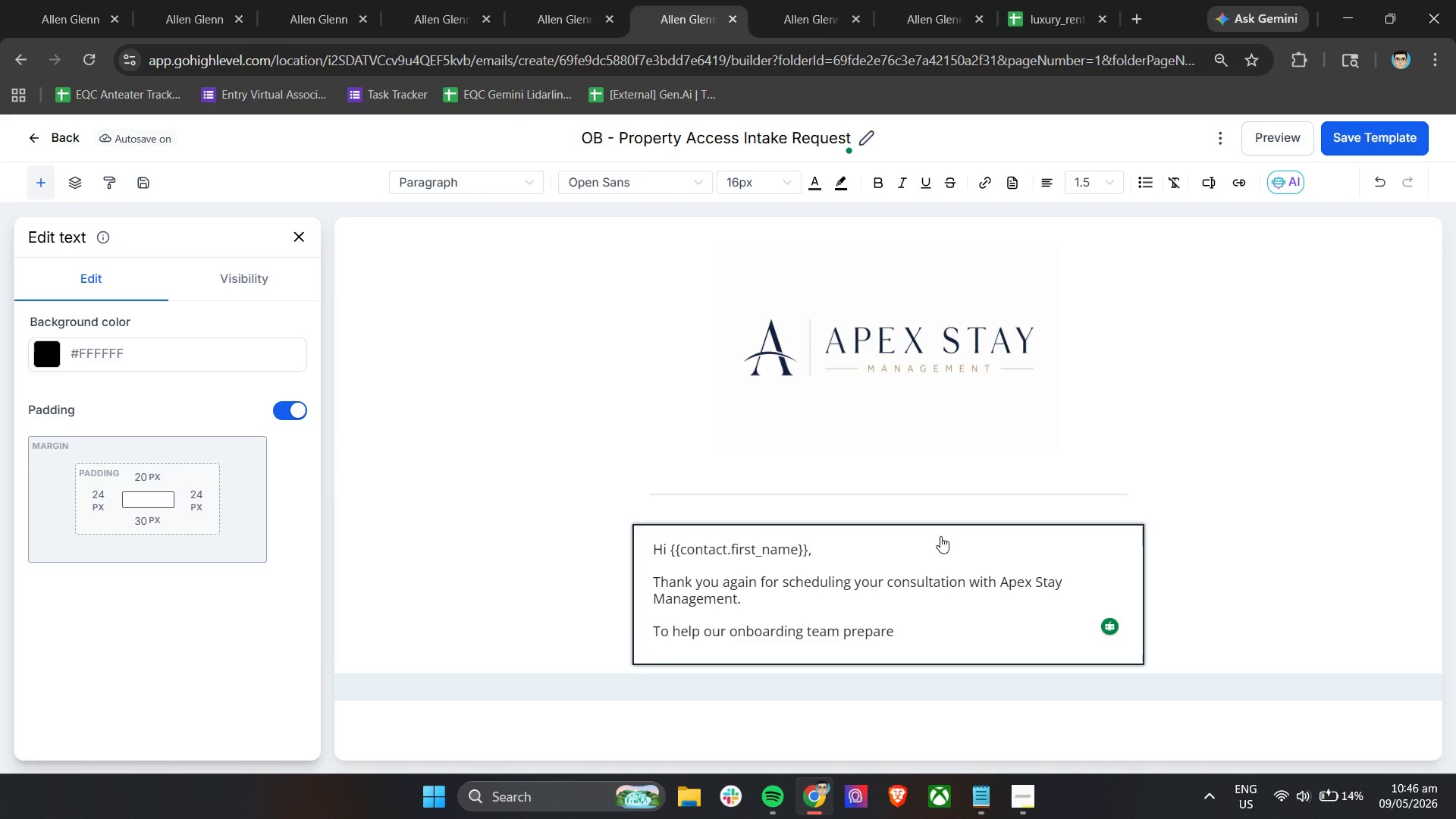 
wait(31.12)
 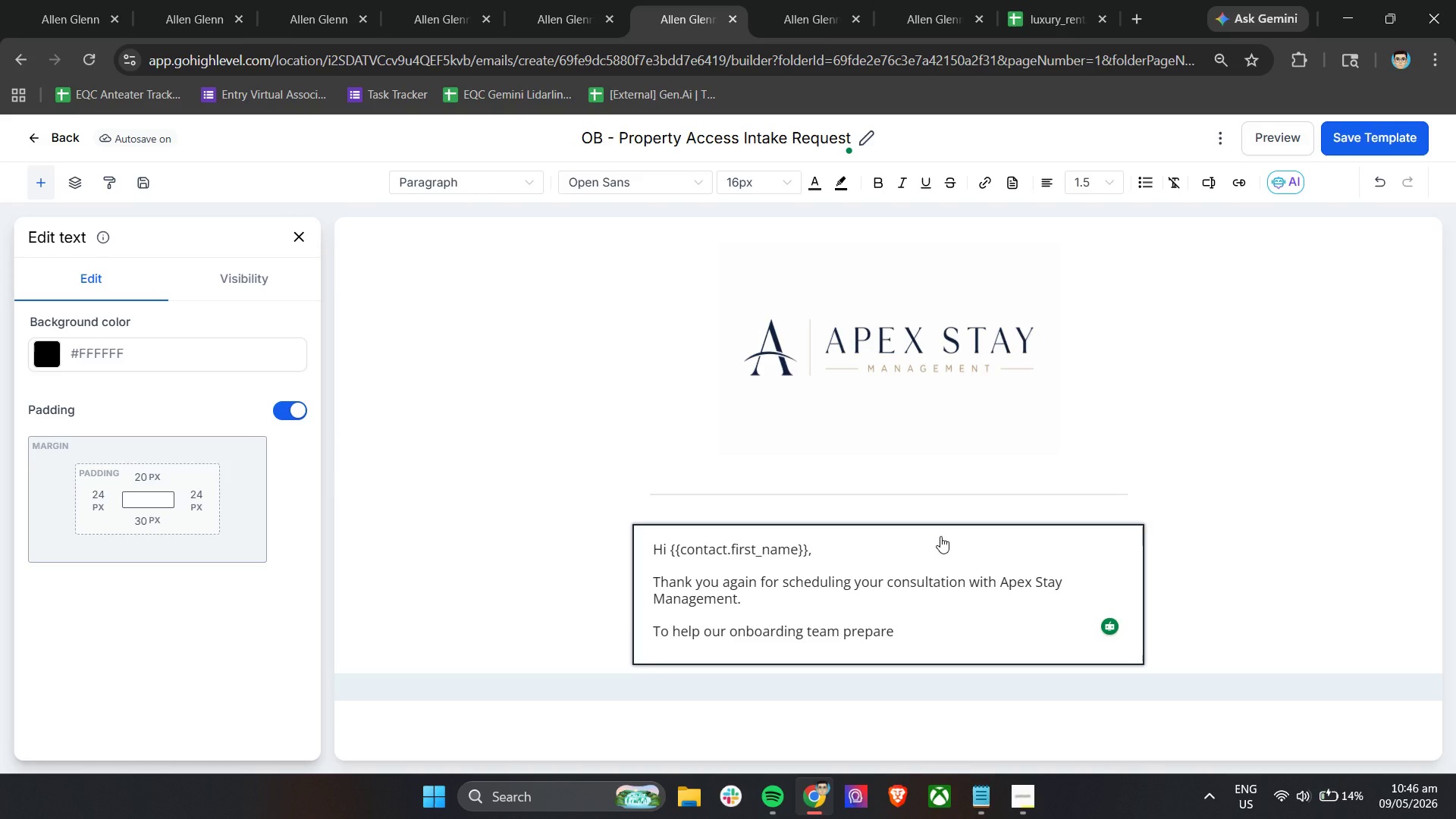 
type(operational setup details )
 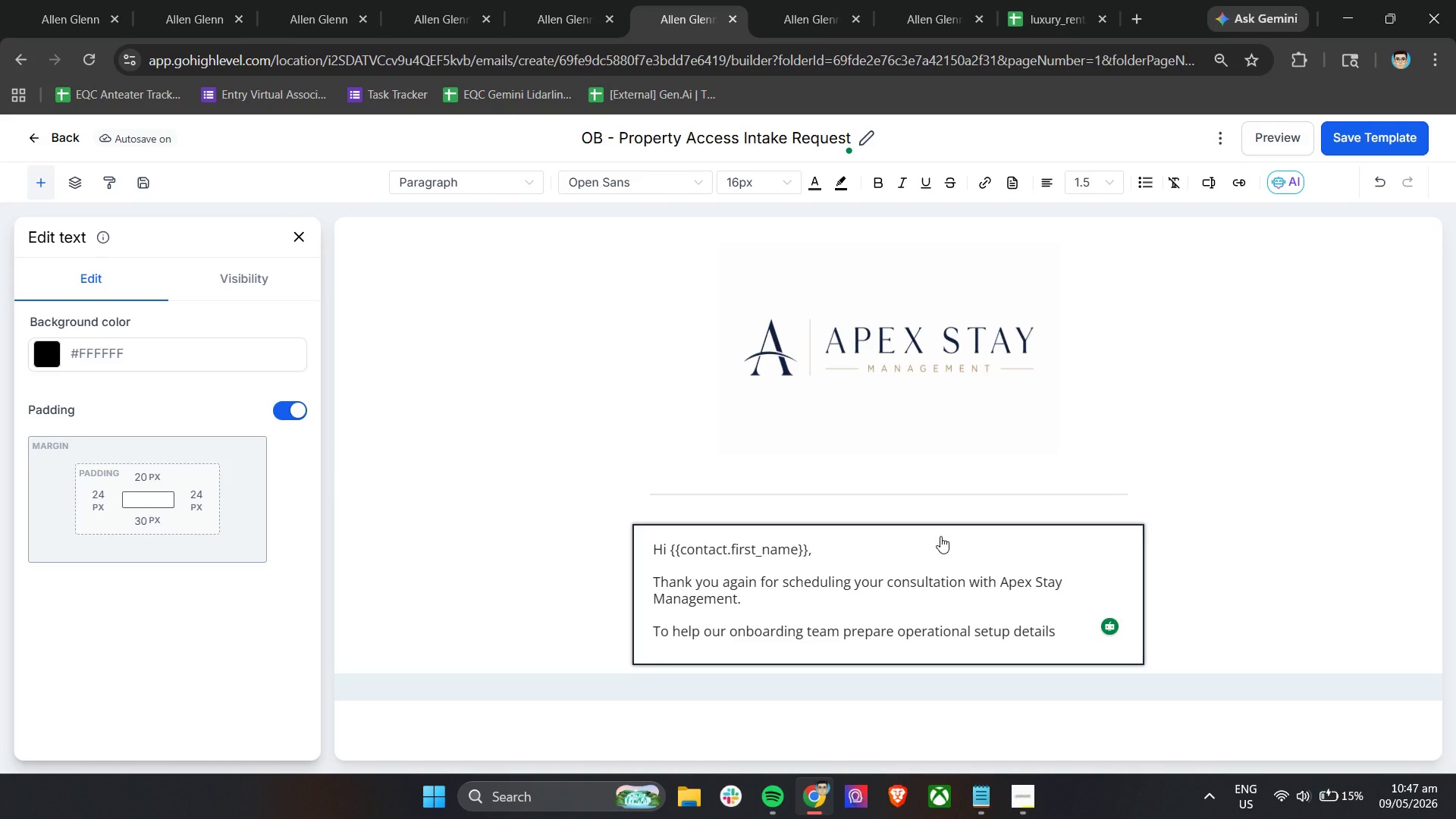 
wait(45.03)
 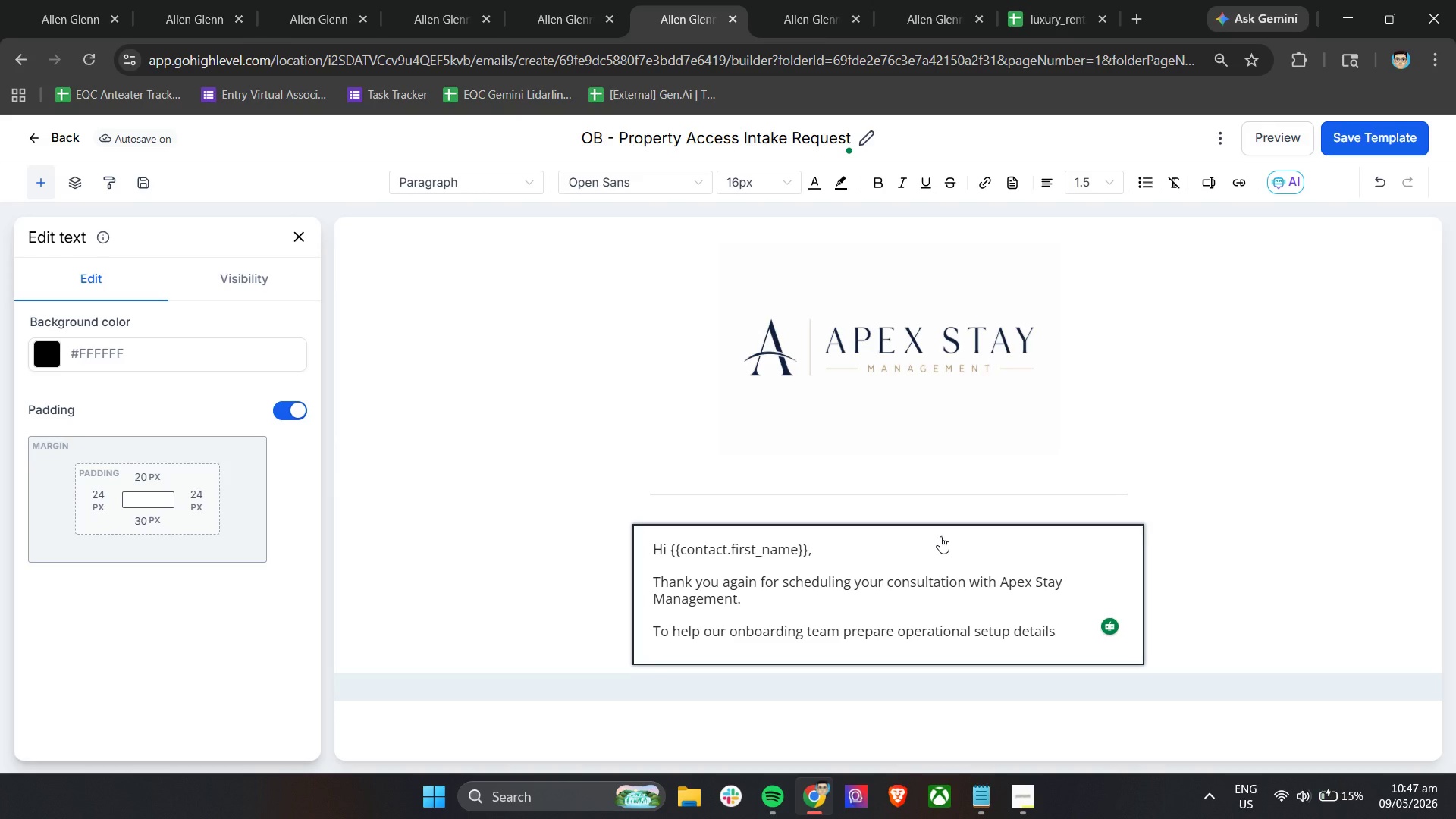 
type(in advance)
 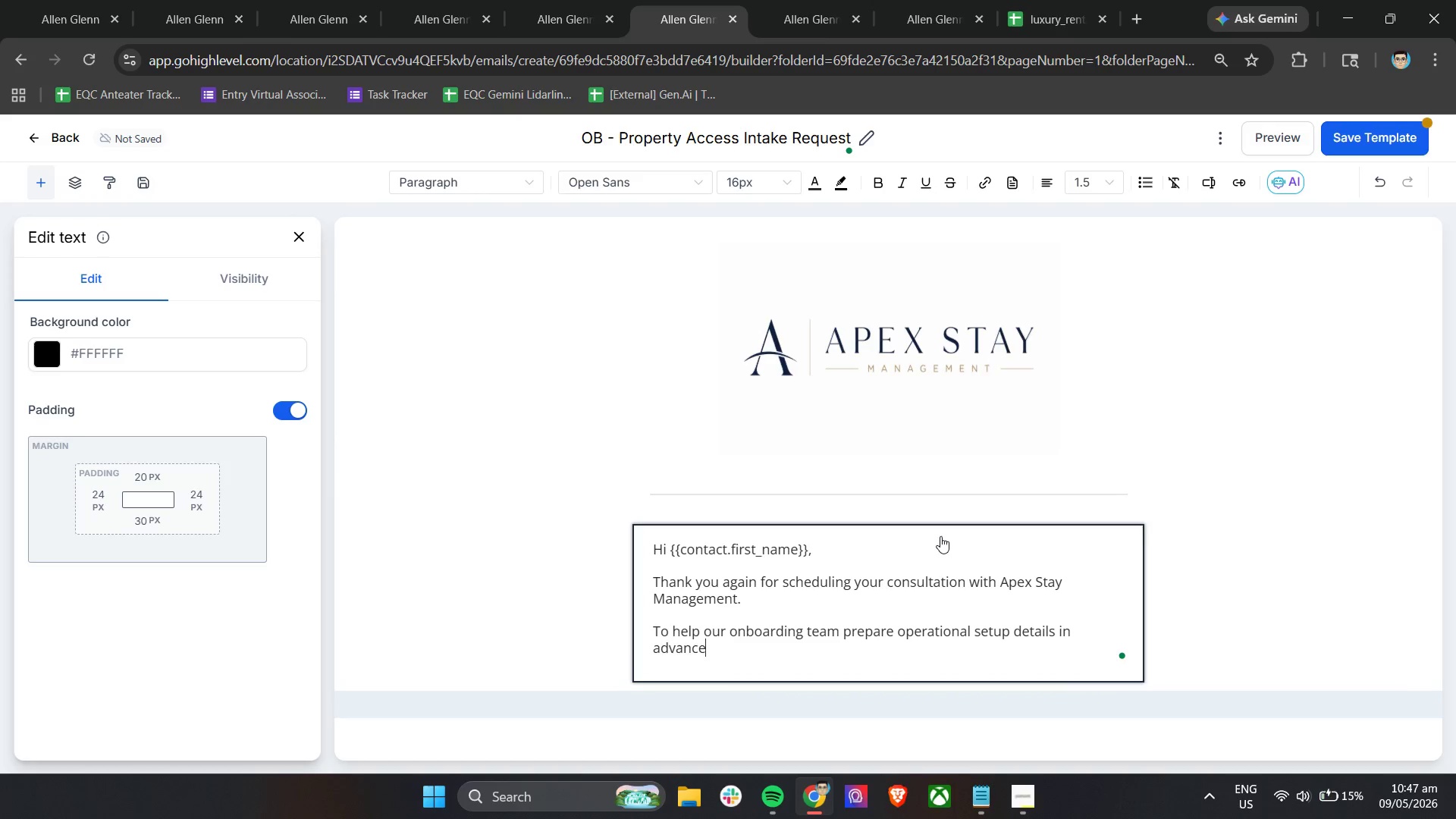 
type(, we've created a short Property Access Intake )
 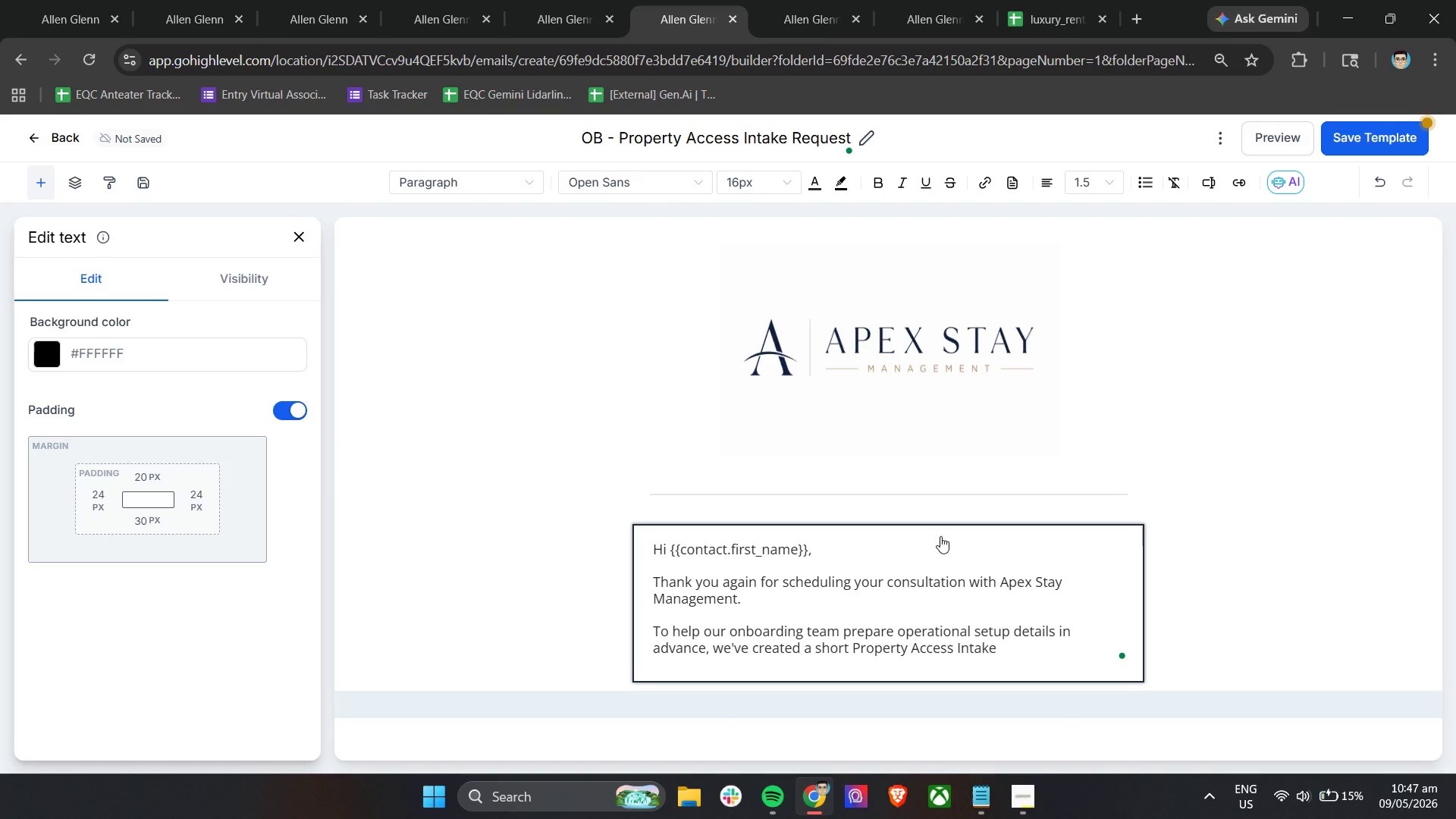 
left_click([829, 0])
 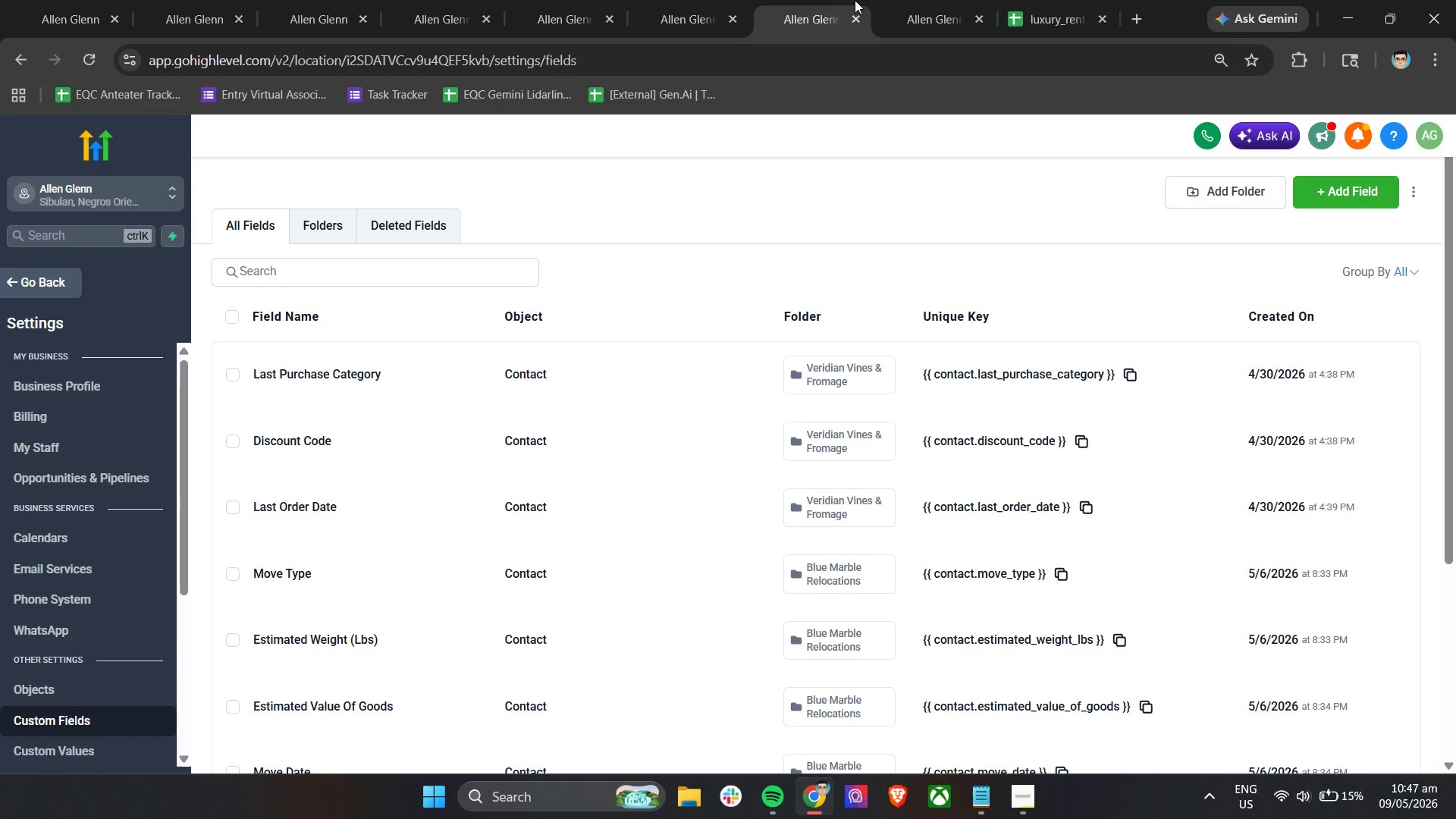 
left_click([924, 0])
 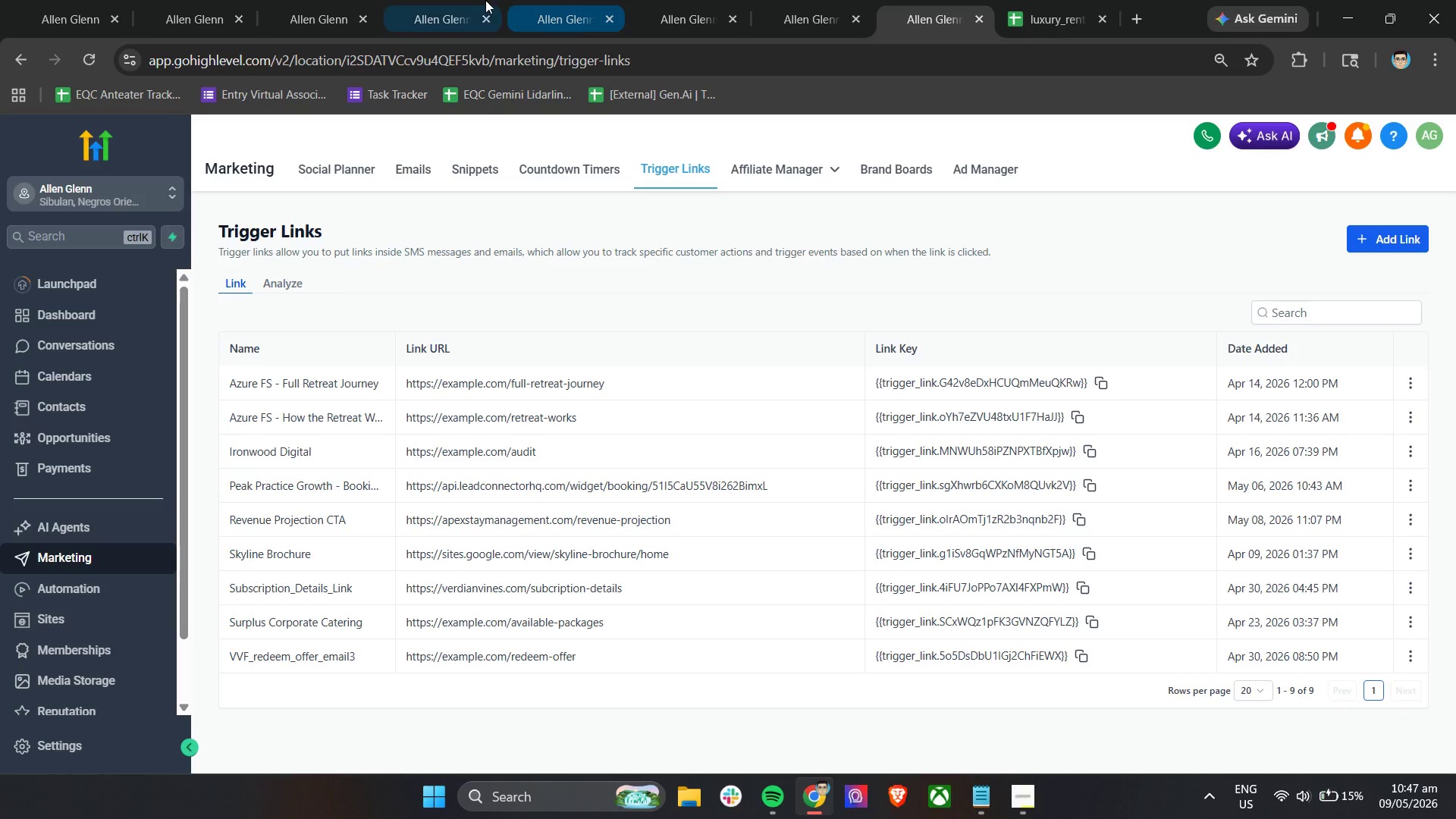 
left_click([439, 0])
 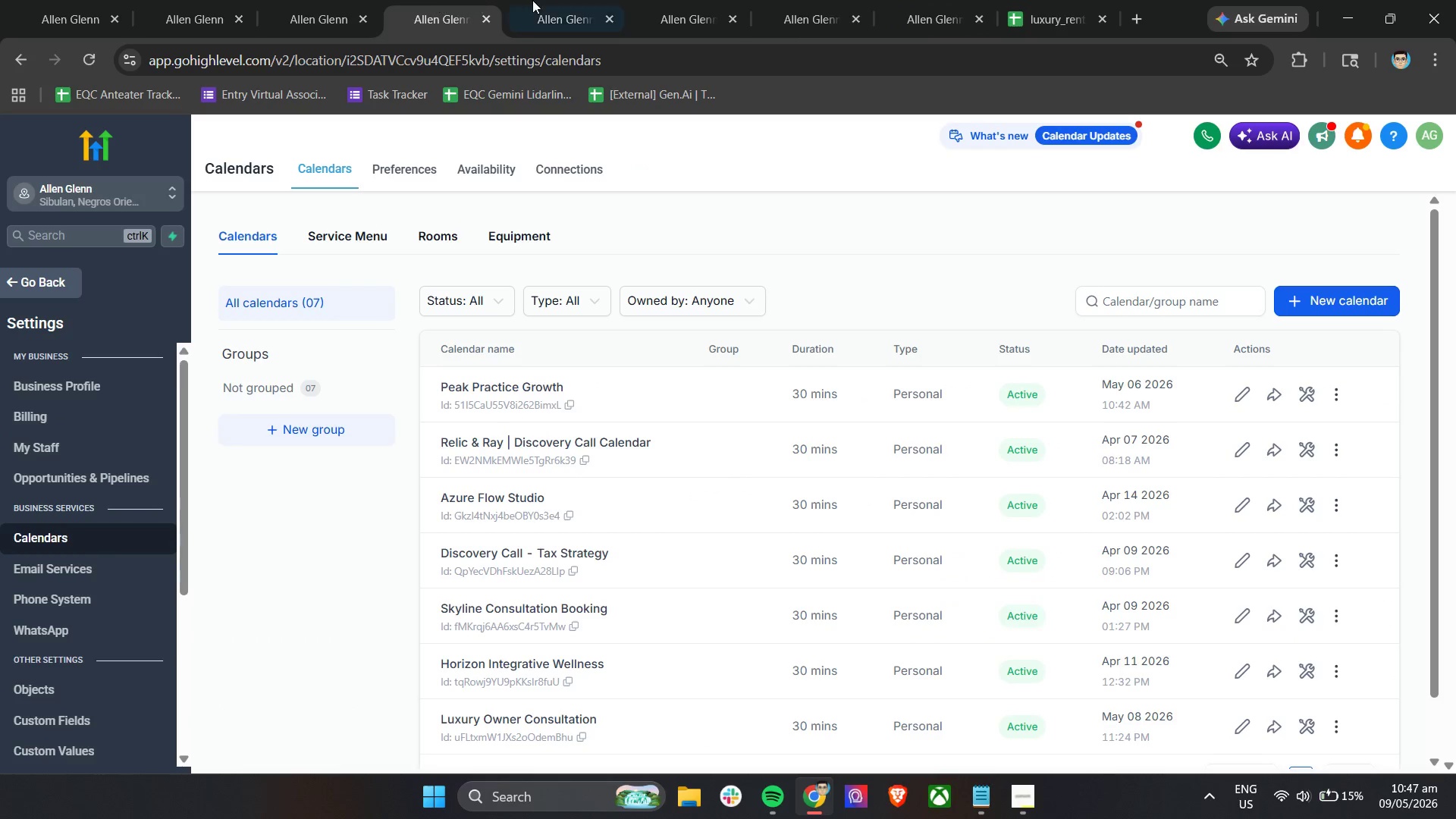 
left_click([536, 0])
 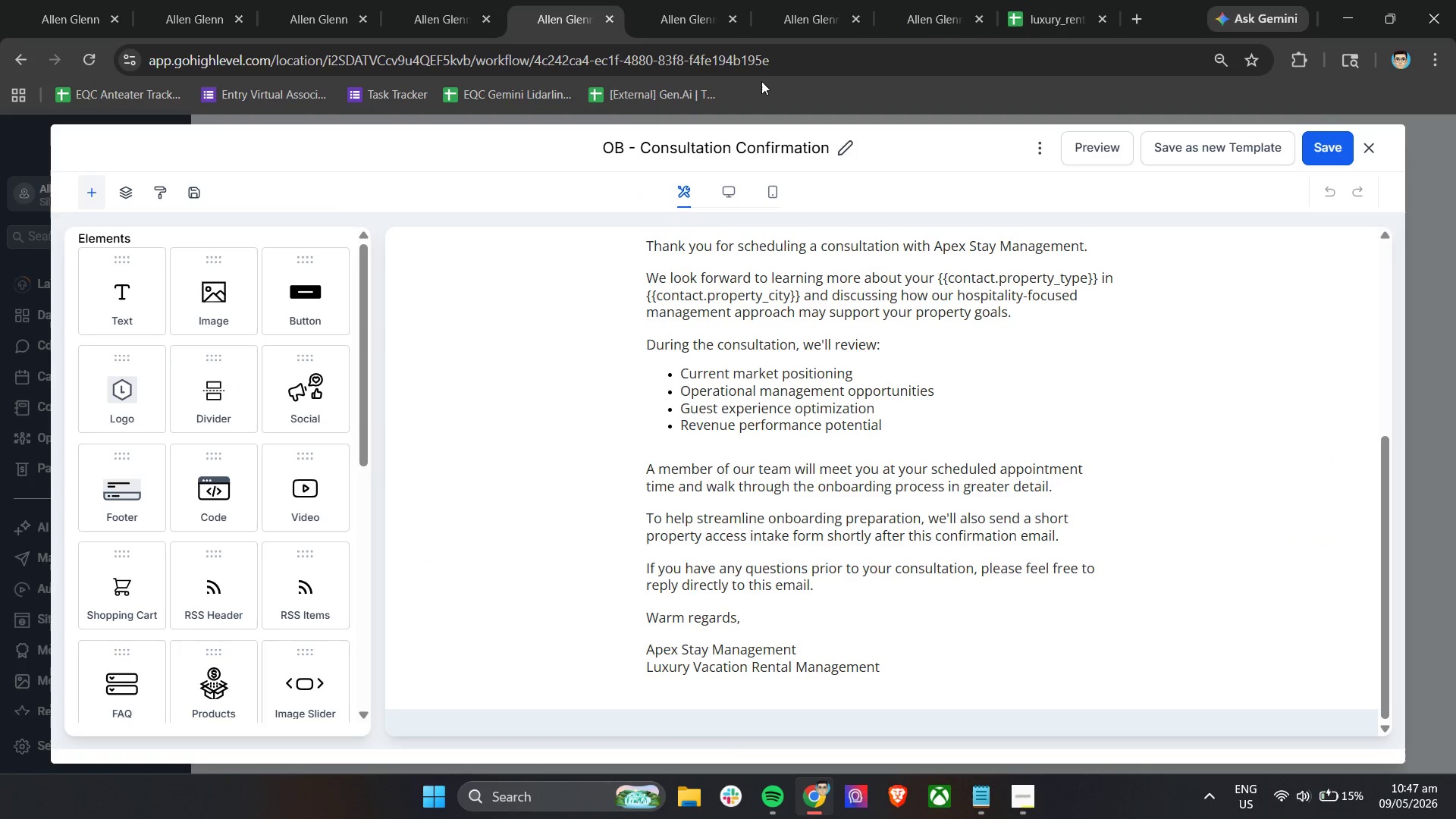 
left_click([323, 0])
 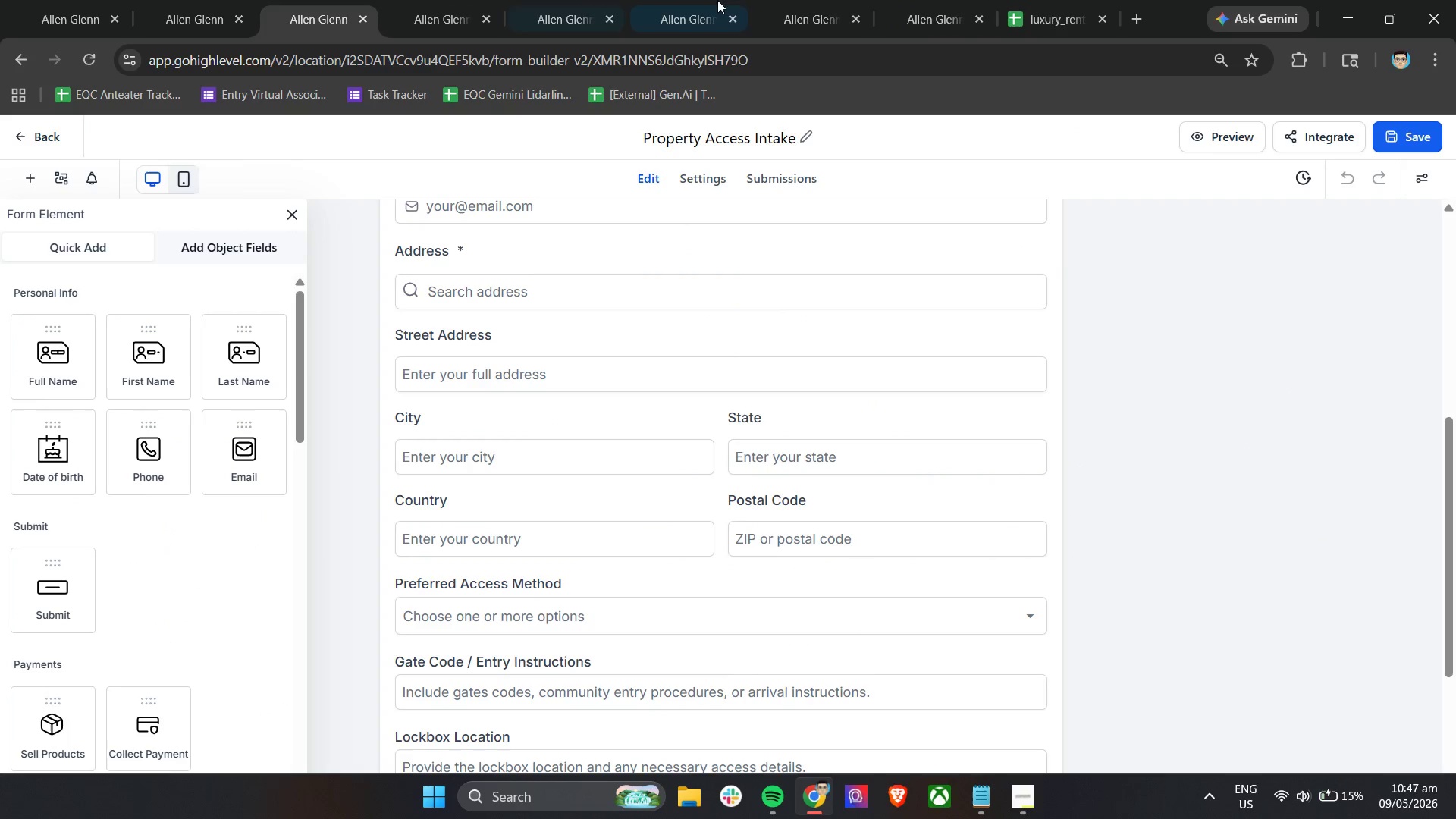 
left_click([794, 0])
 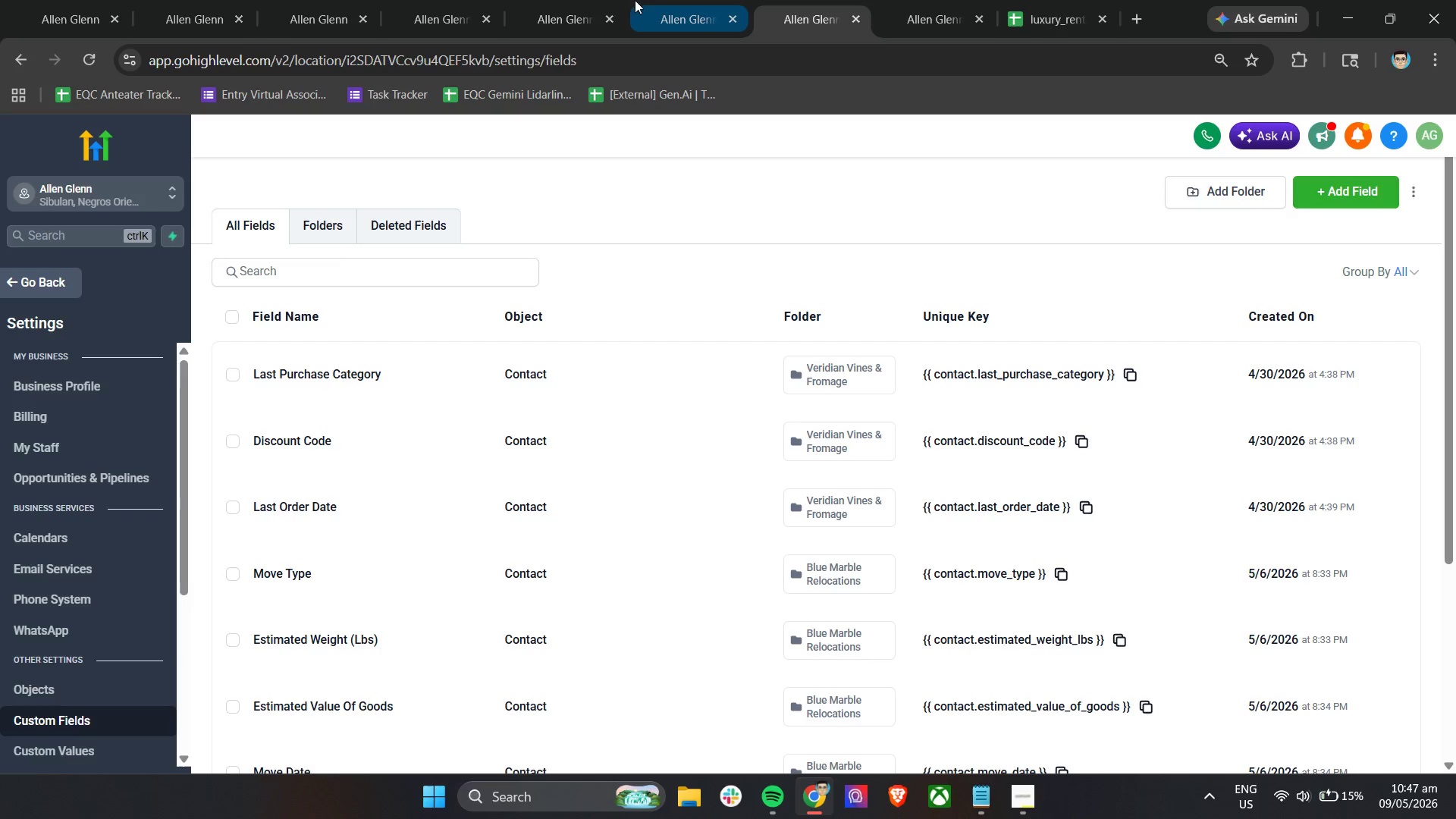 
left_click([676, 0])
 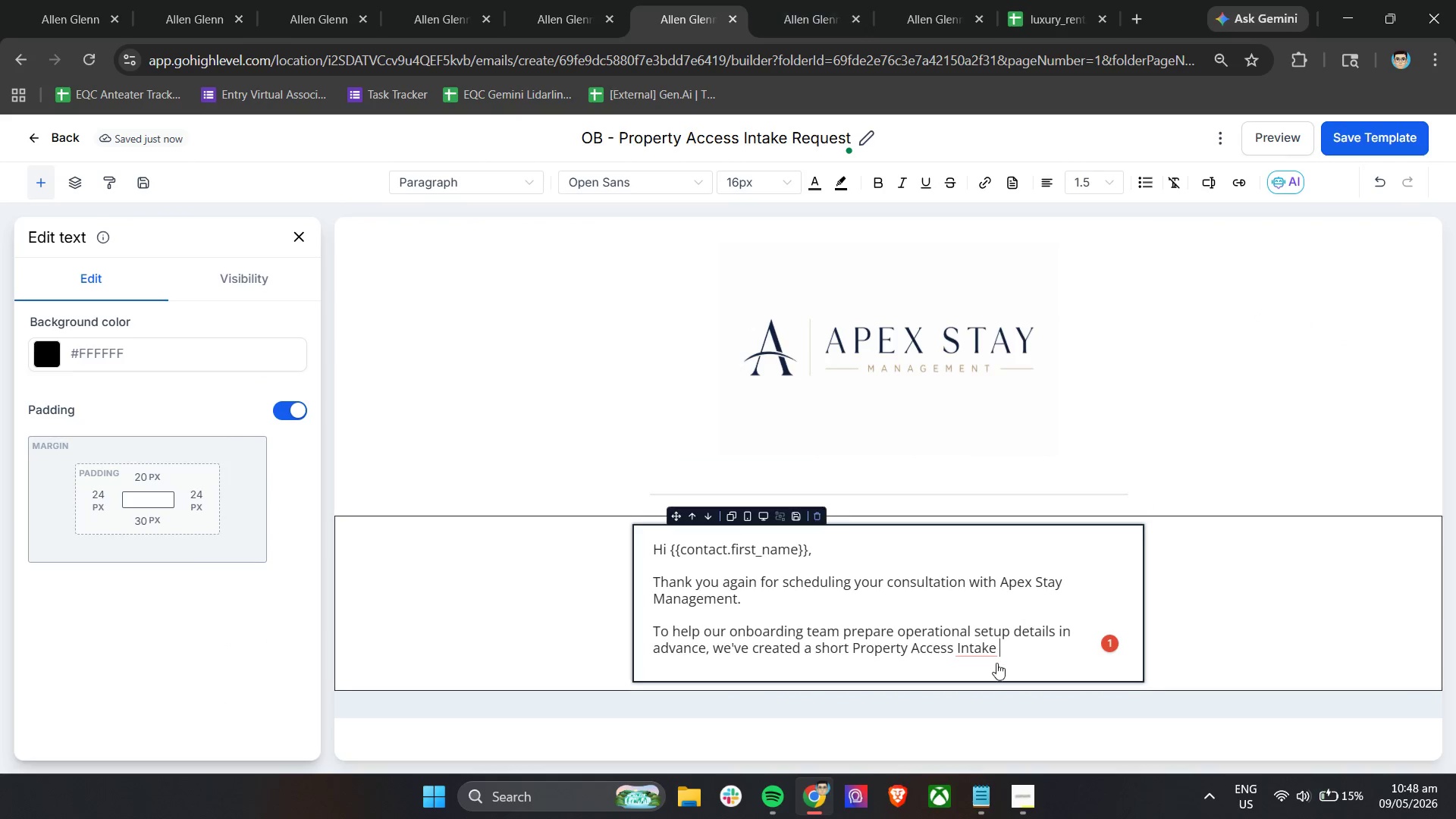 
left_click([1012, 648])
 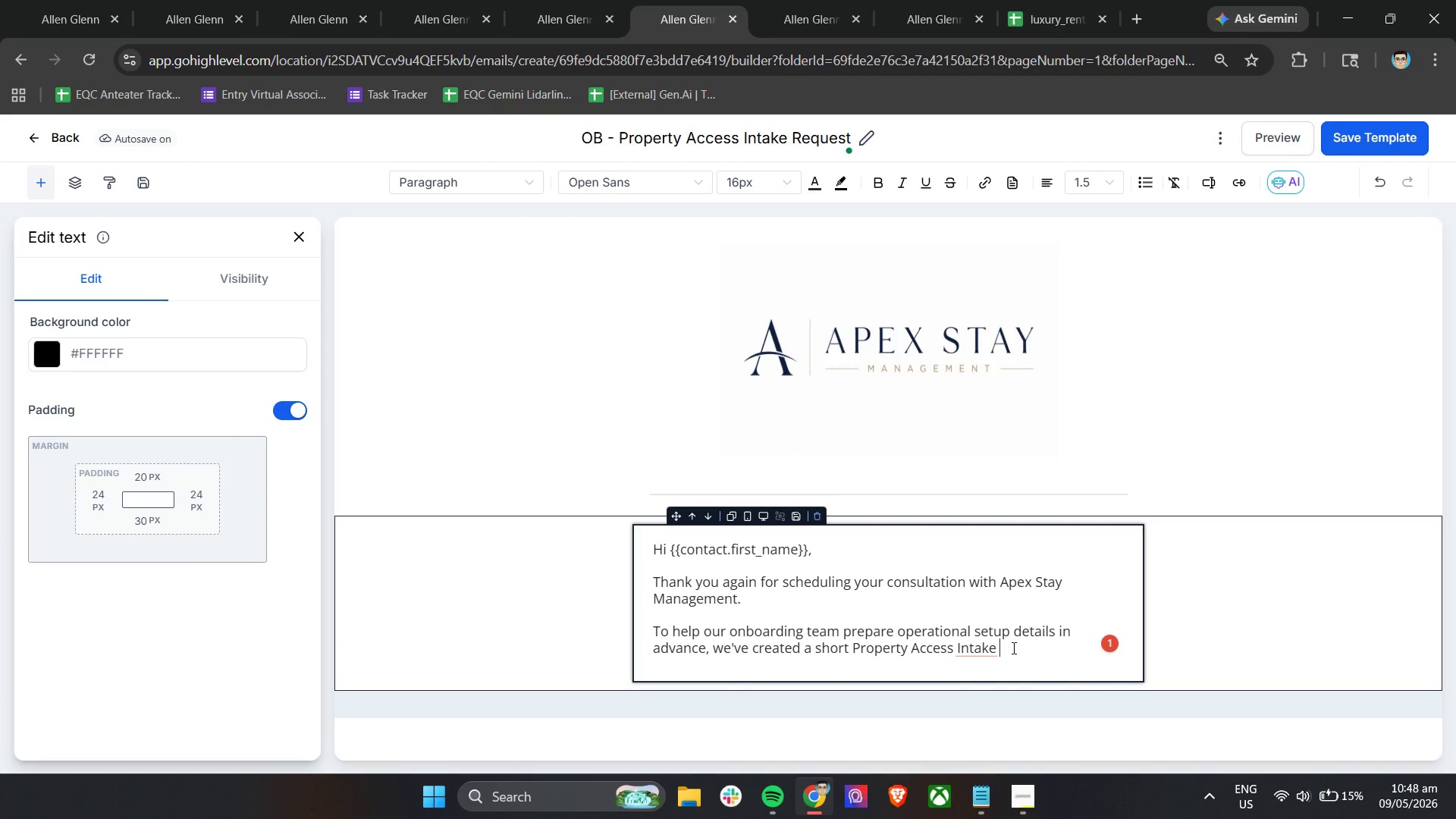 
type(form for your property.)
 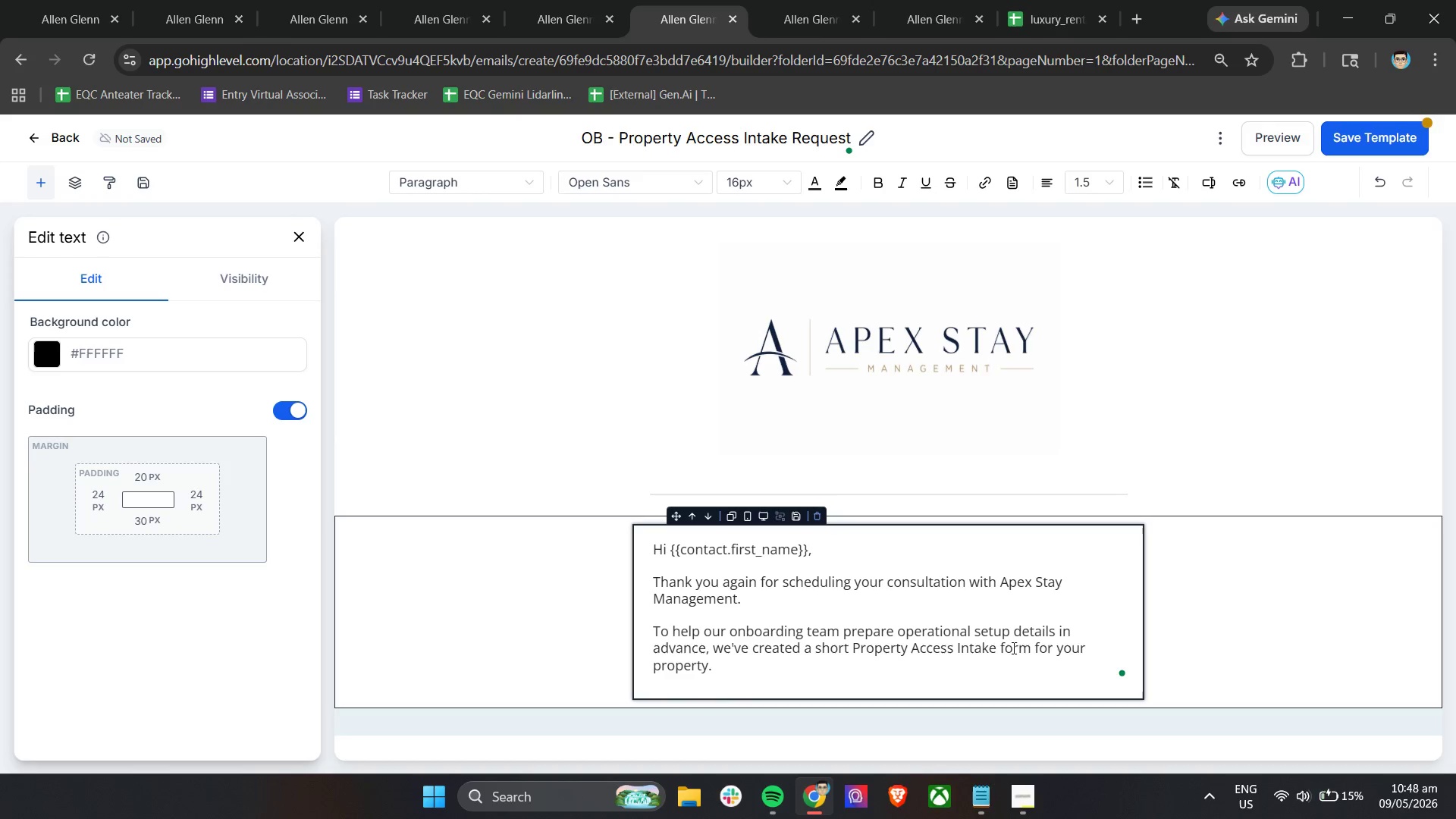 
key(Enter)
 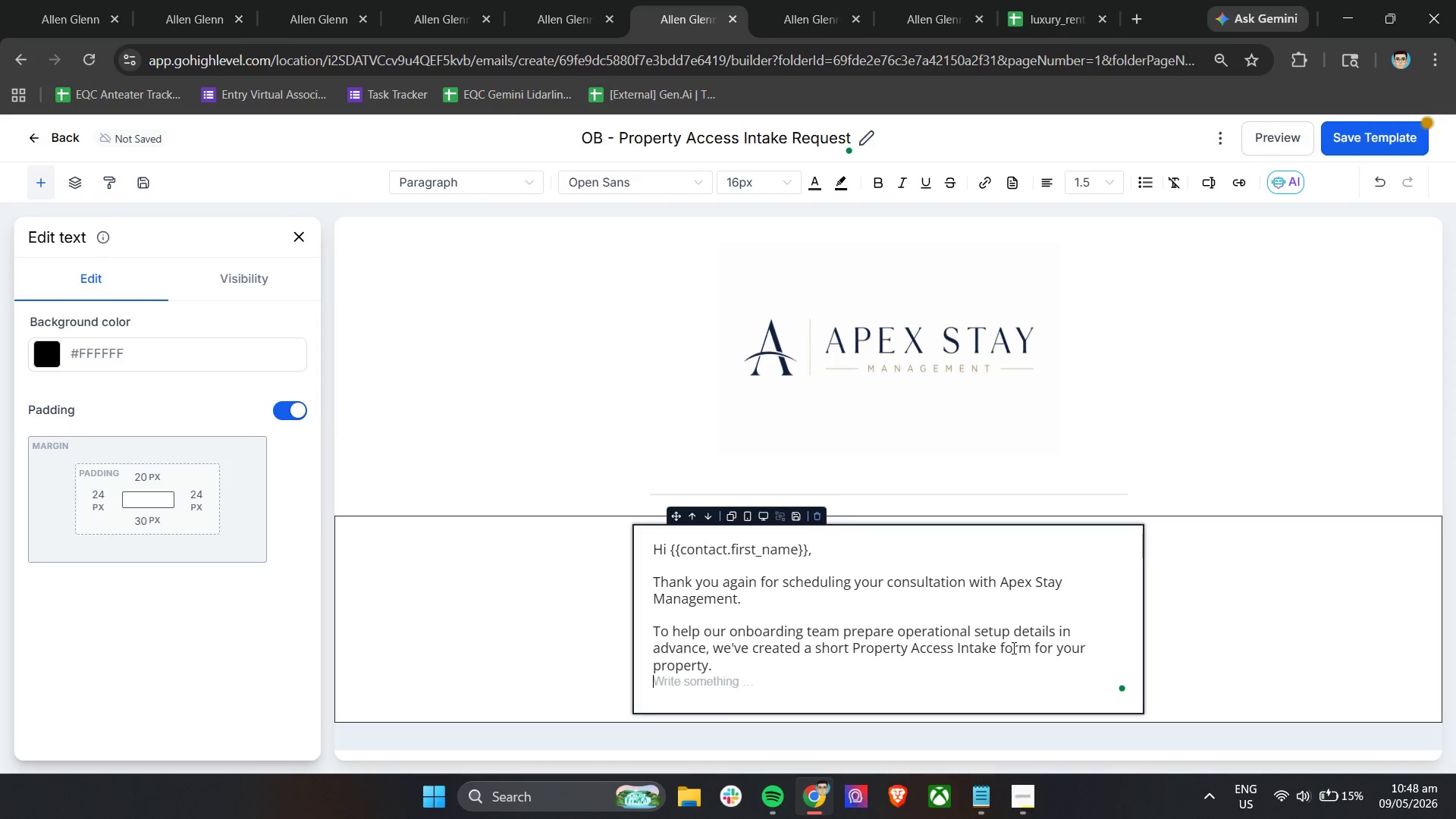 
key(Enter)
 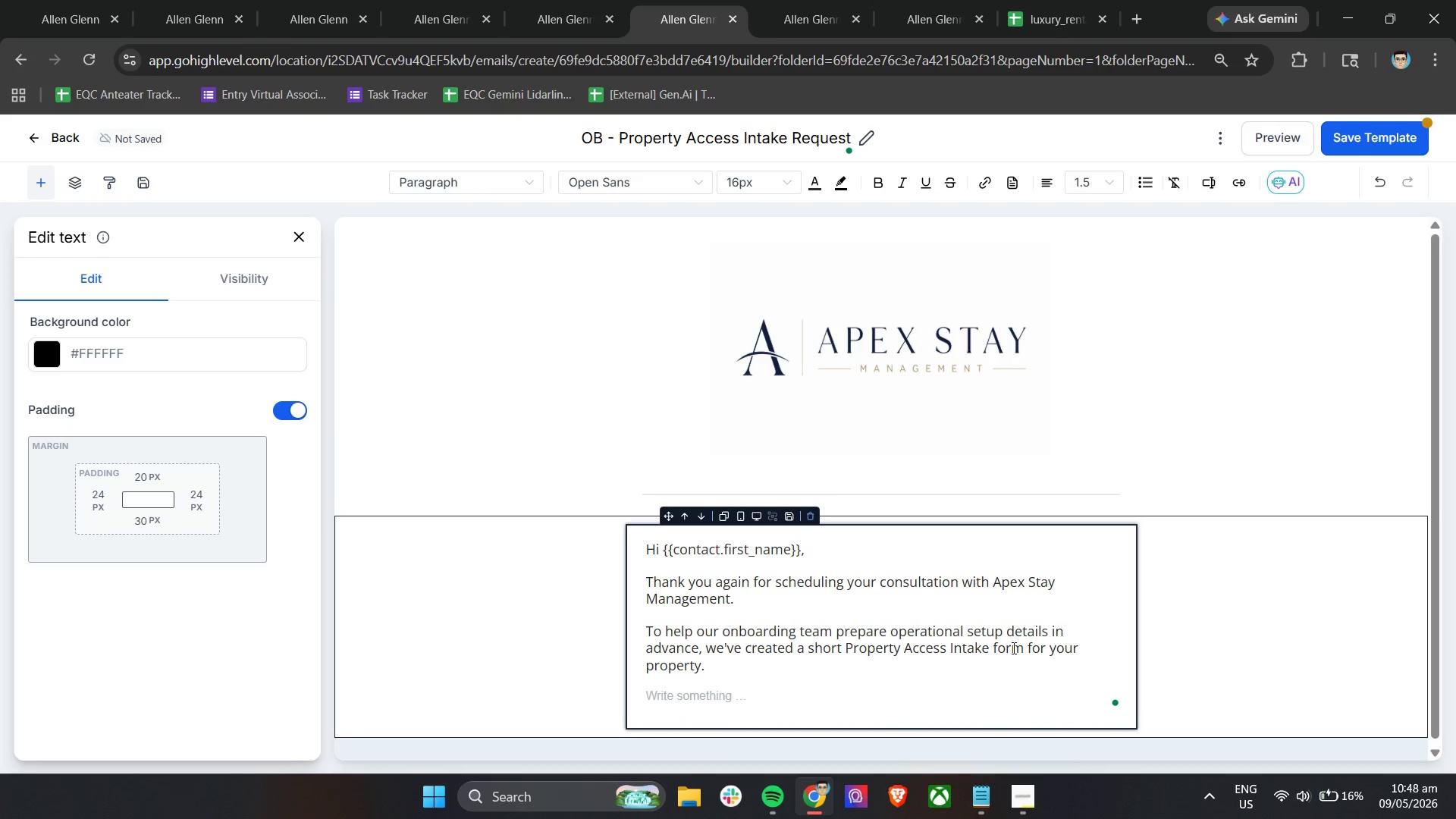 
type(This )
 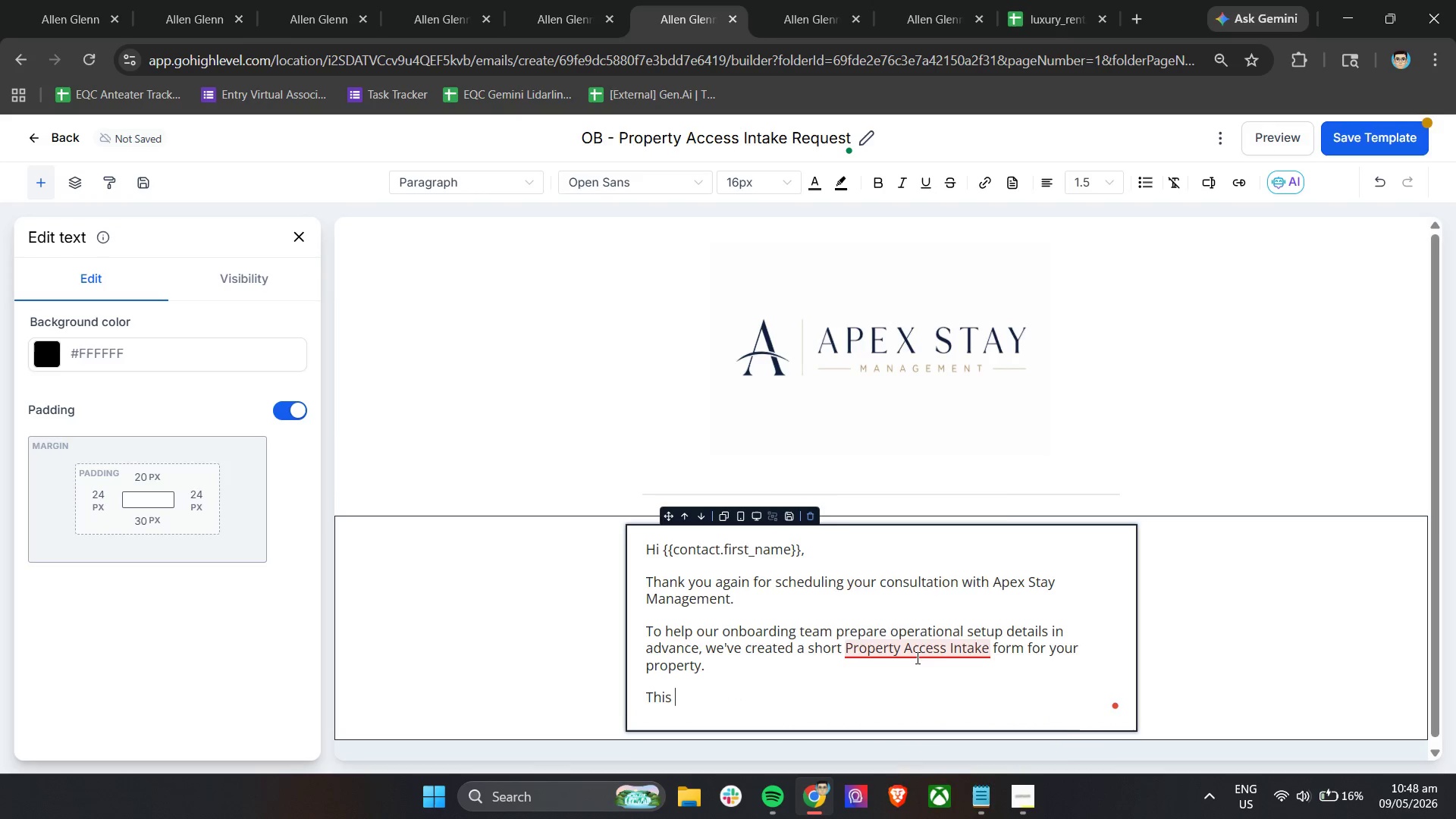 
left_click([899, 565])
 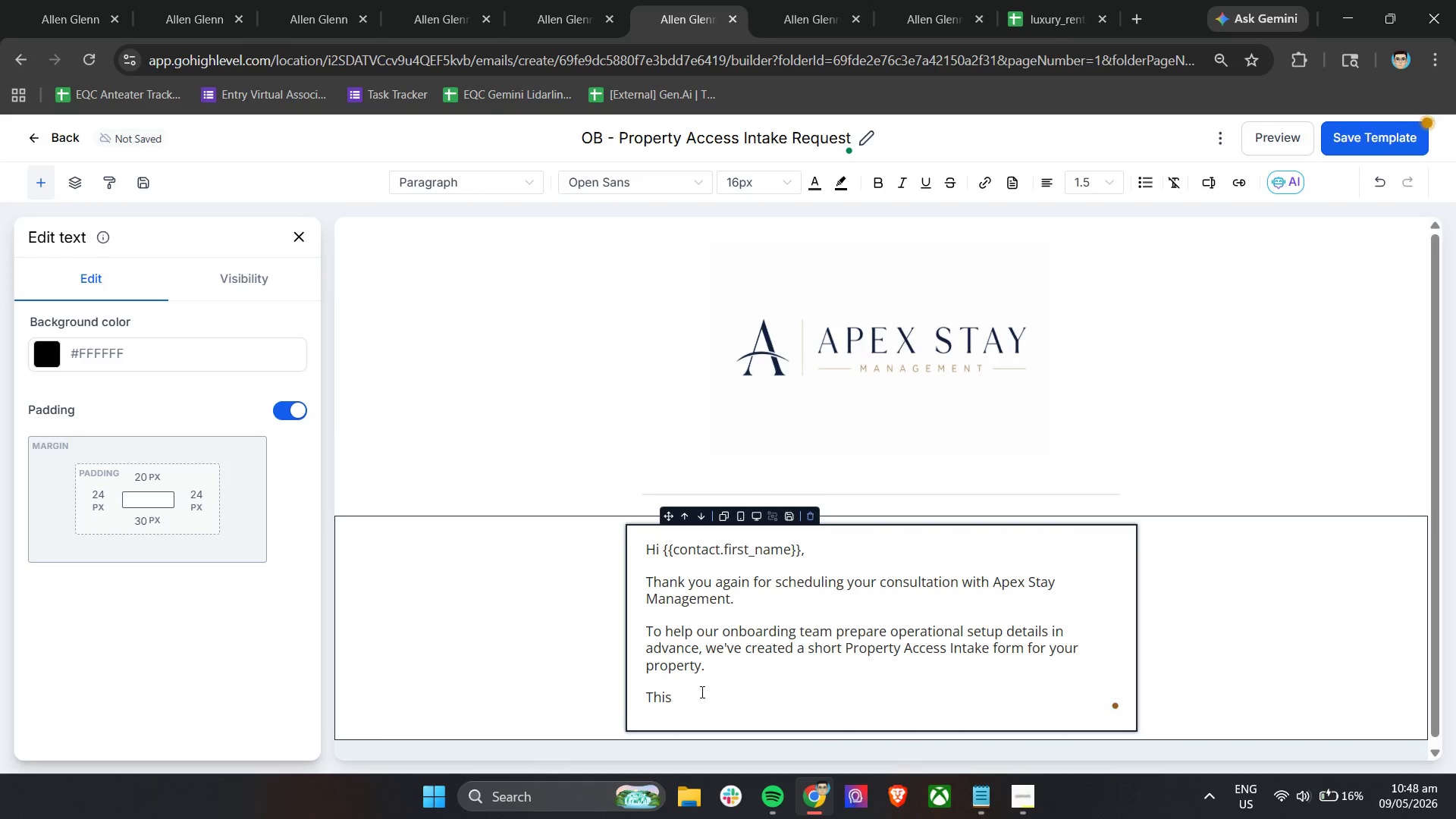 
left_click([694, 696])
 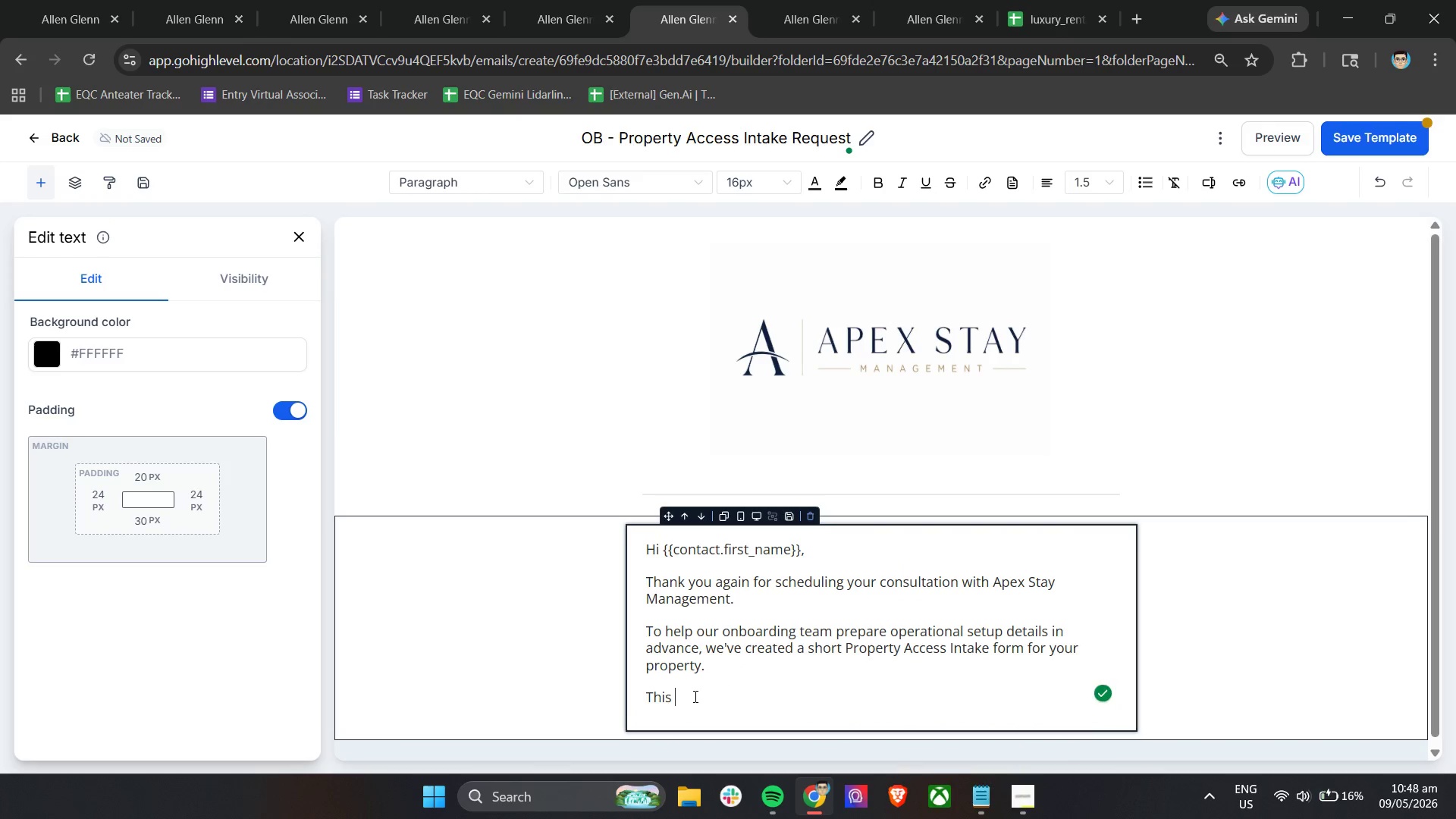 
type(information helps us coordinate:)
 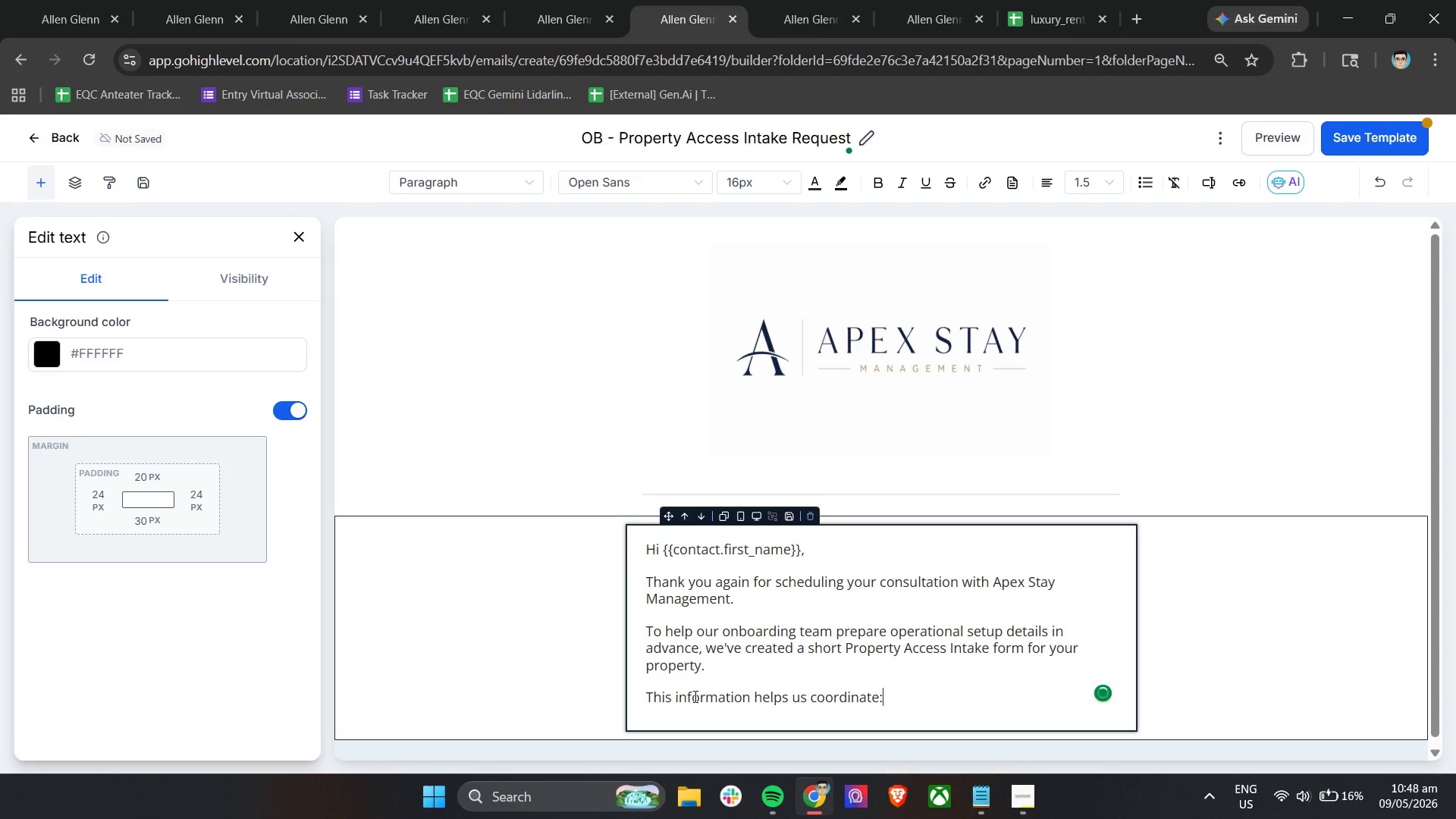 
key(Enter)
 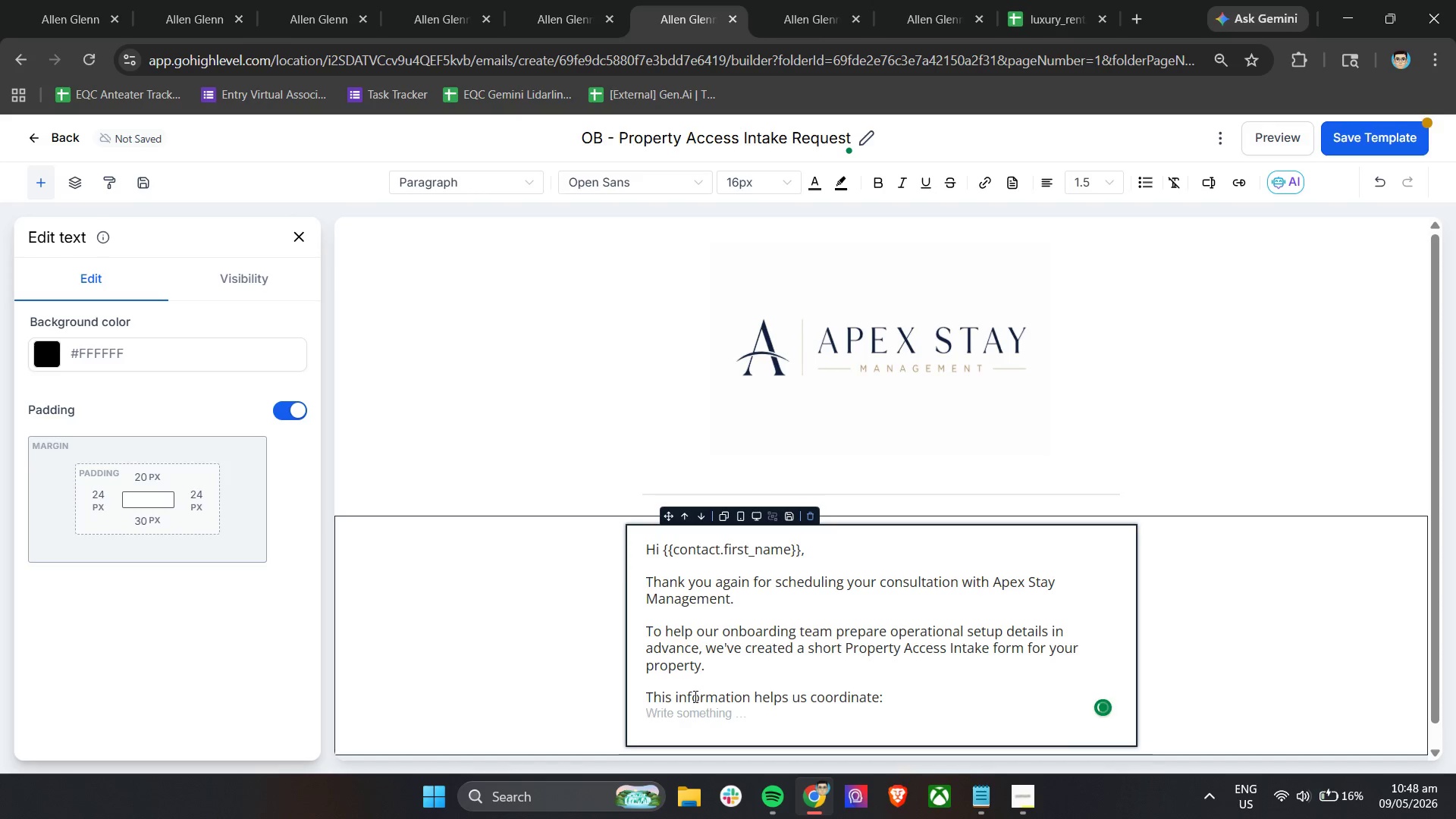 
type(- Guest access preparation)
 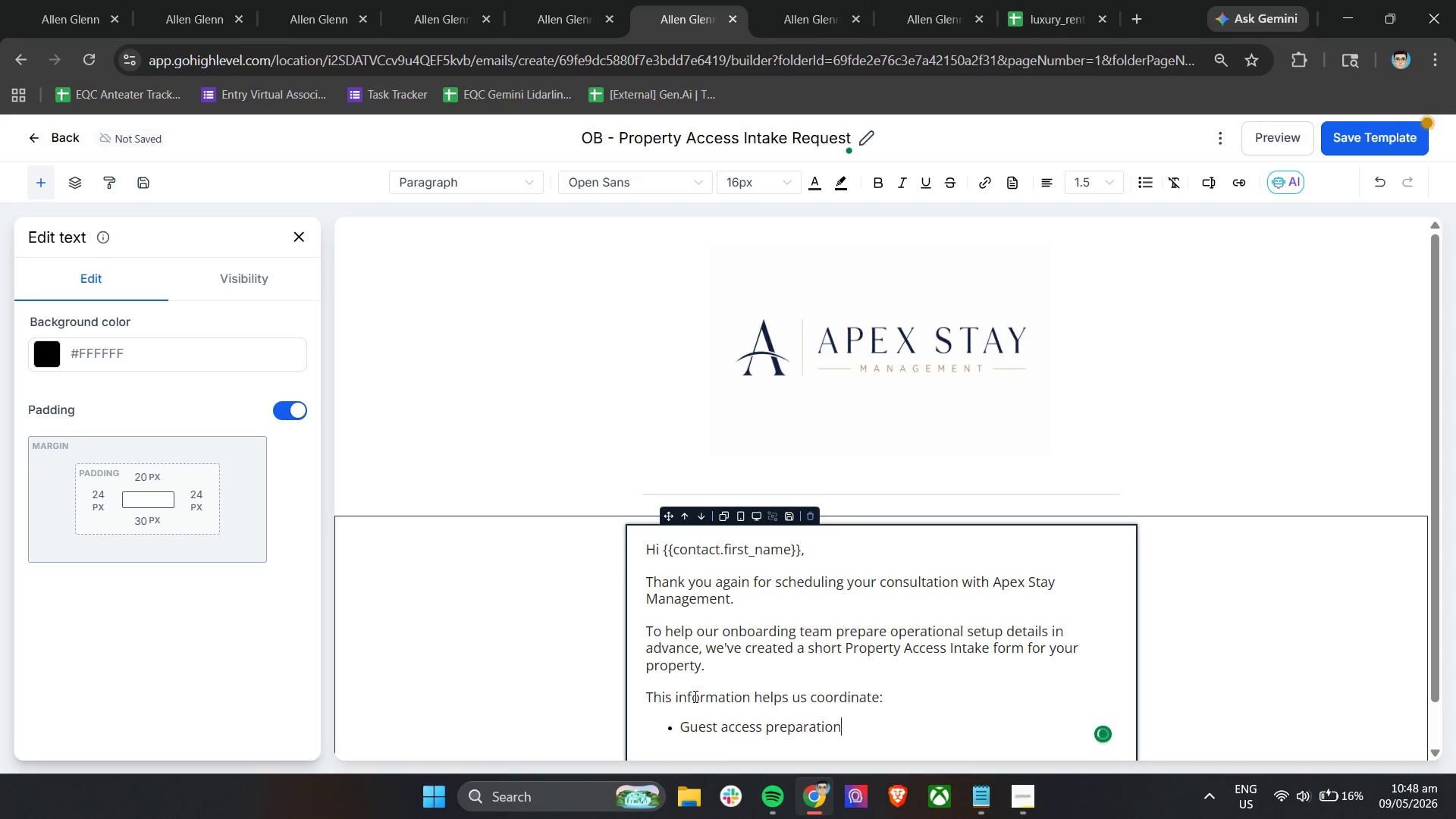 
 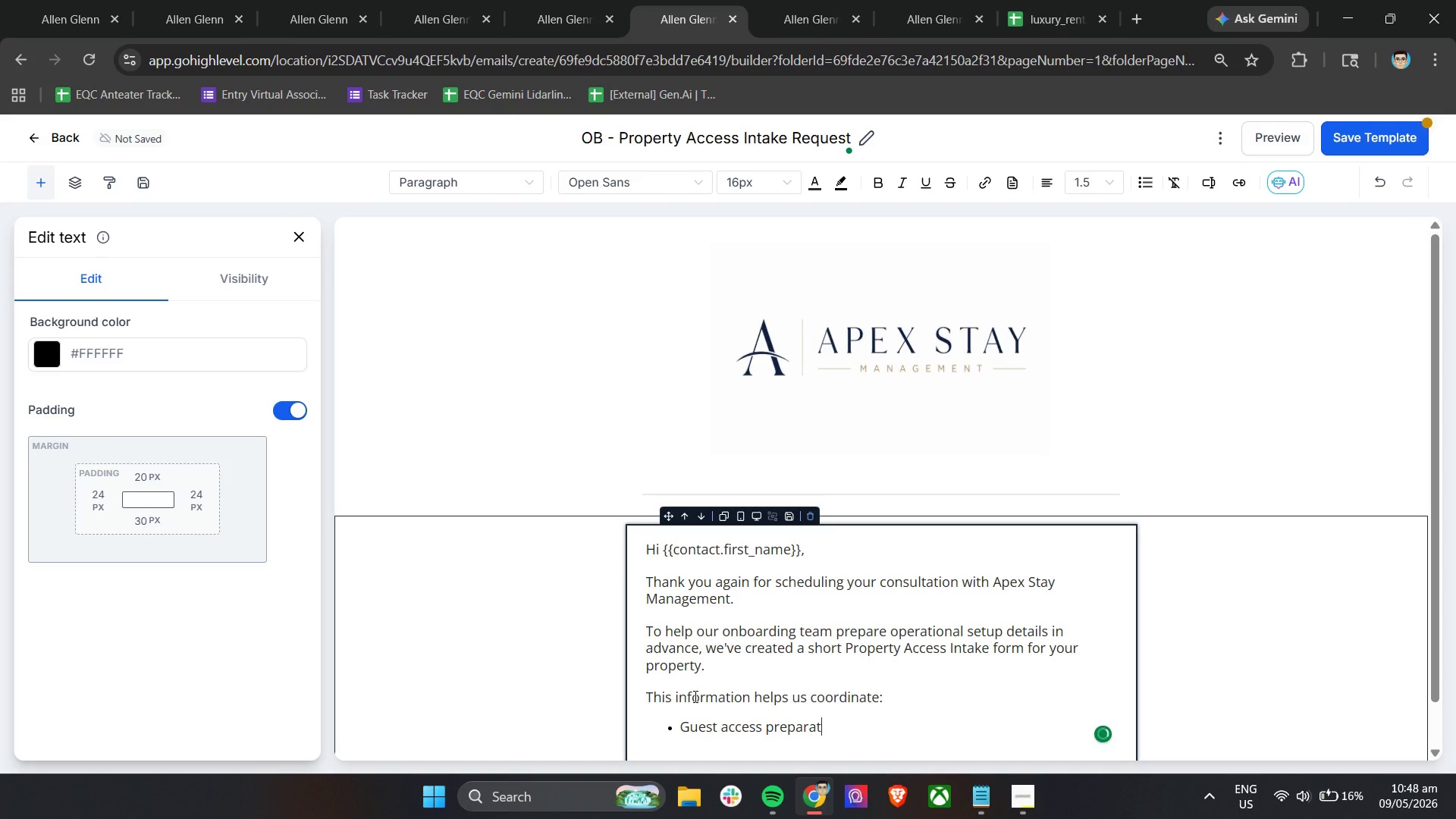 
key(Enter)
 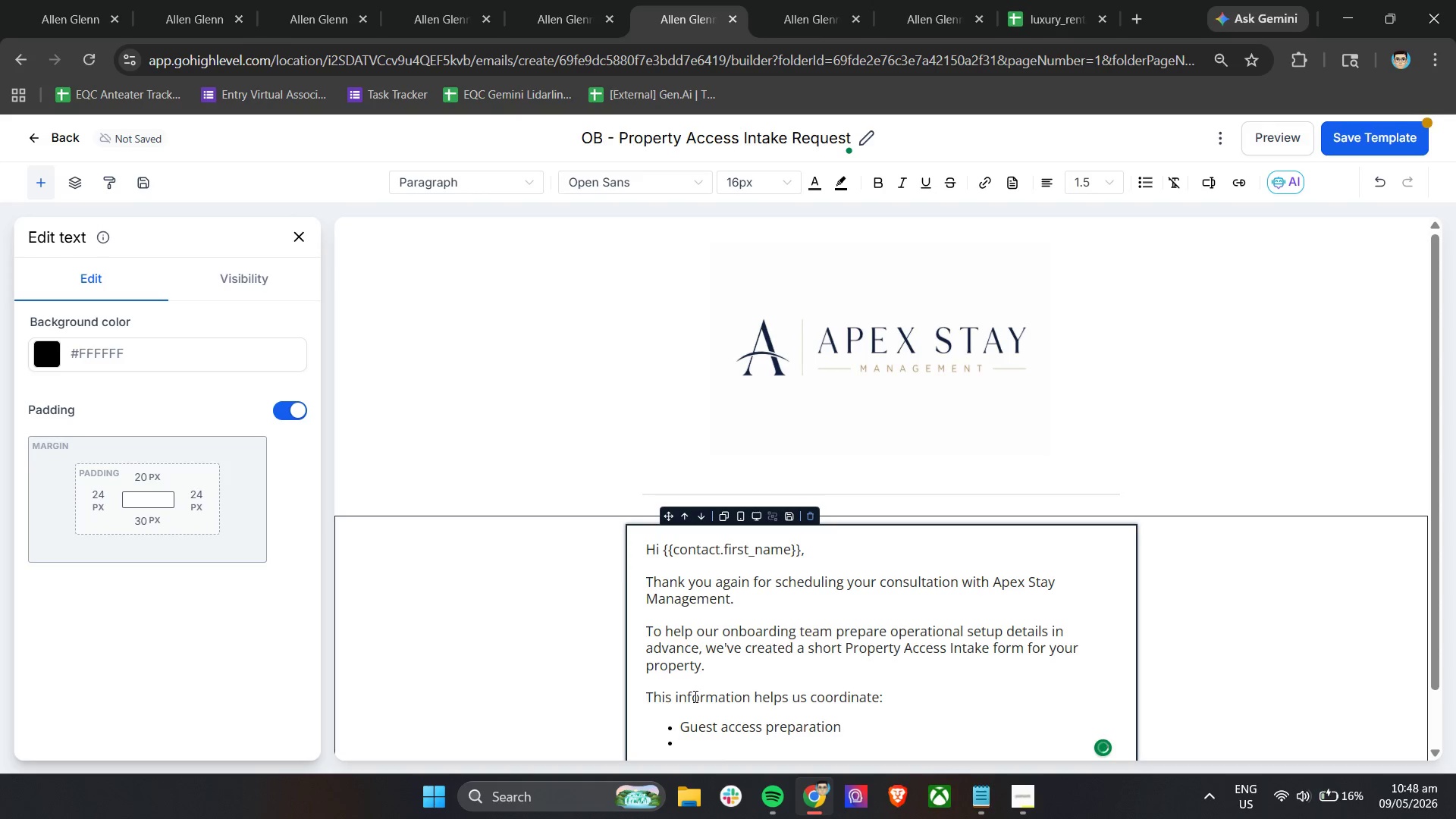 
scroll: coordinate [811, 598], scroll_direction: down, amount: 11.0
 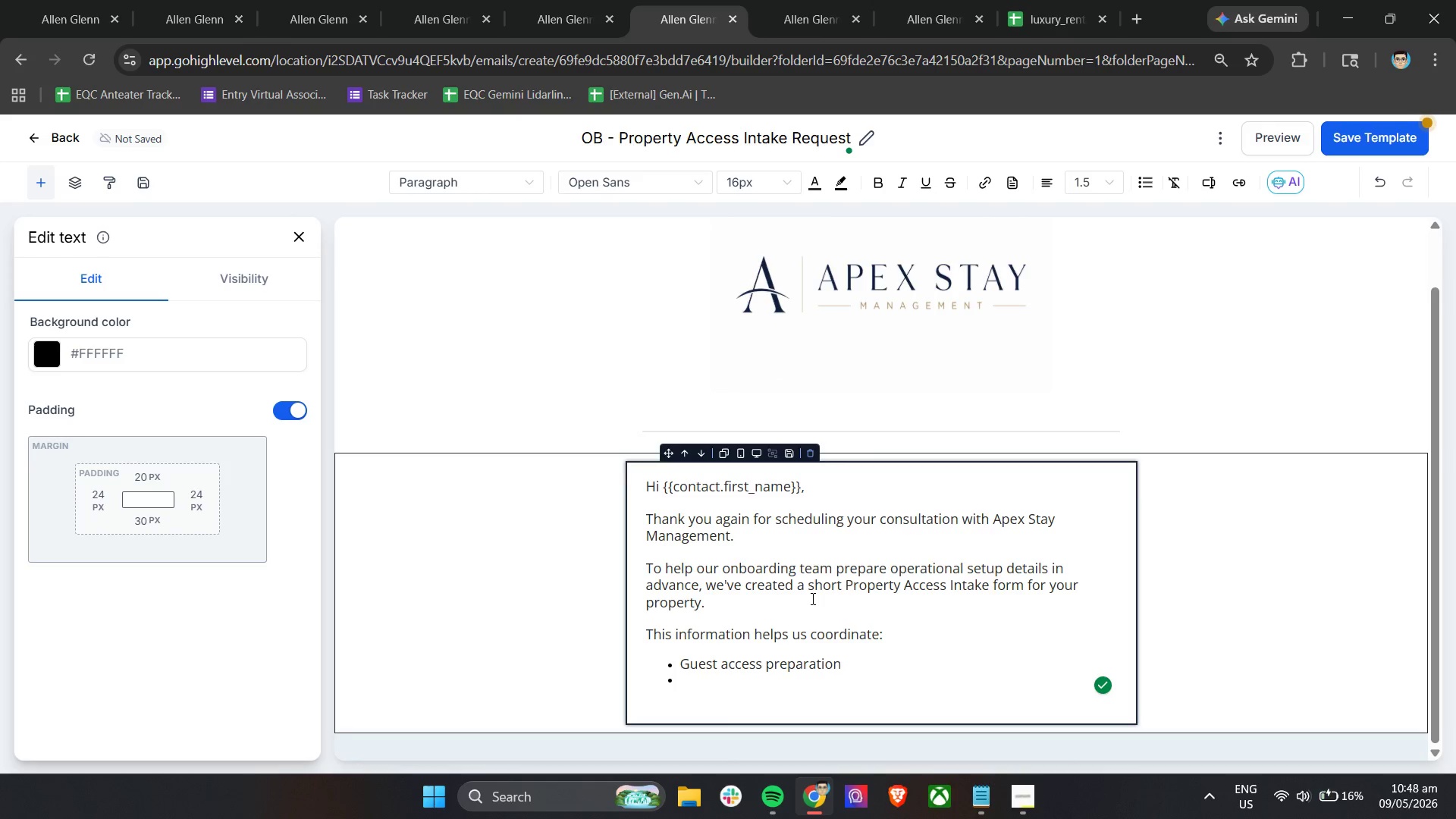 
type(Arrival and entry procedures)
 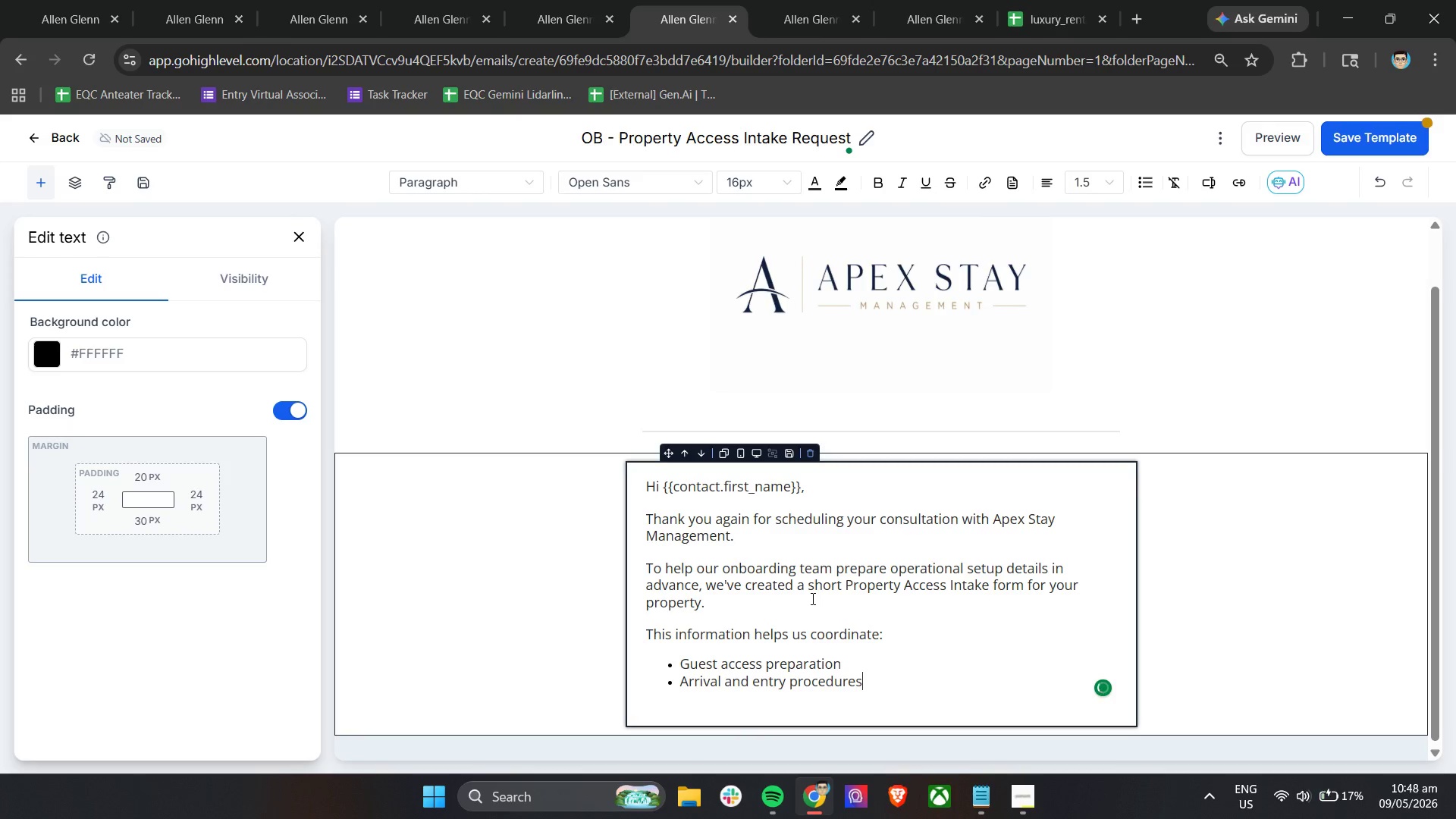 
key(Enter)
 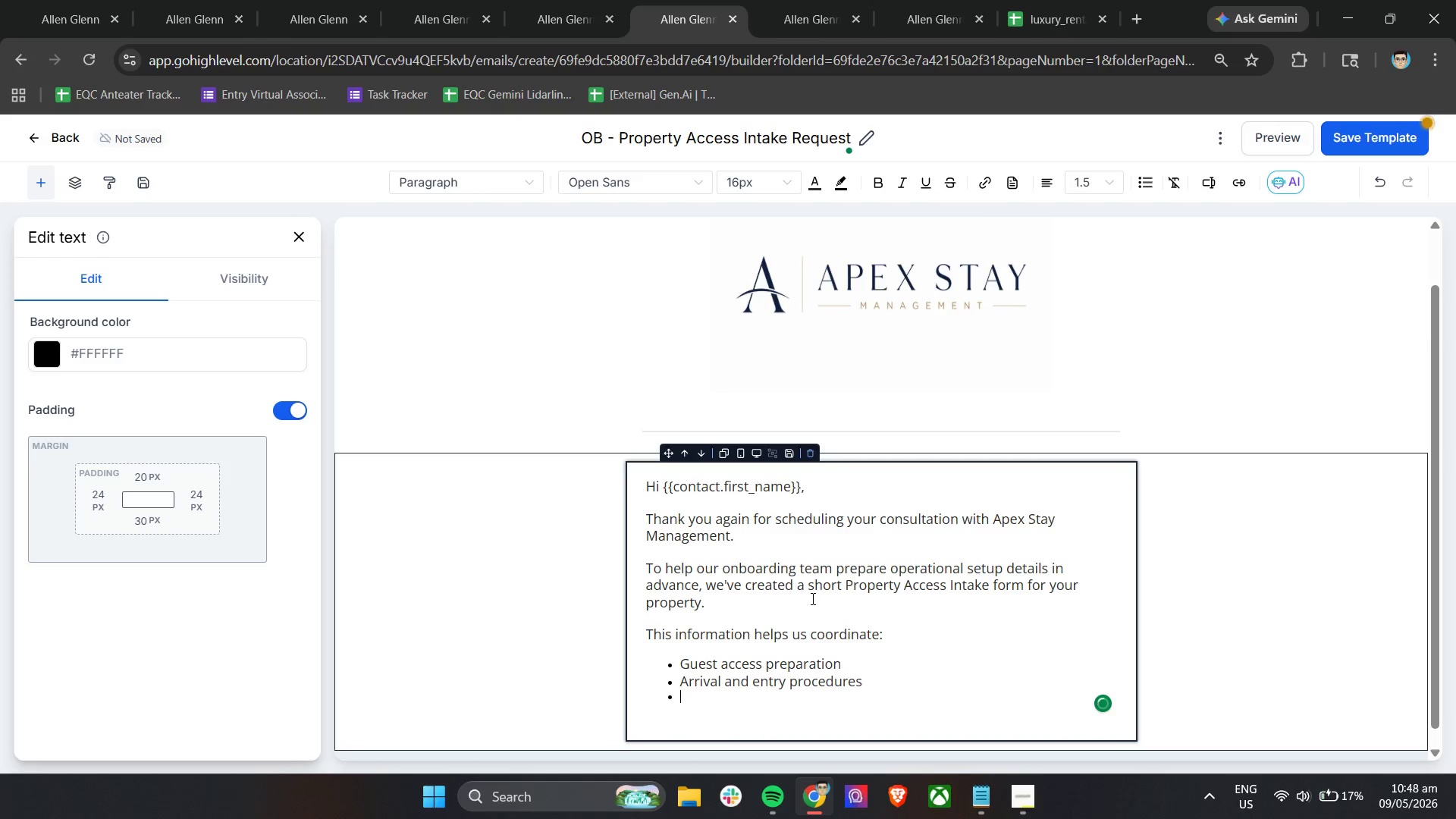 
type(Operational onboarding setup)
 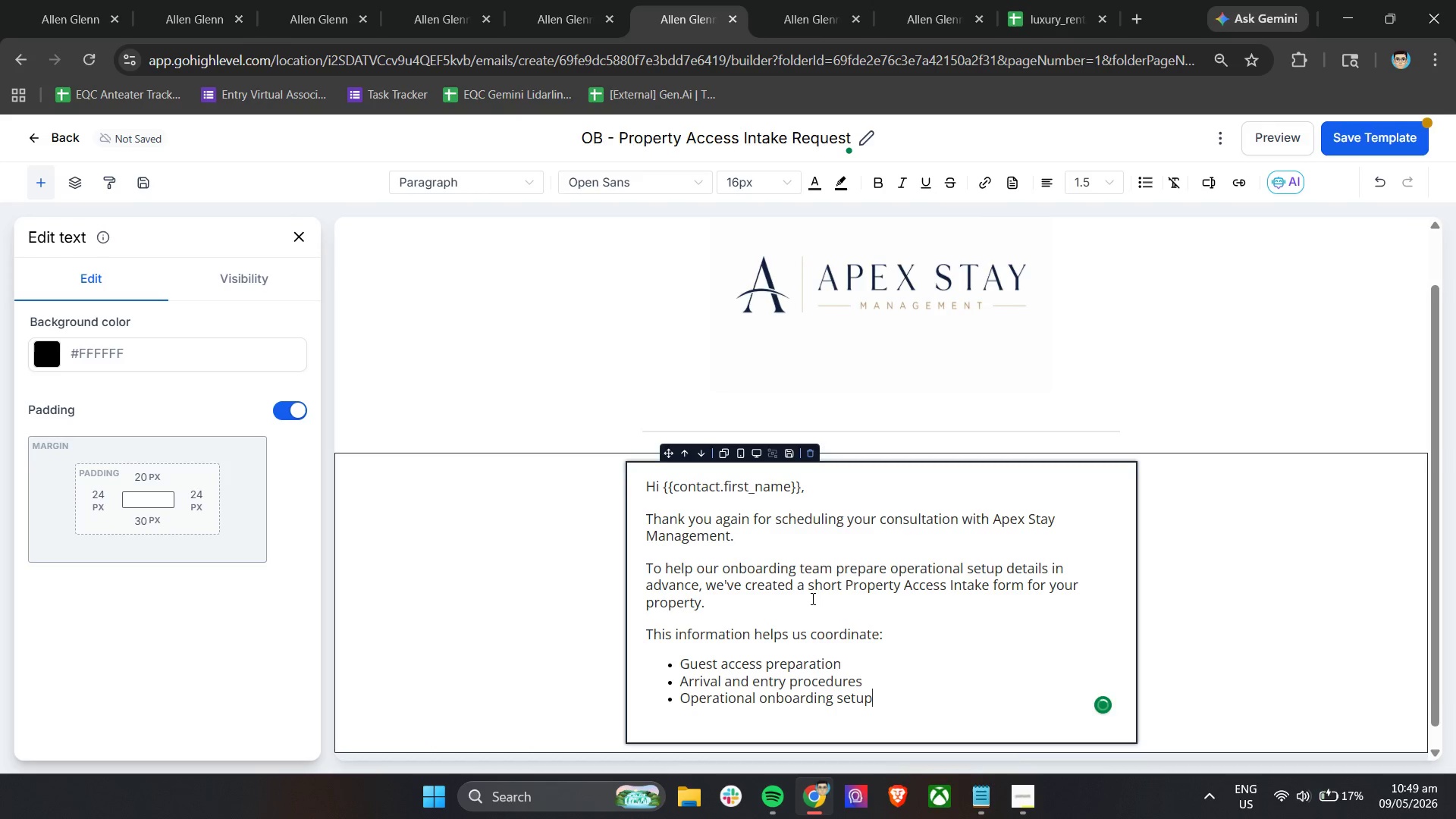 
key(Enter)
 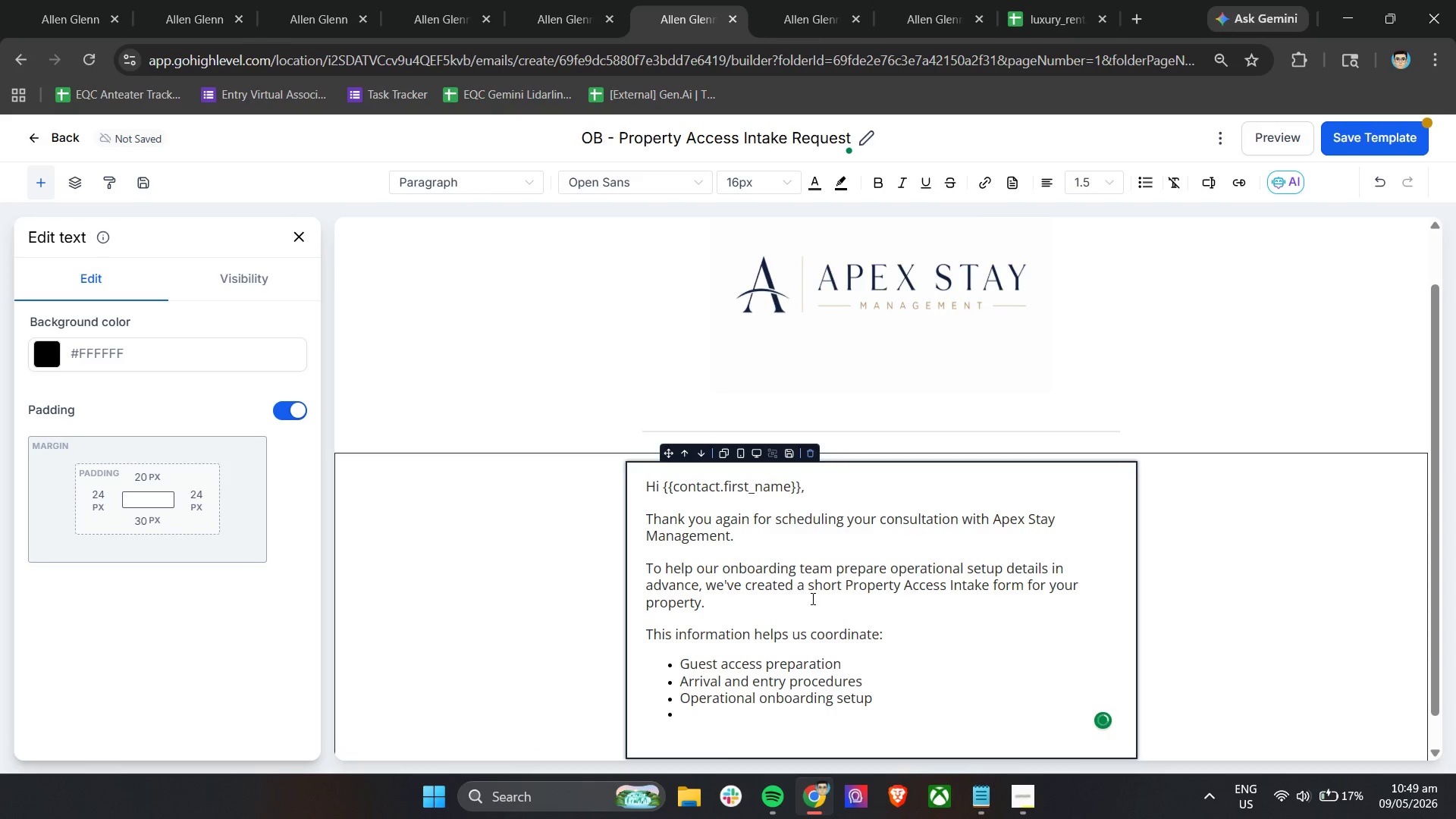 
type(Property access coordination)
 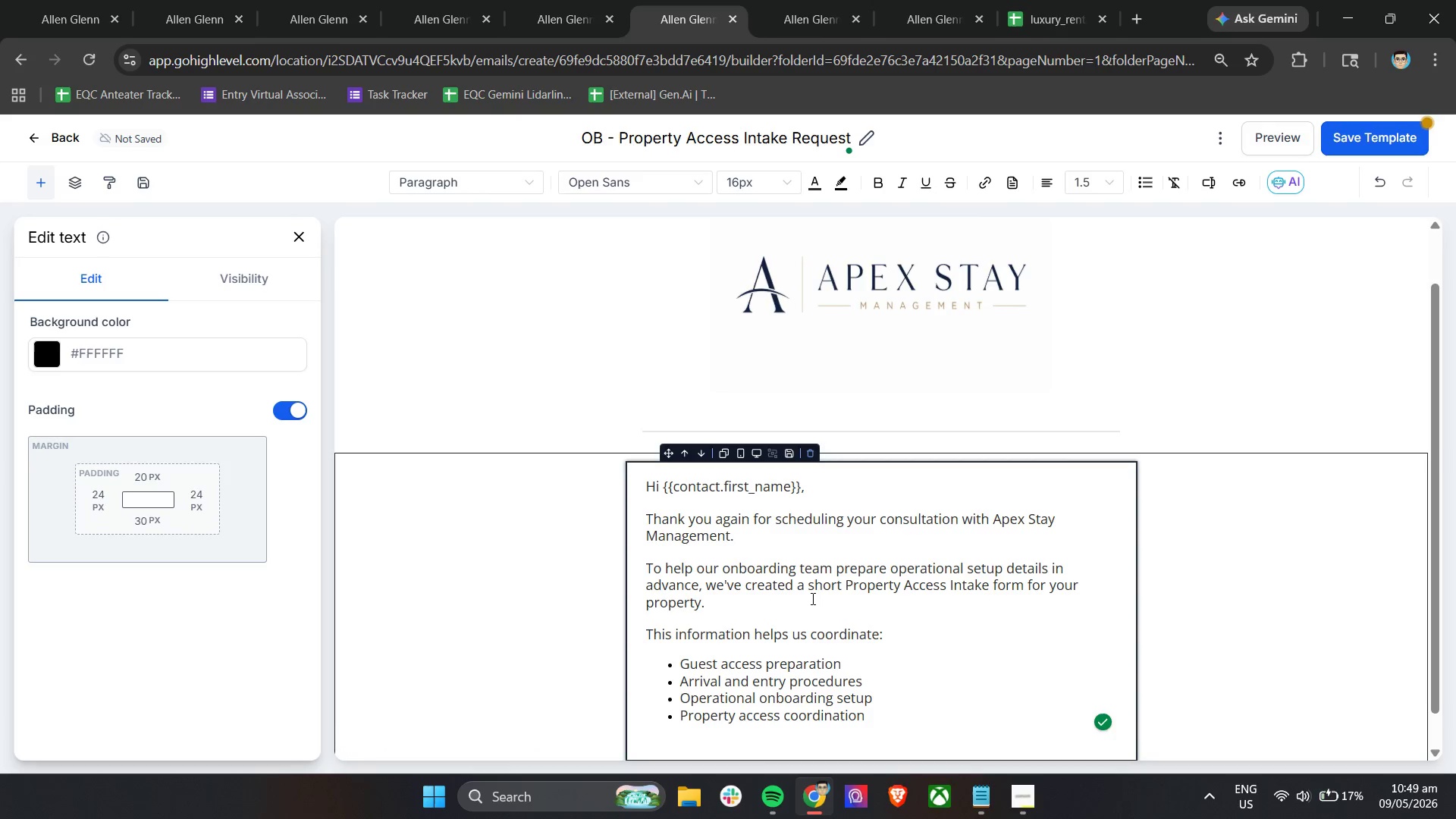 
key(Enter)
 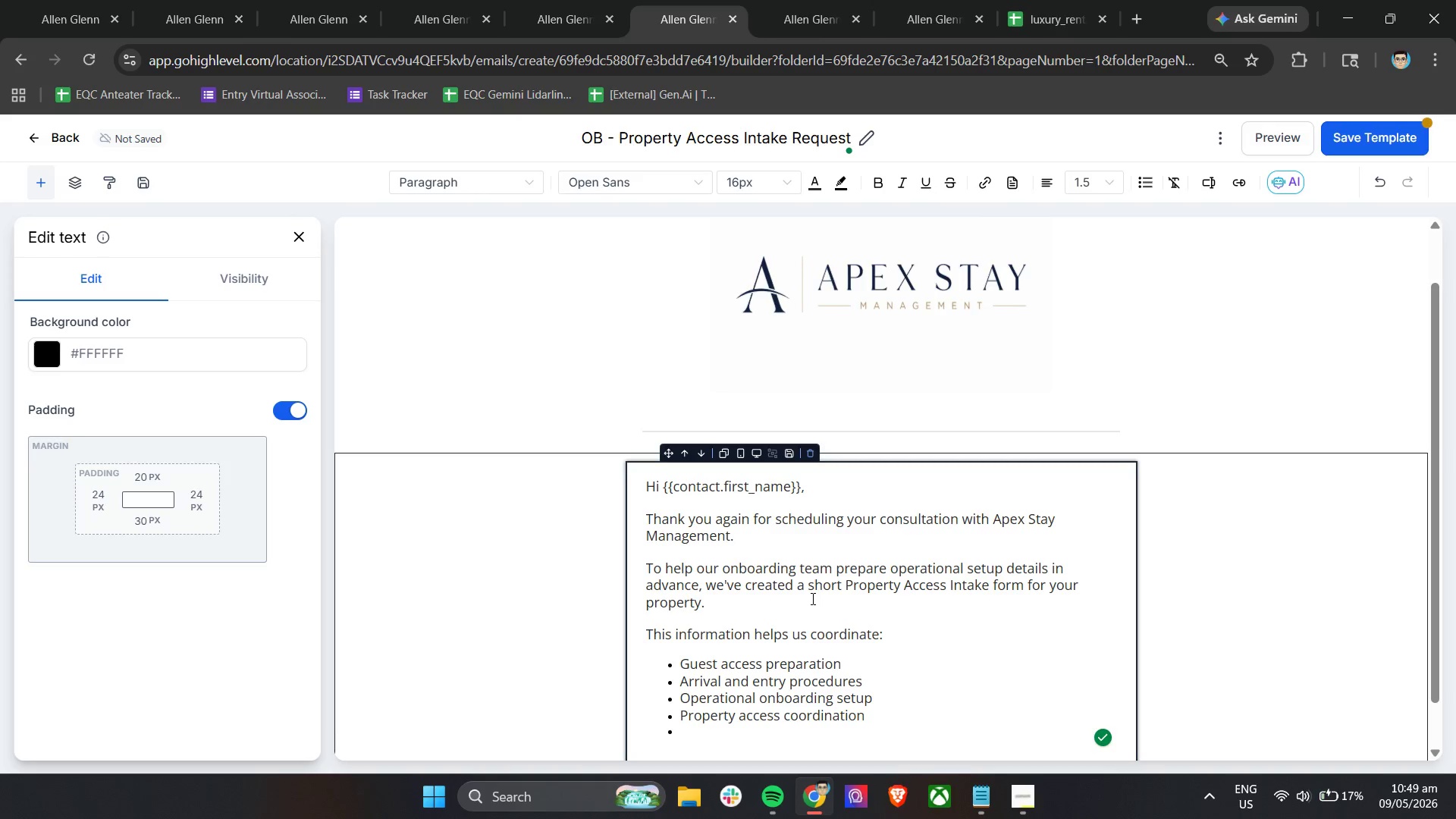 
type(Concierge ad)
key(Backspace)
type(d)
key(Backspace)
type(nd hospitality readiness)
 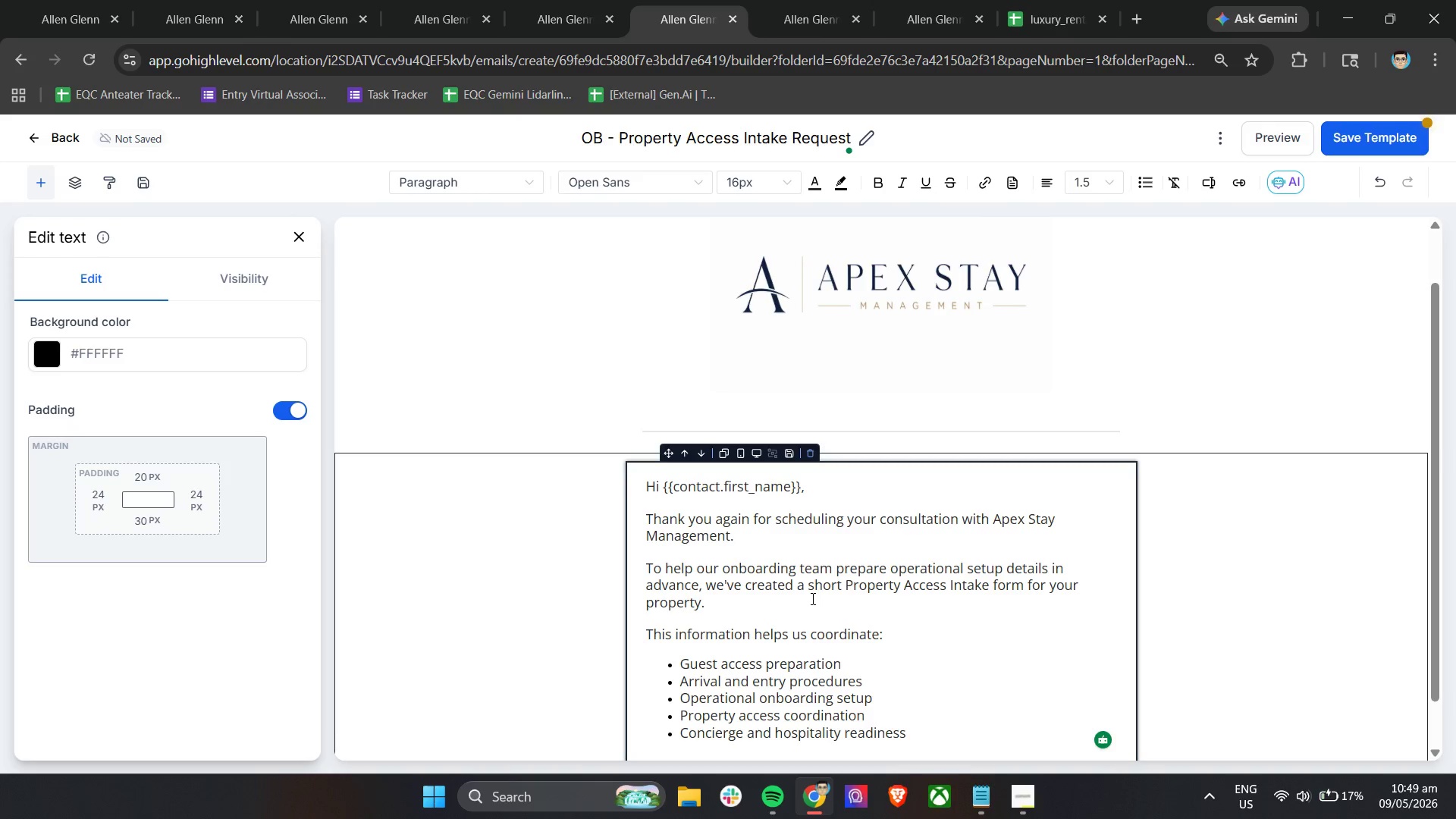 
key(Enter)
 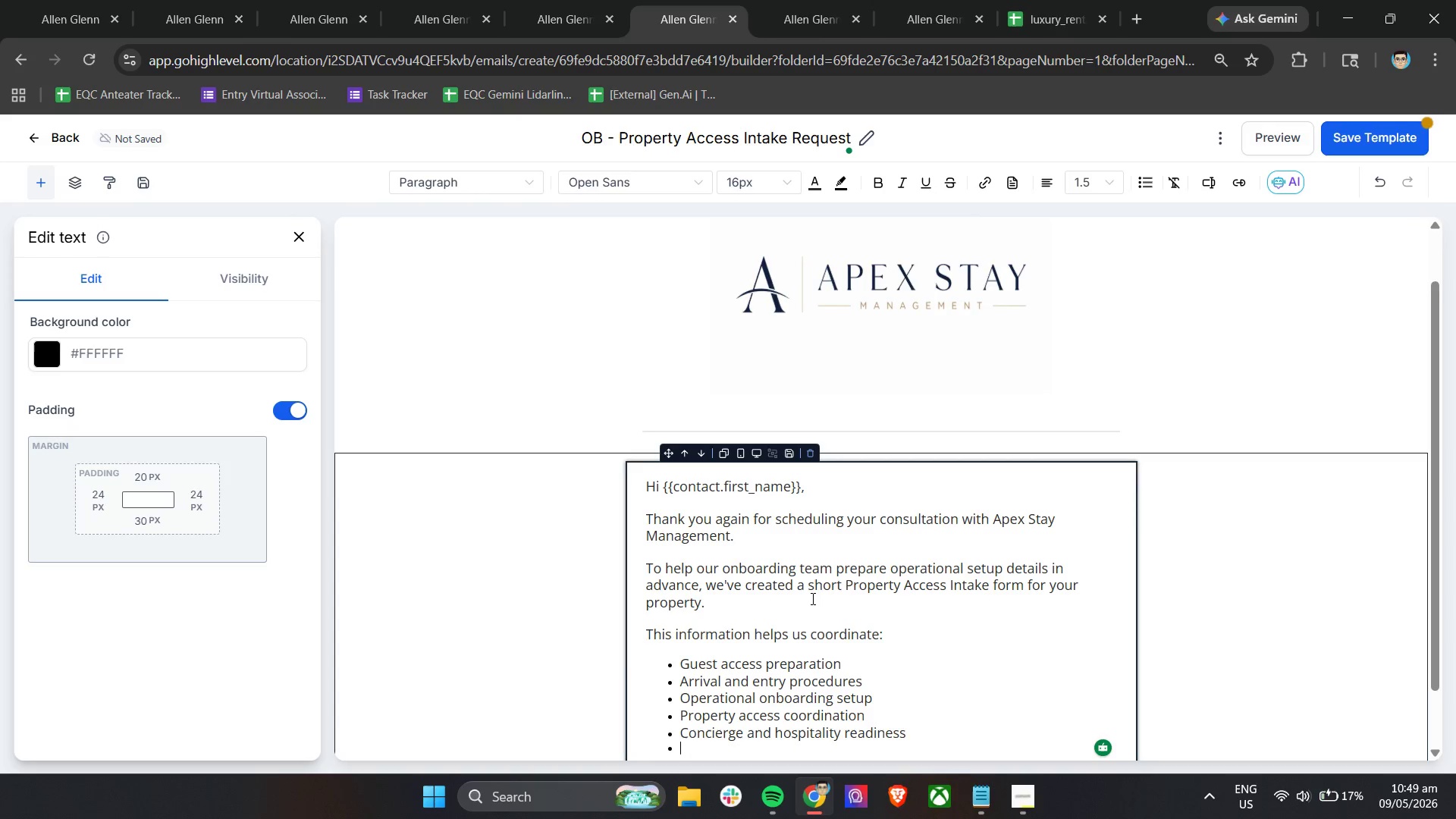 
key(Enter)
 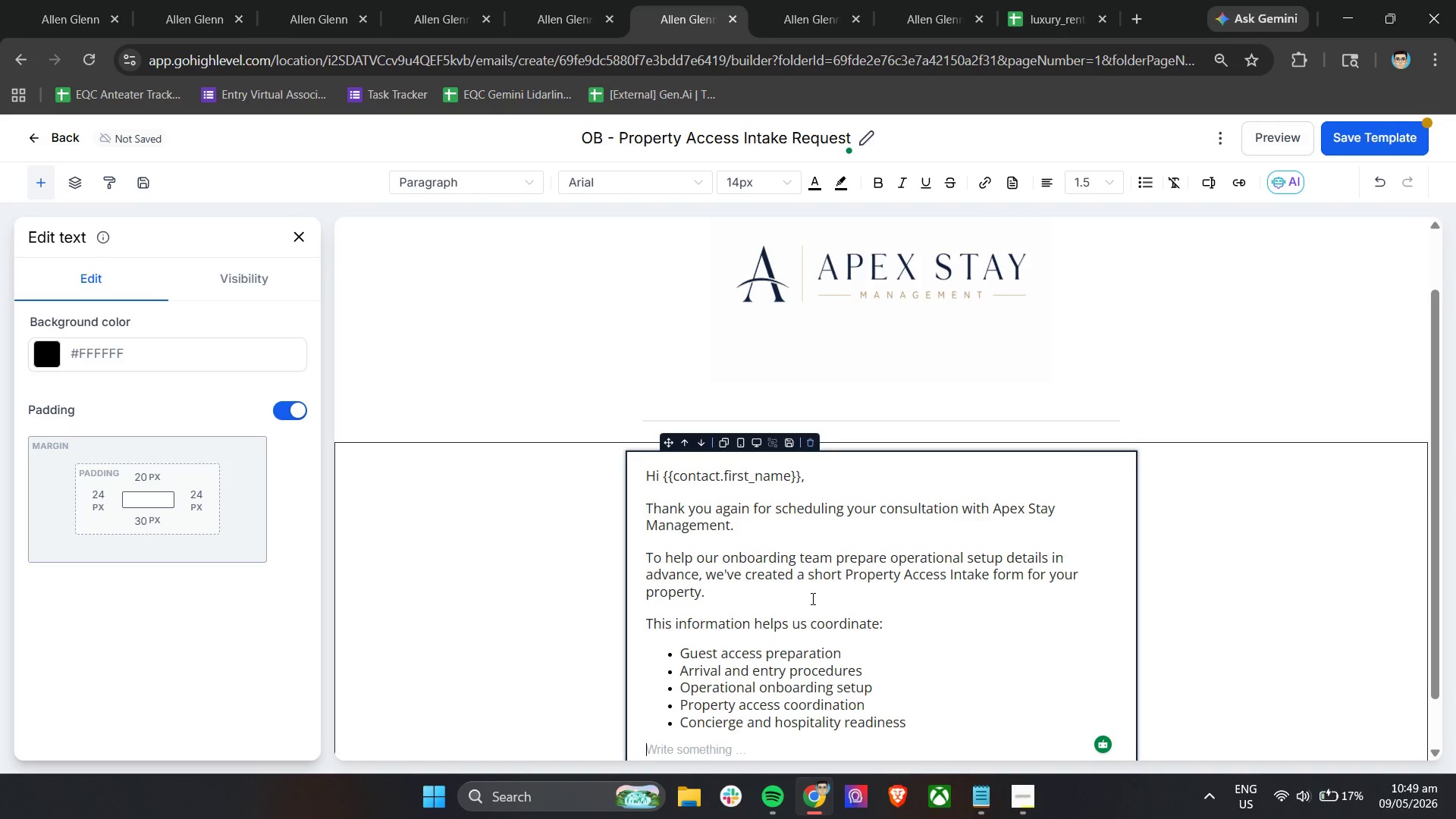 
key(Enter)
 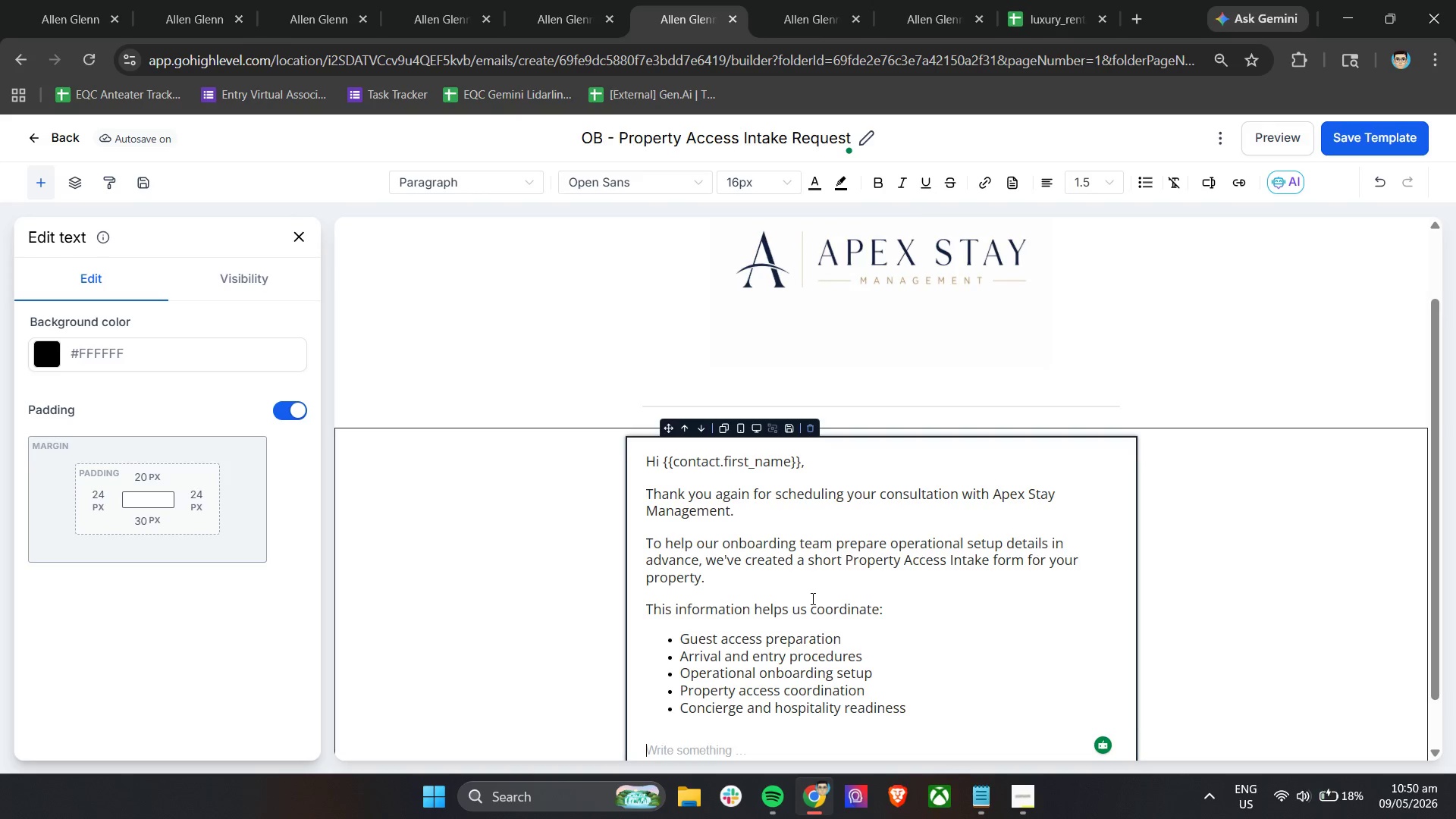 
wait(46.25)
 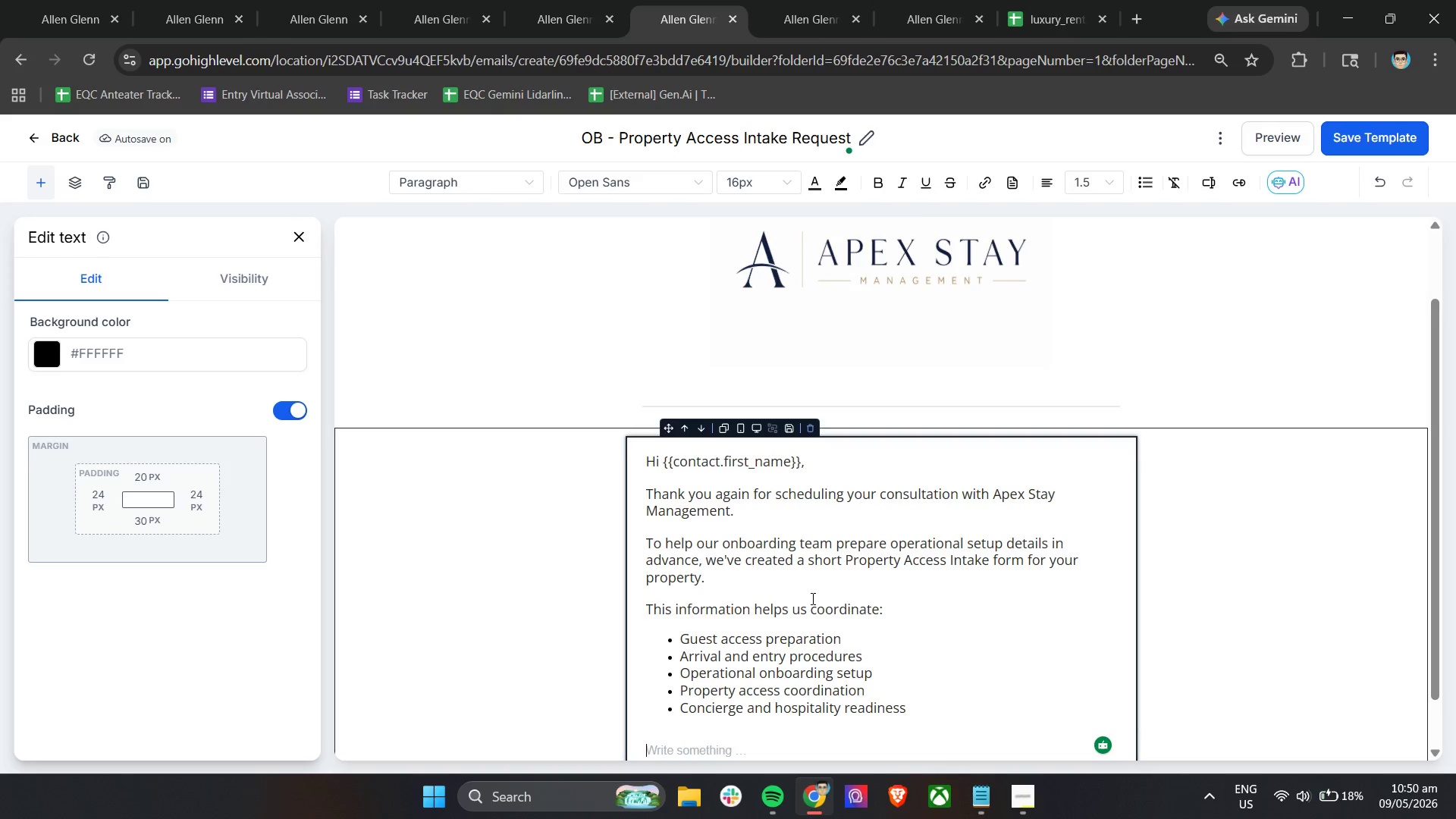 
scroll: coordinate [811, 598], scroll_direction: down, amount: 7.0
 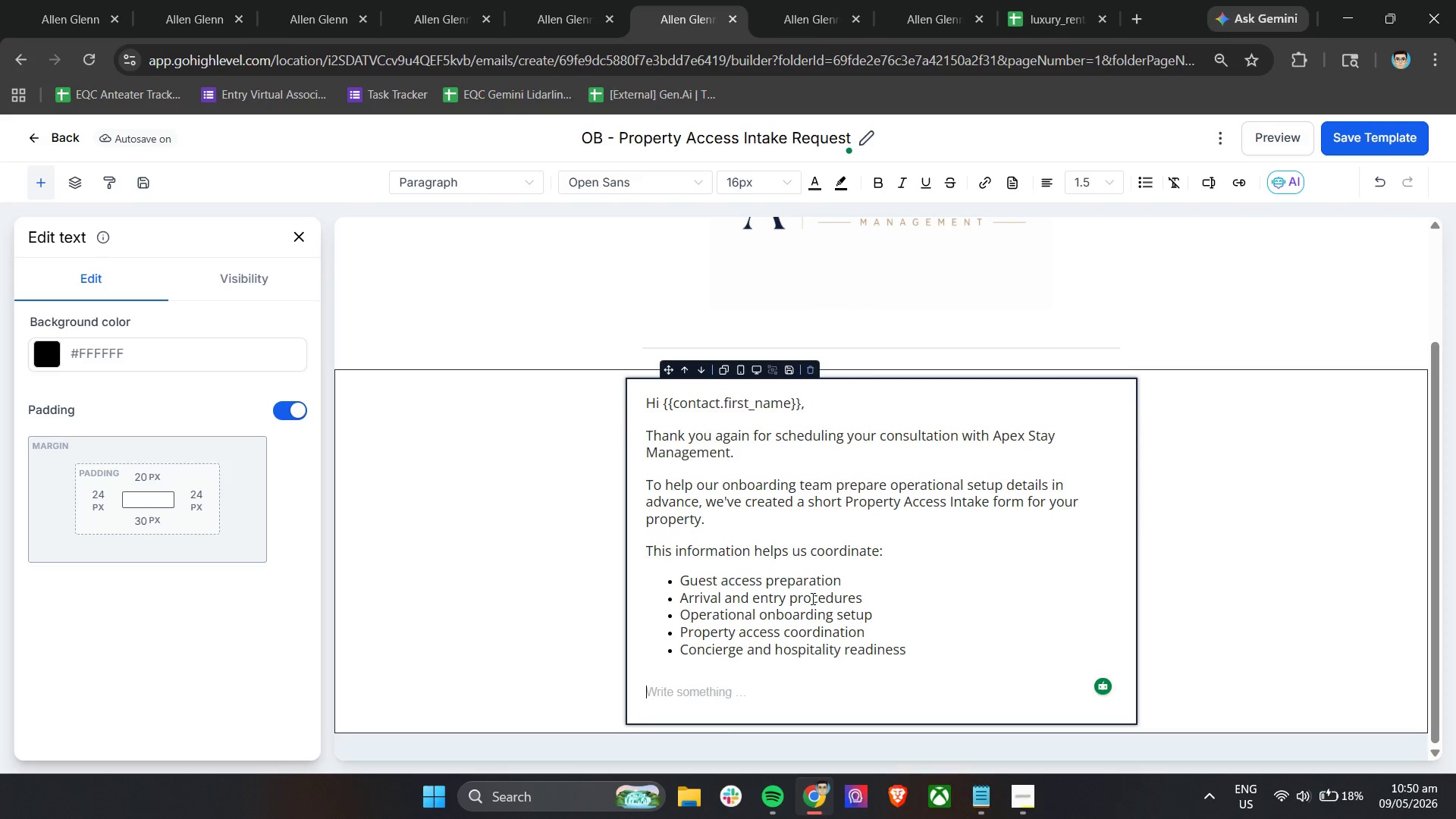 
type(The form should)
 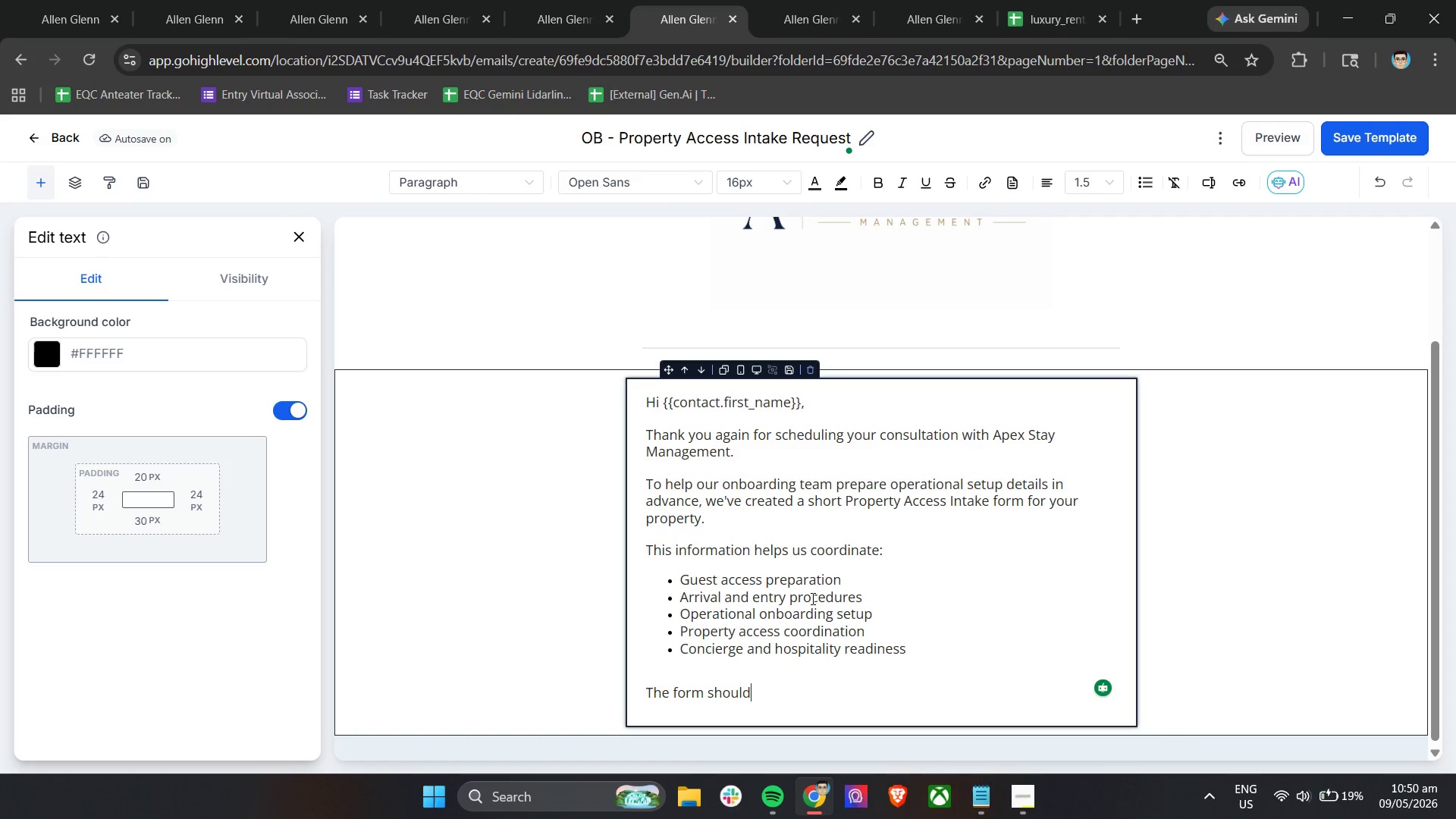 
wait(27.66)
 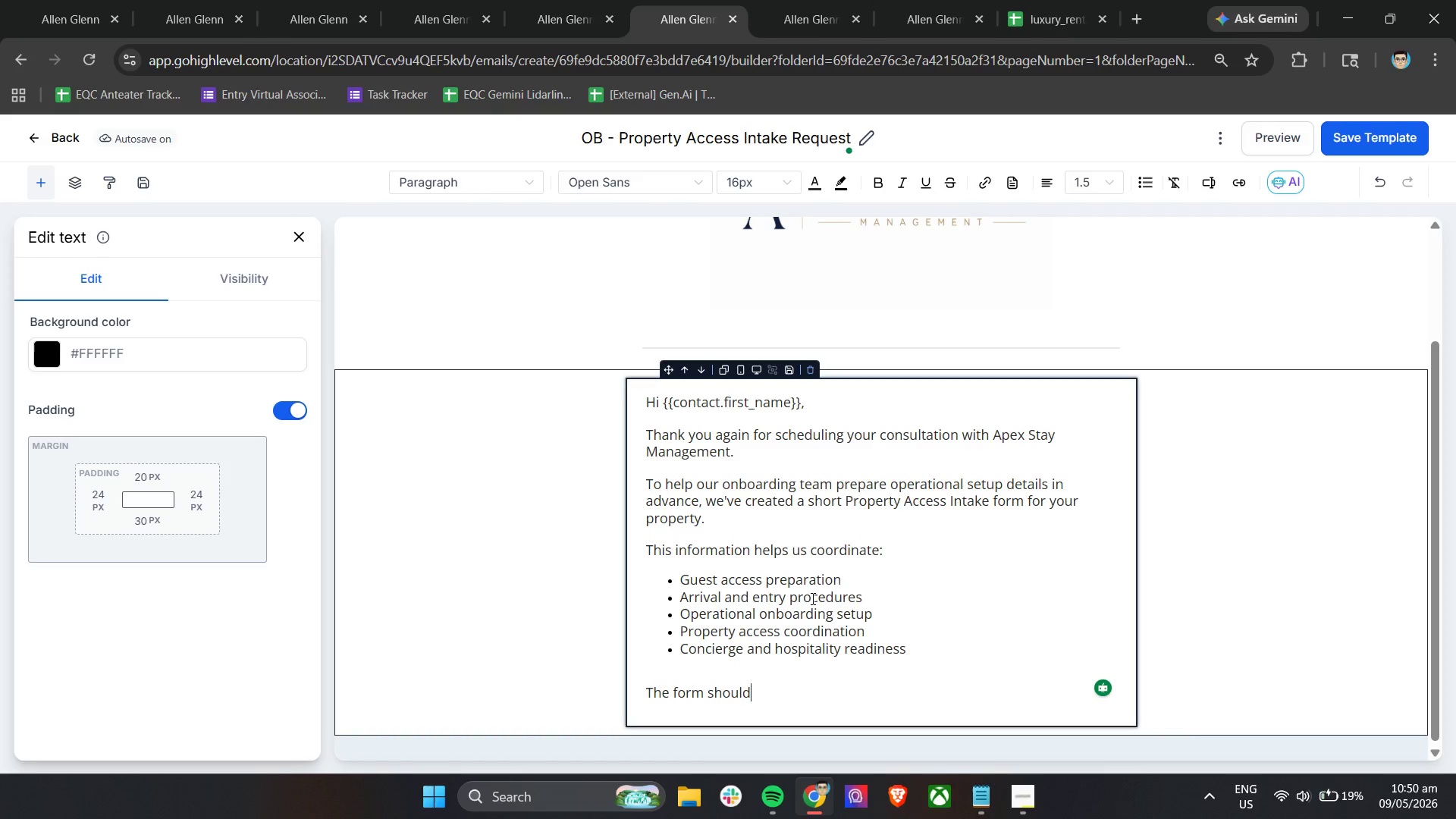 
key(Space)
 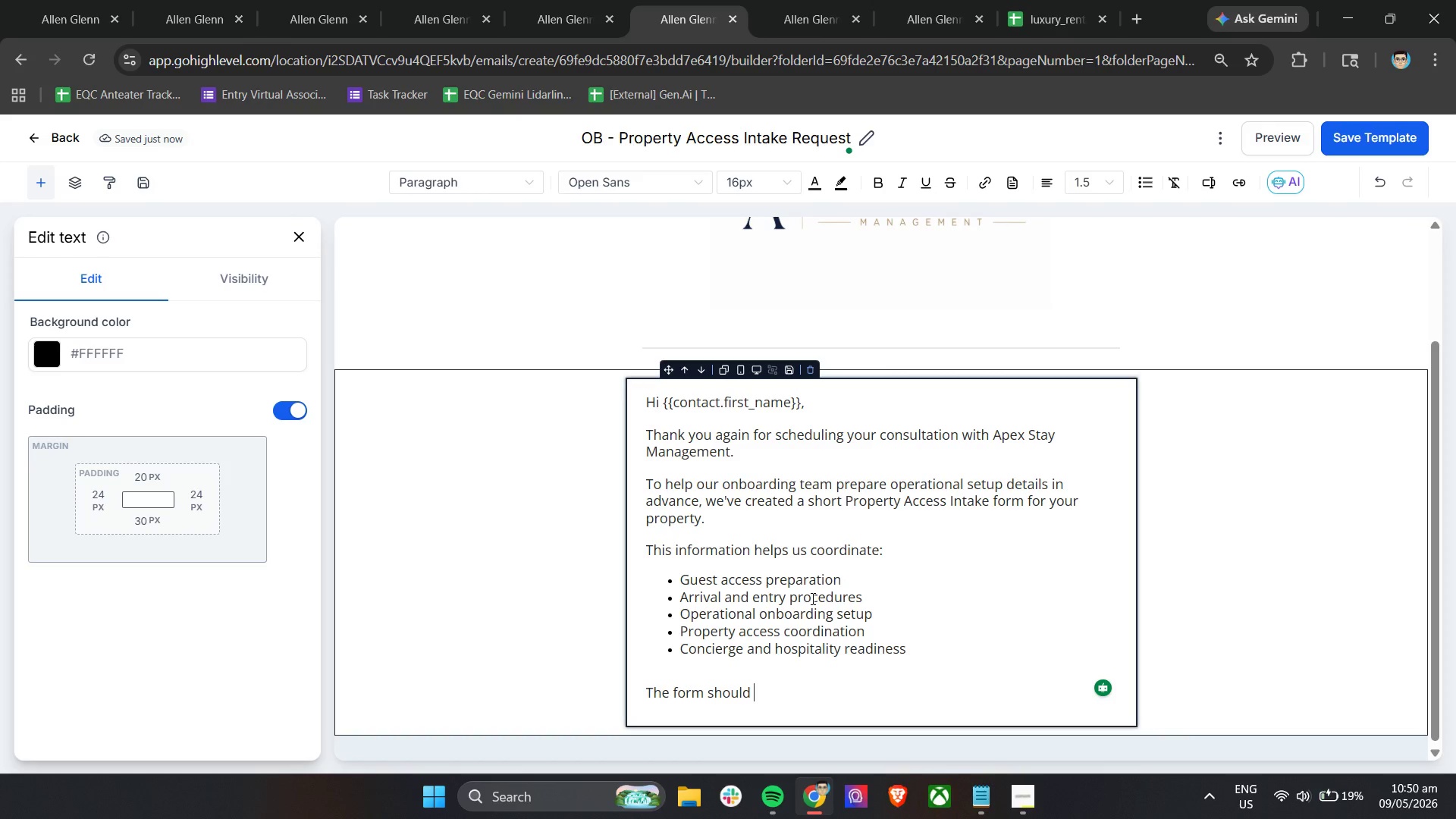 
wait(11.69)
 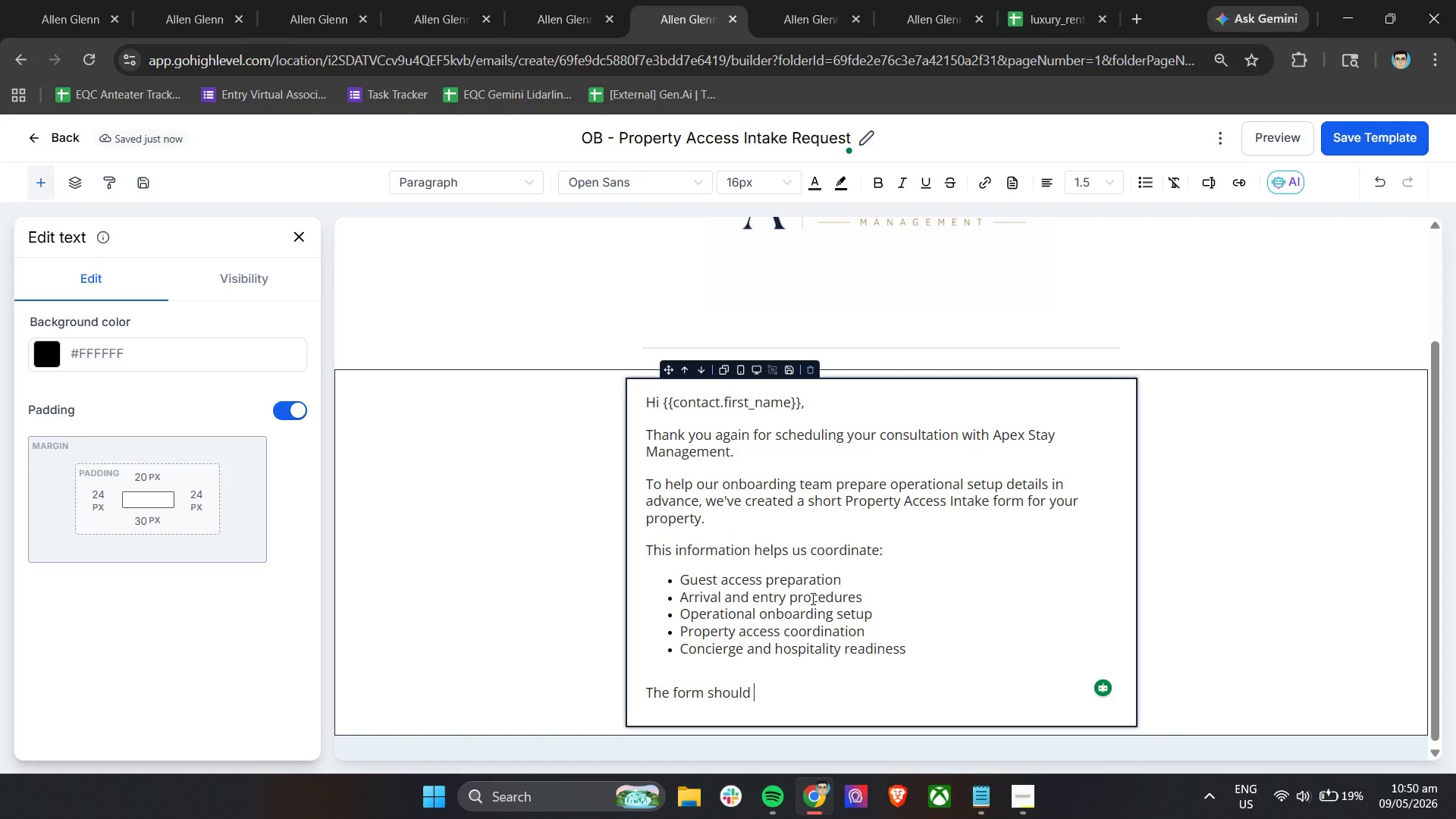 
type(only take a few minutes to complete and will help ensure a smoother onboarding experience moving forwards)
key(Backspace)
type(.)
 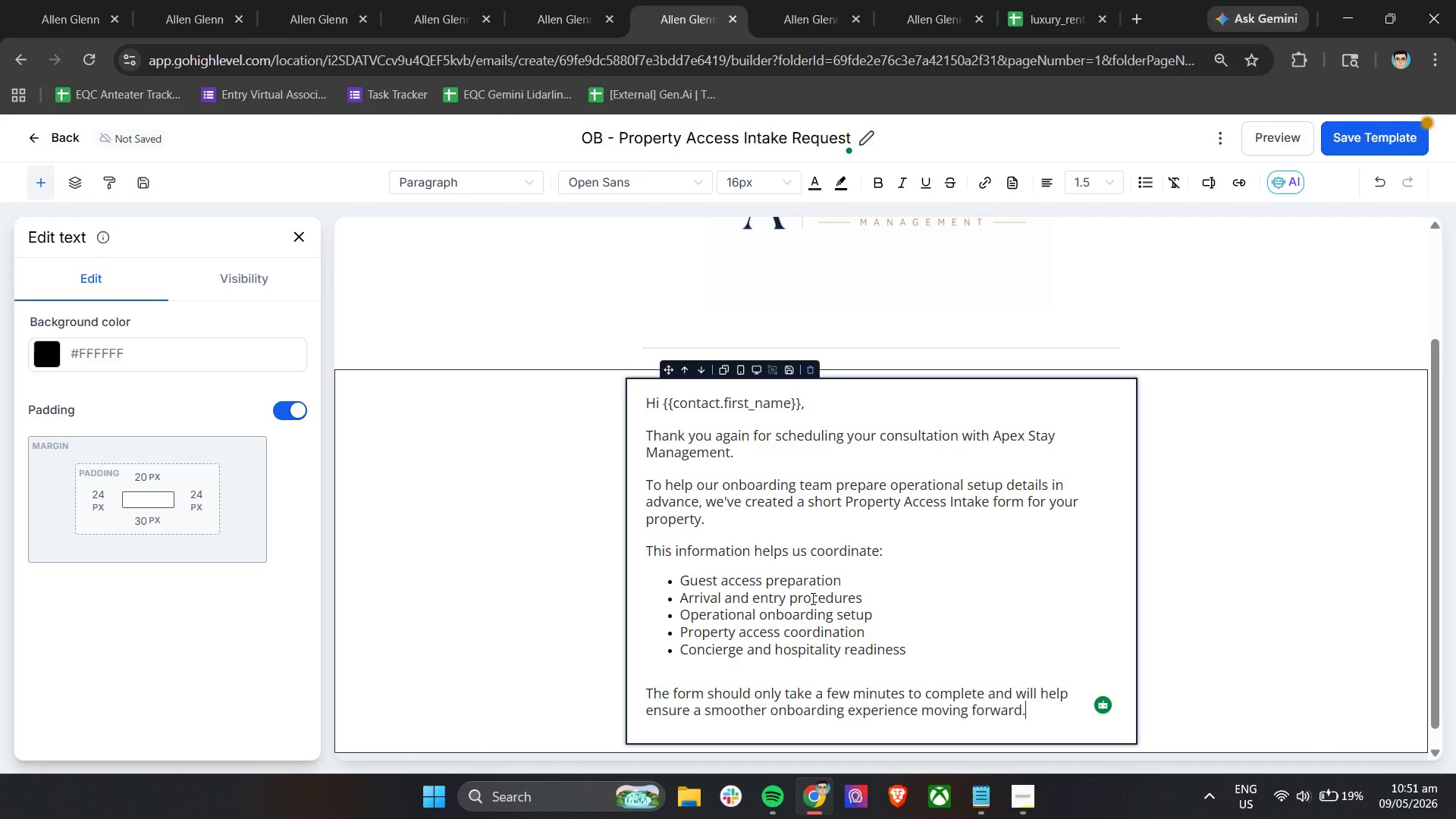 
key(Enter)
 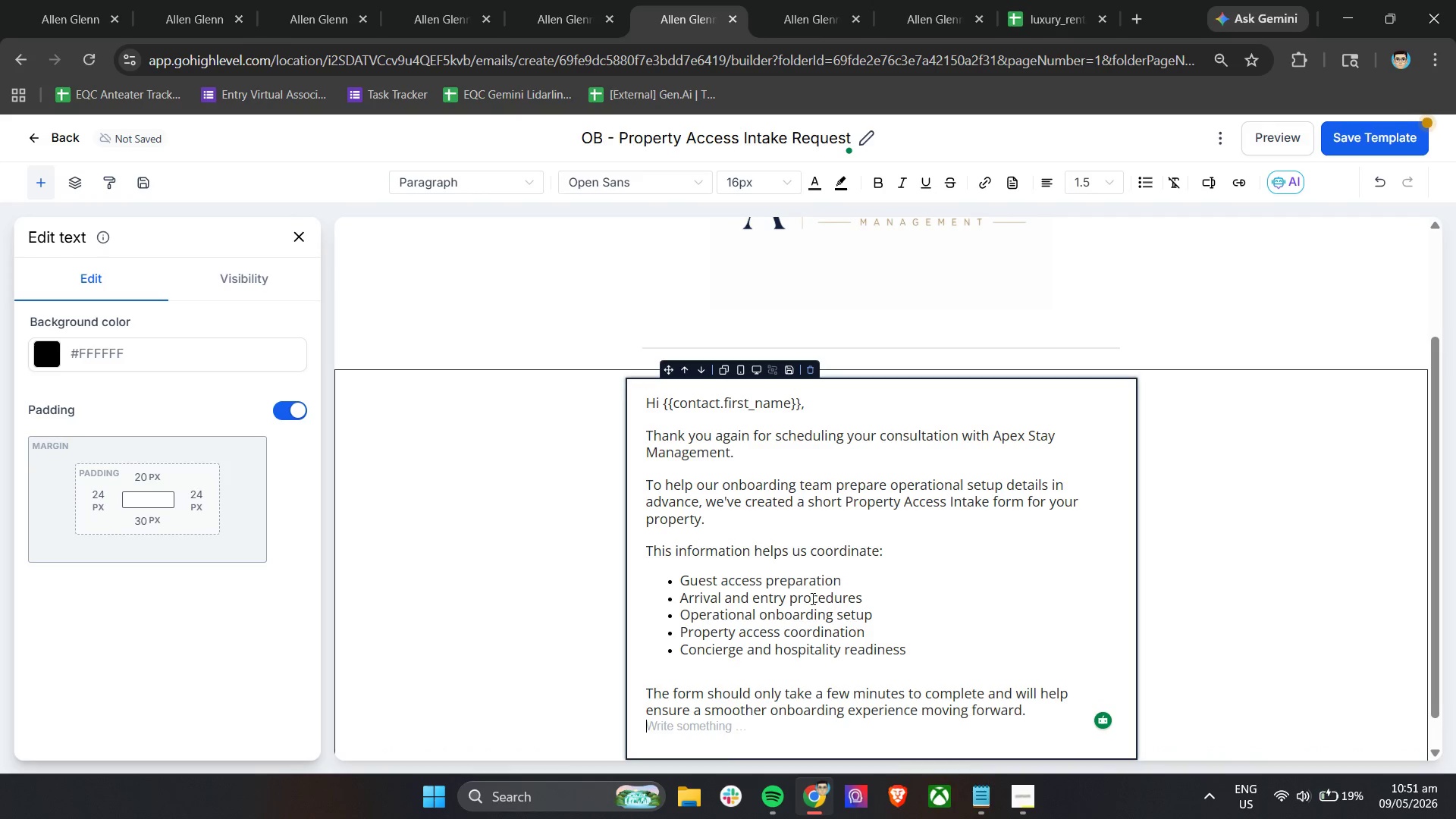 
key(Enter)
 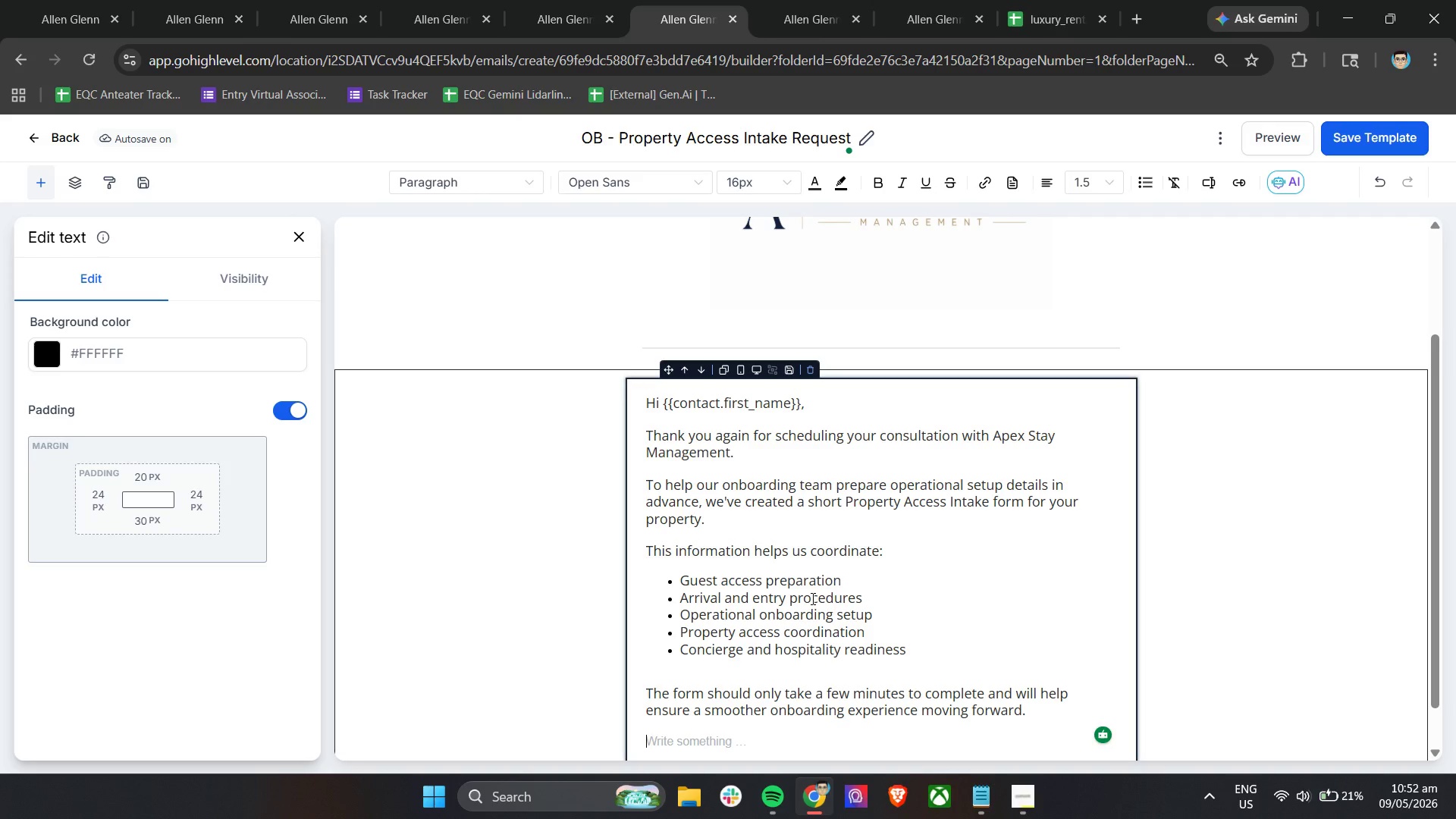 
wait(55.88)
 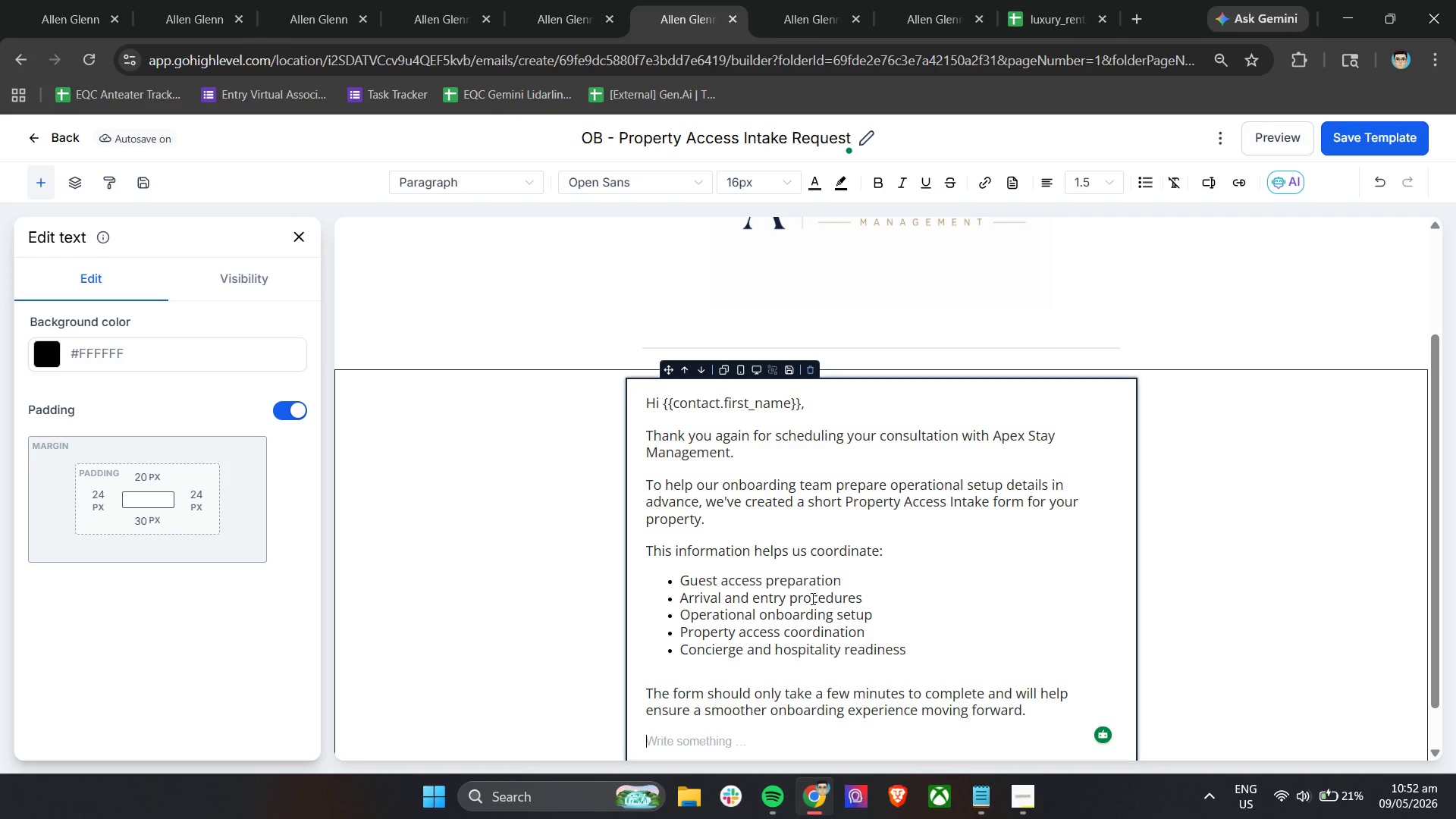 
scroll: coordinate [811, 598], scroll_direction: down, amount: 3.0
 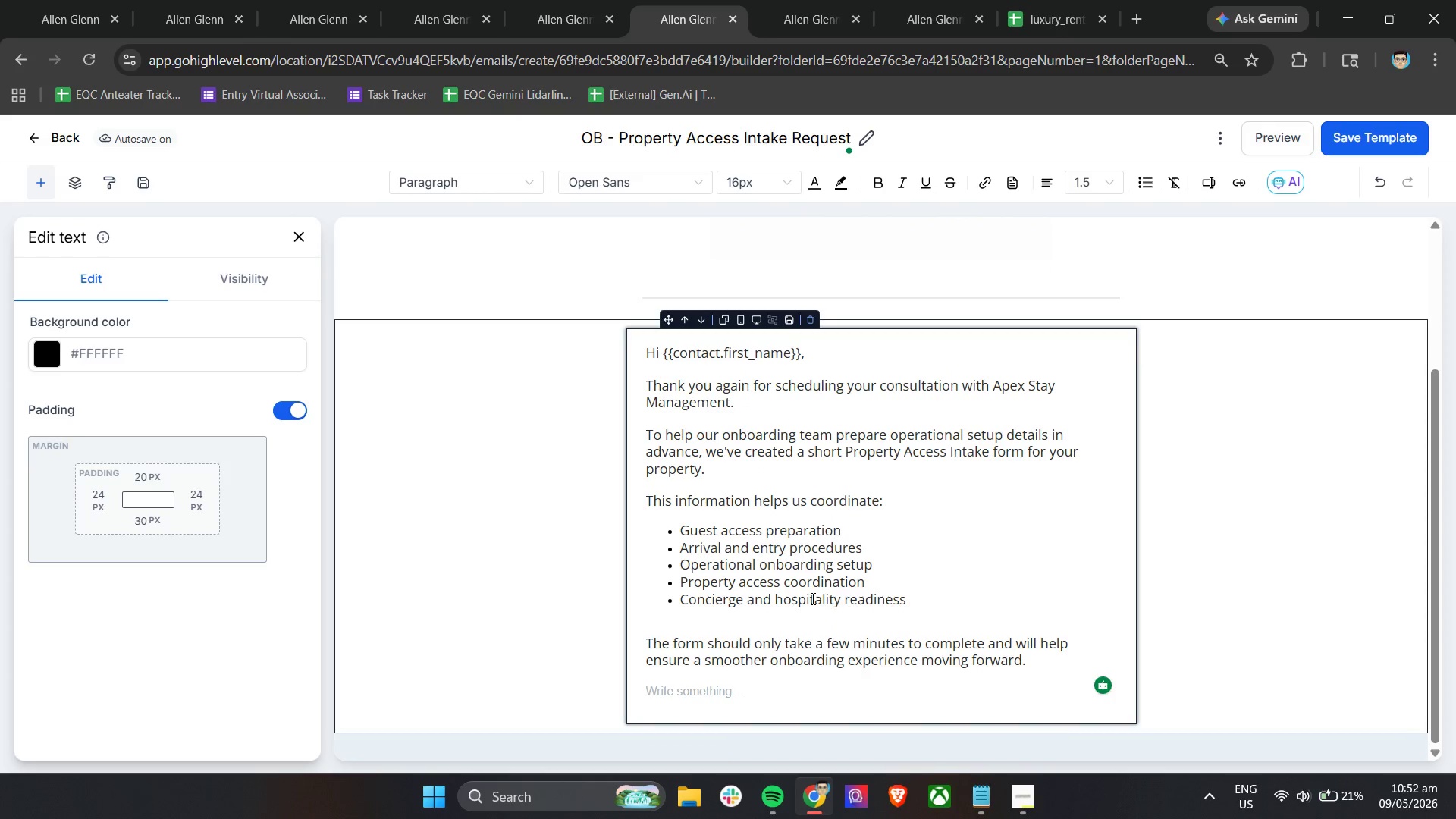 
type(Plese use thi)
key(Backspace)
type(e secure link below to submit your property access details)
 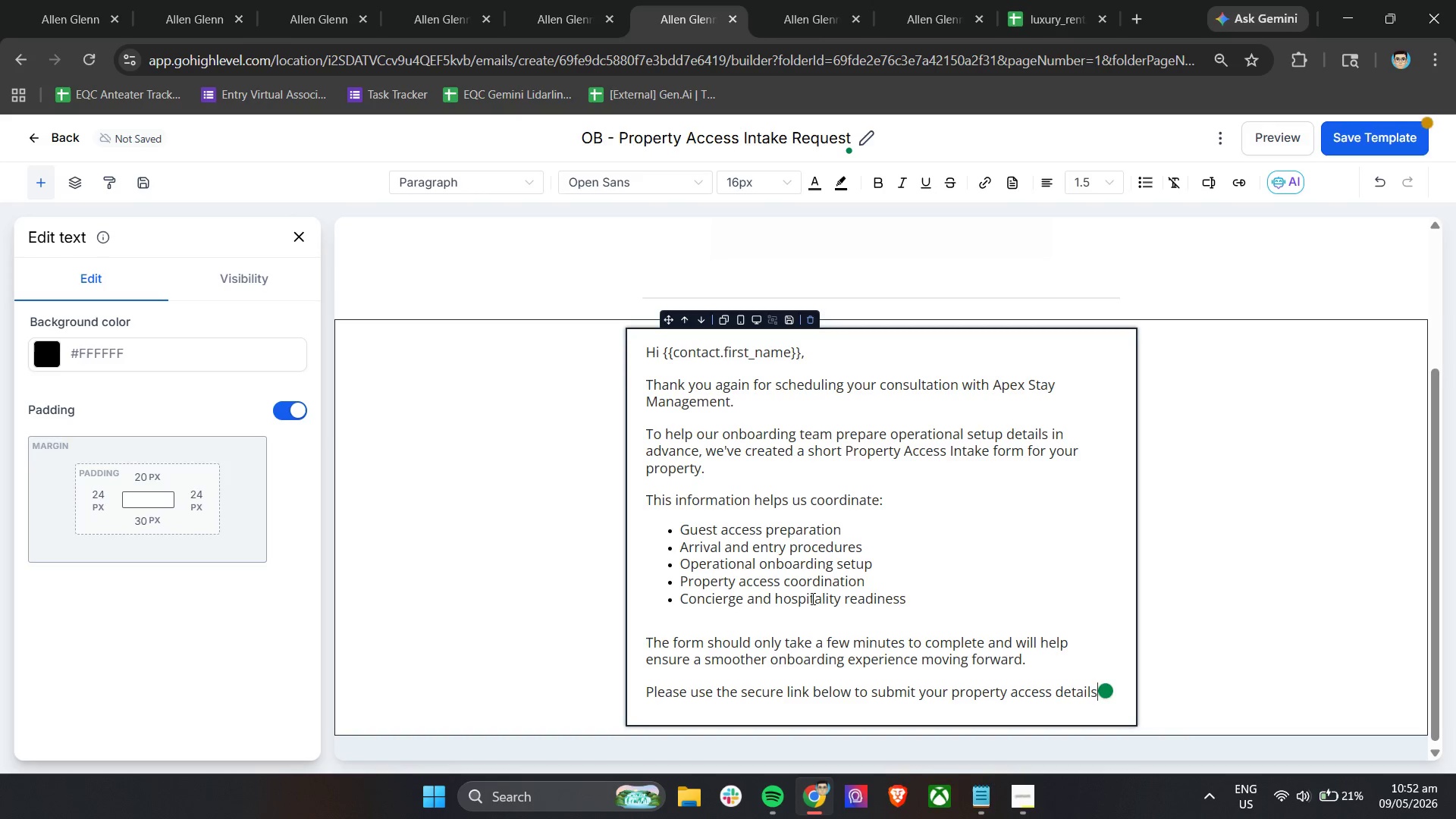 
key(Period)
 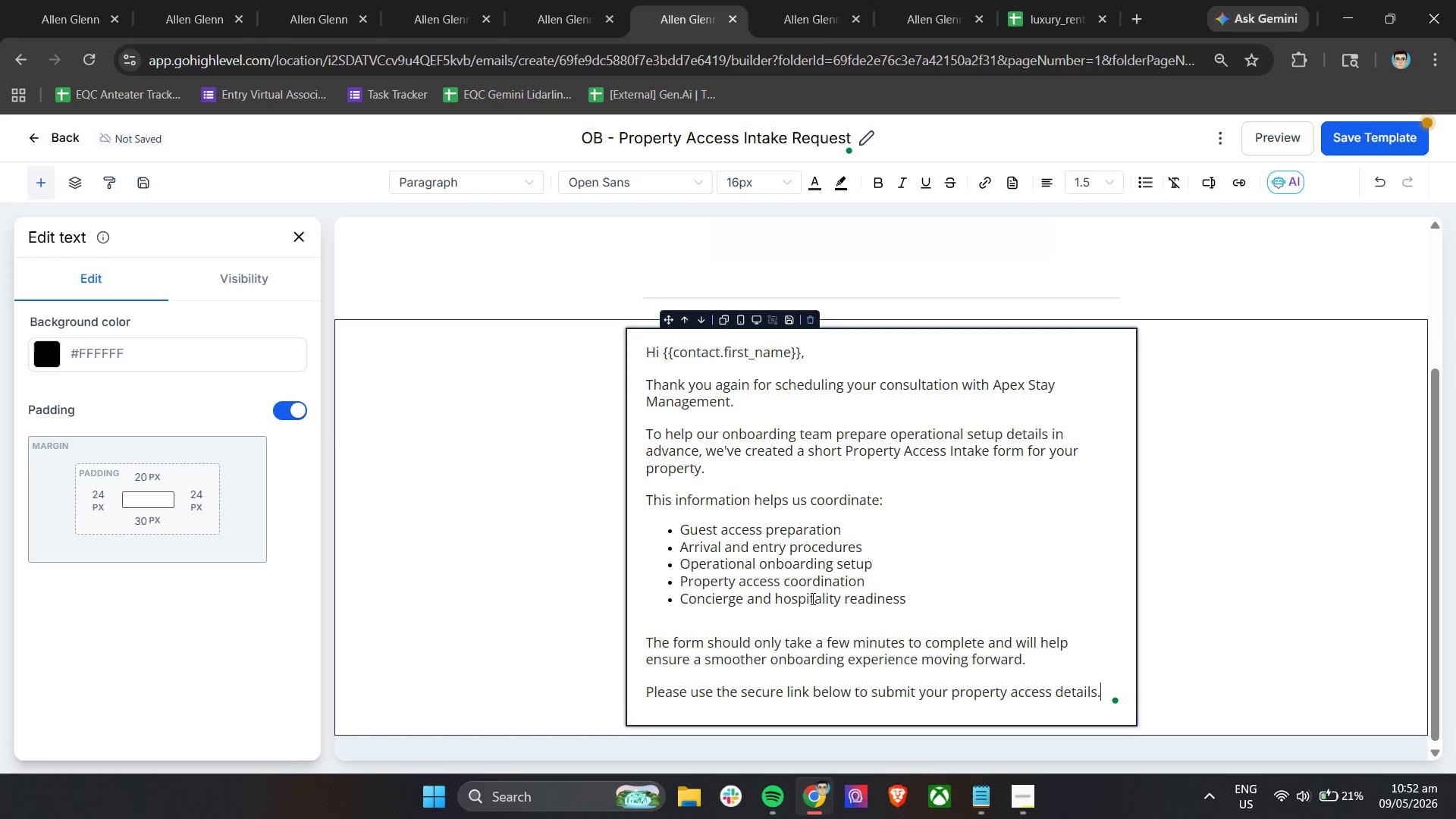 
key(Enter)
 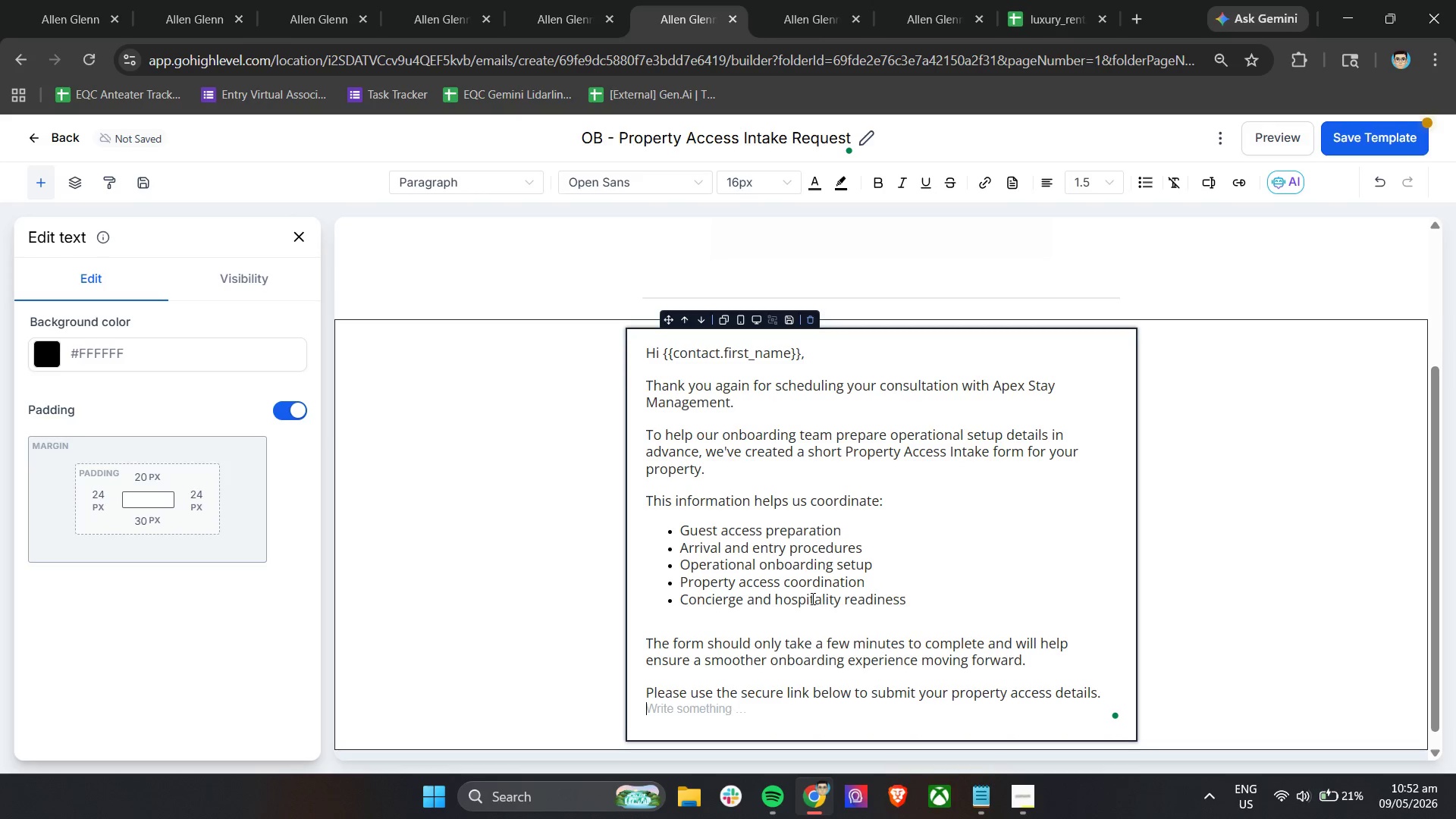 
key(Enter)
 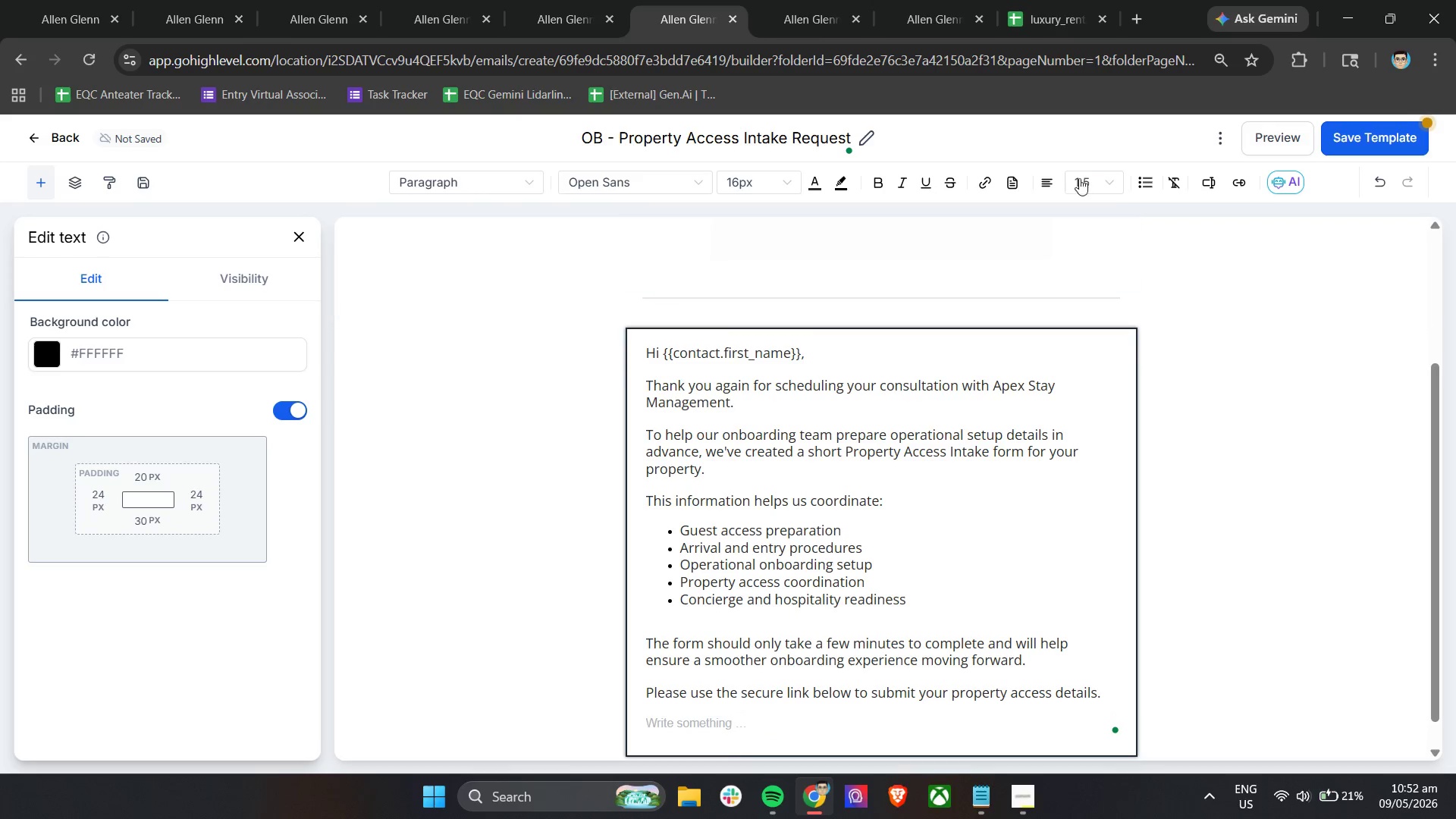 
wait(5.05)
 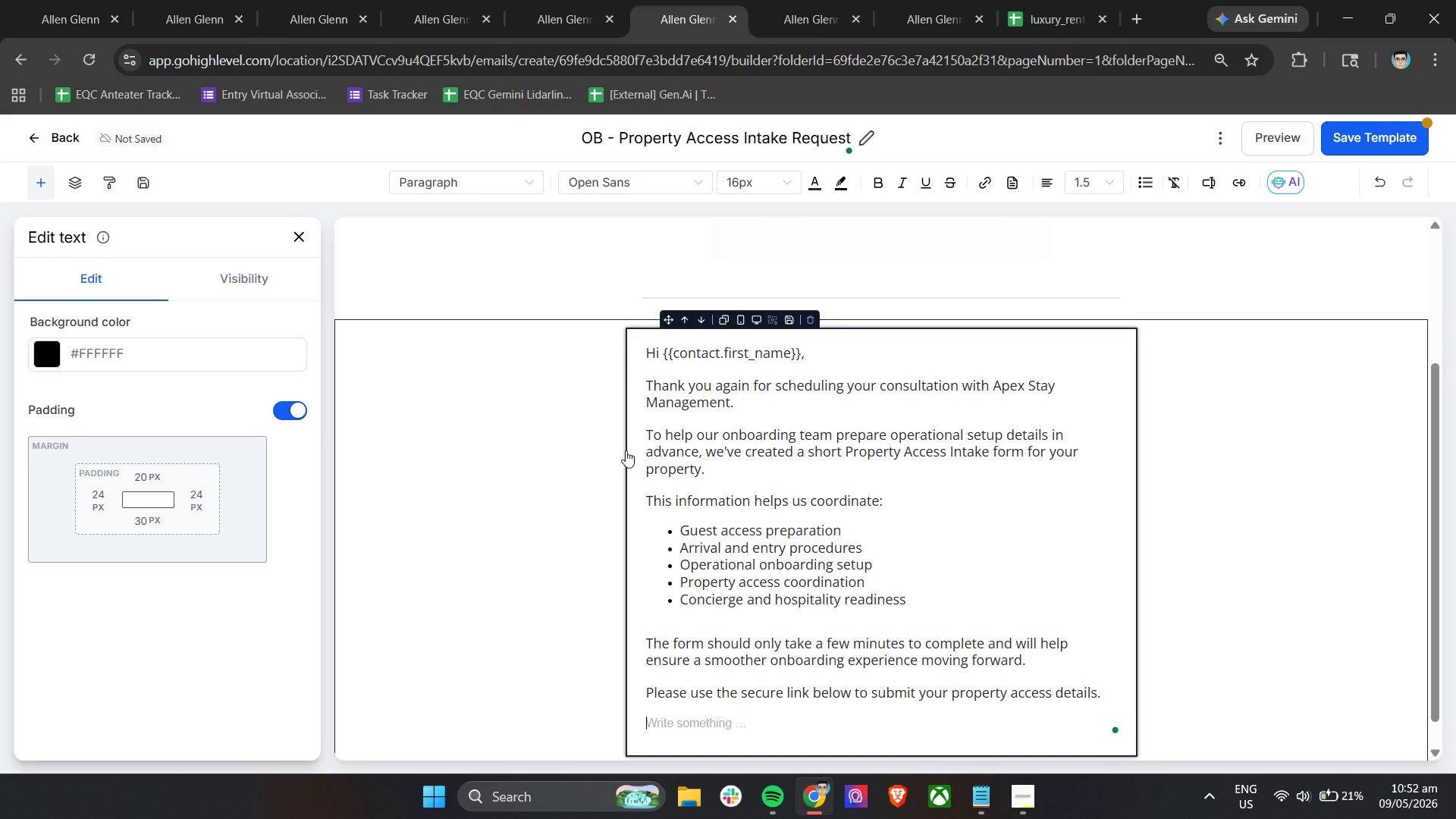 
left_click([1238, 184])
 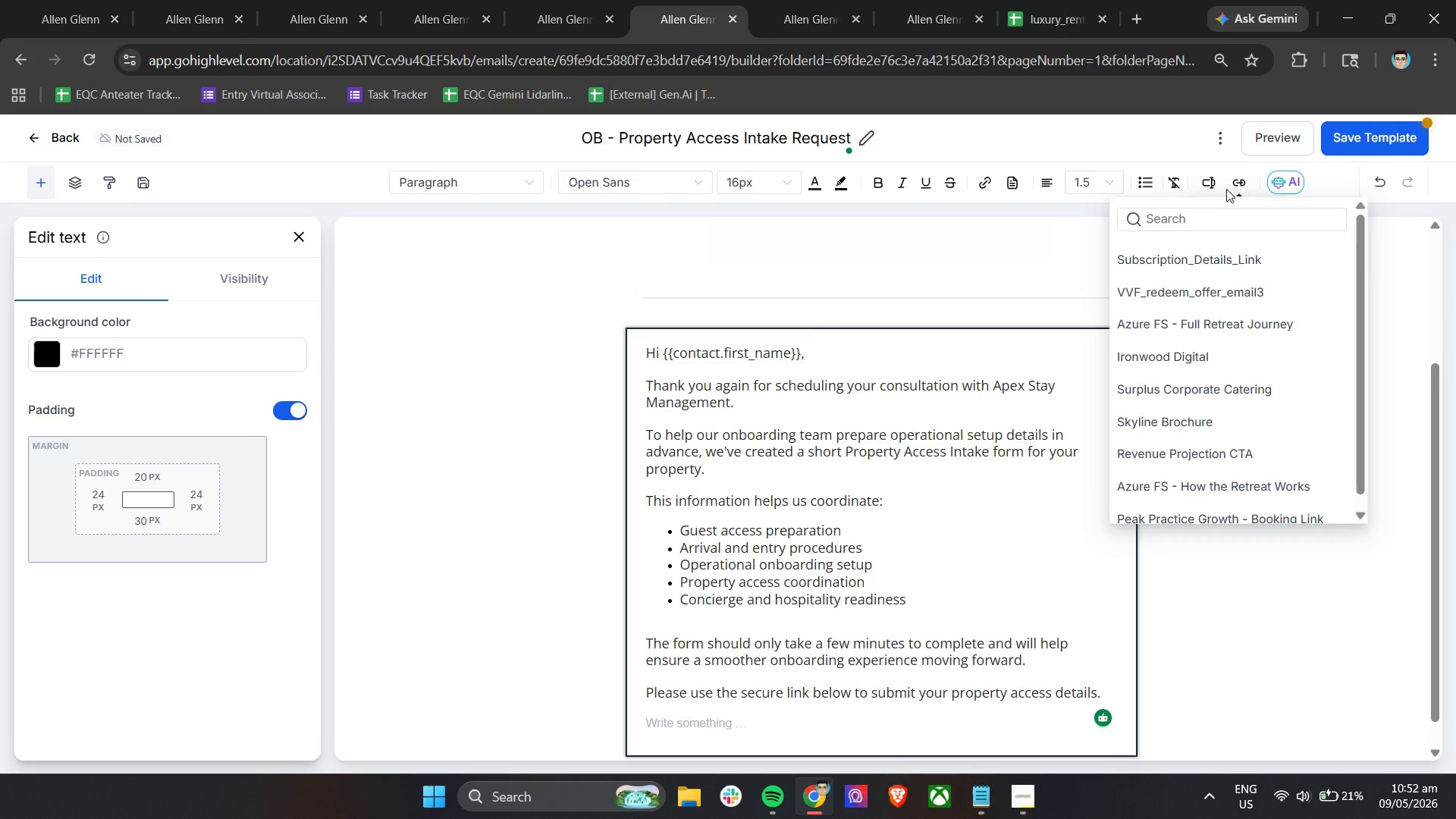 
left_click([1205, 178])
 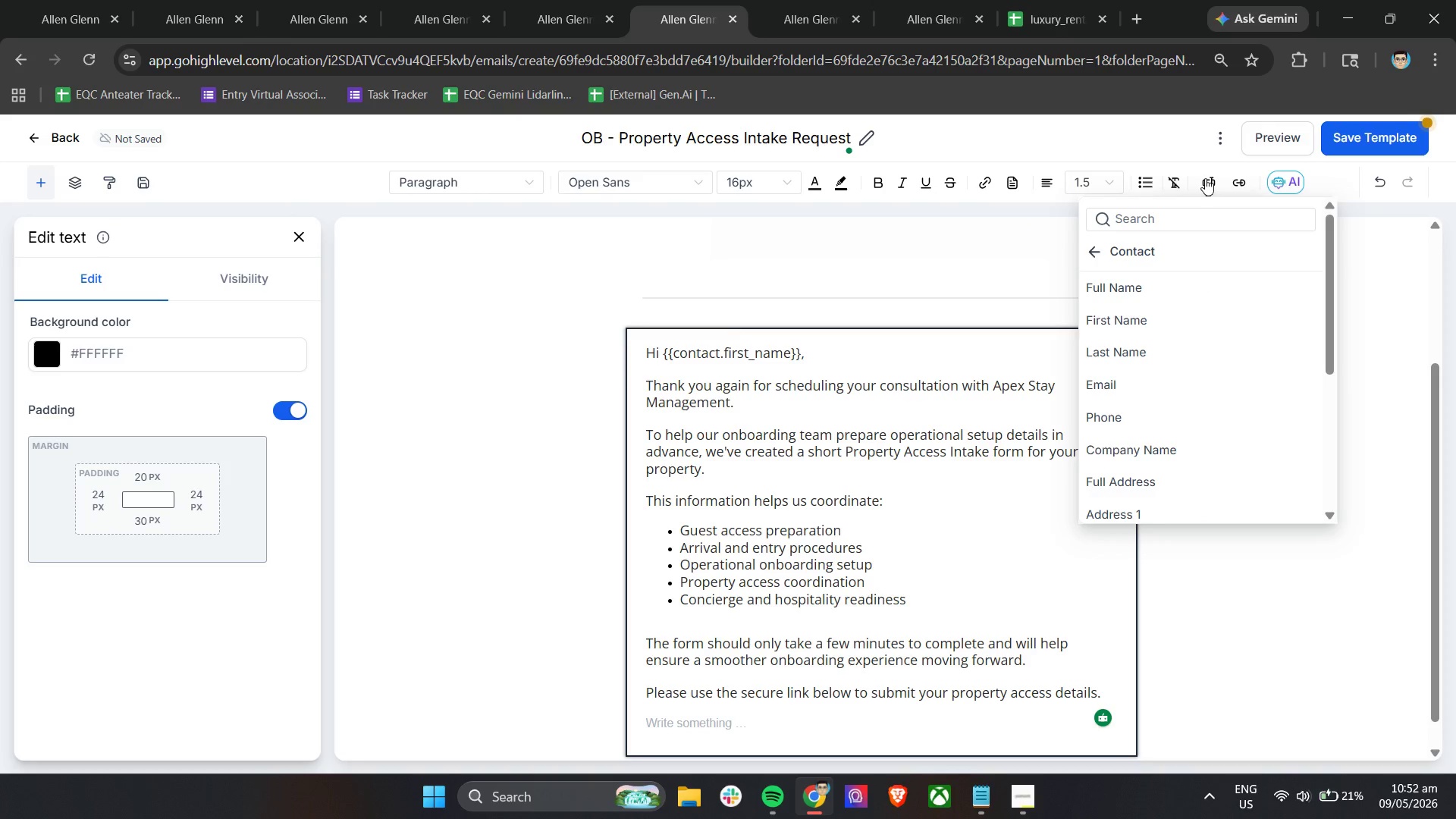 
scroll: coordinate [1131, 394], scroll_direction: down, amount: 10.0
 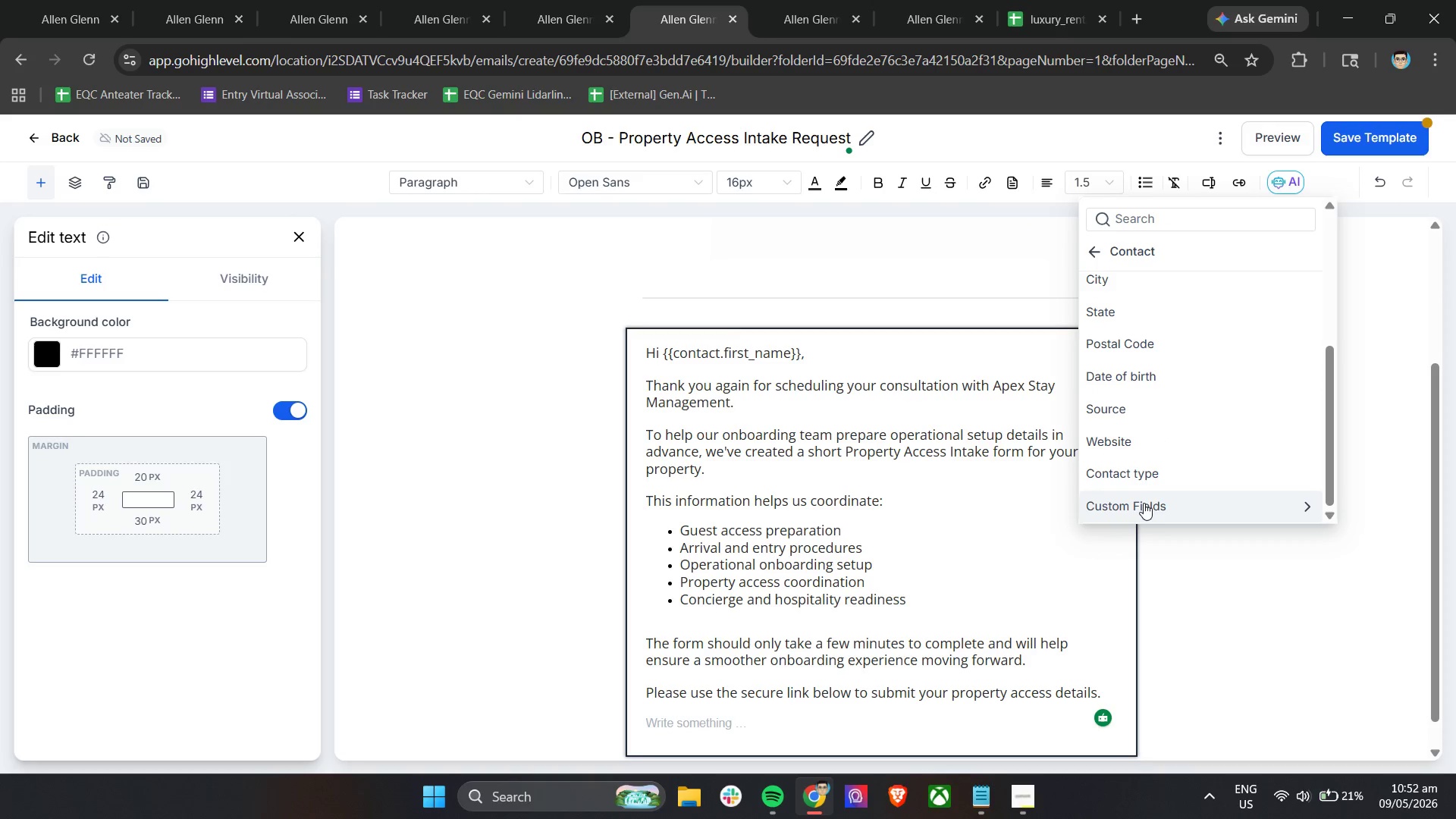 
left_click([1144, 503])
 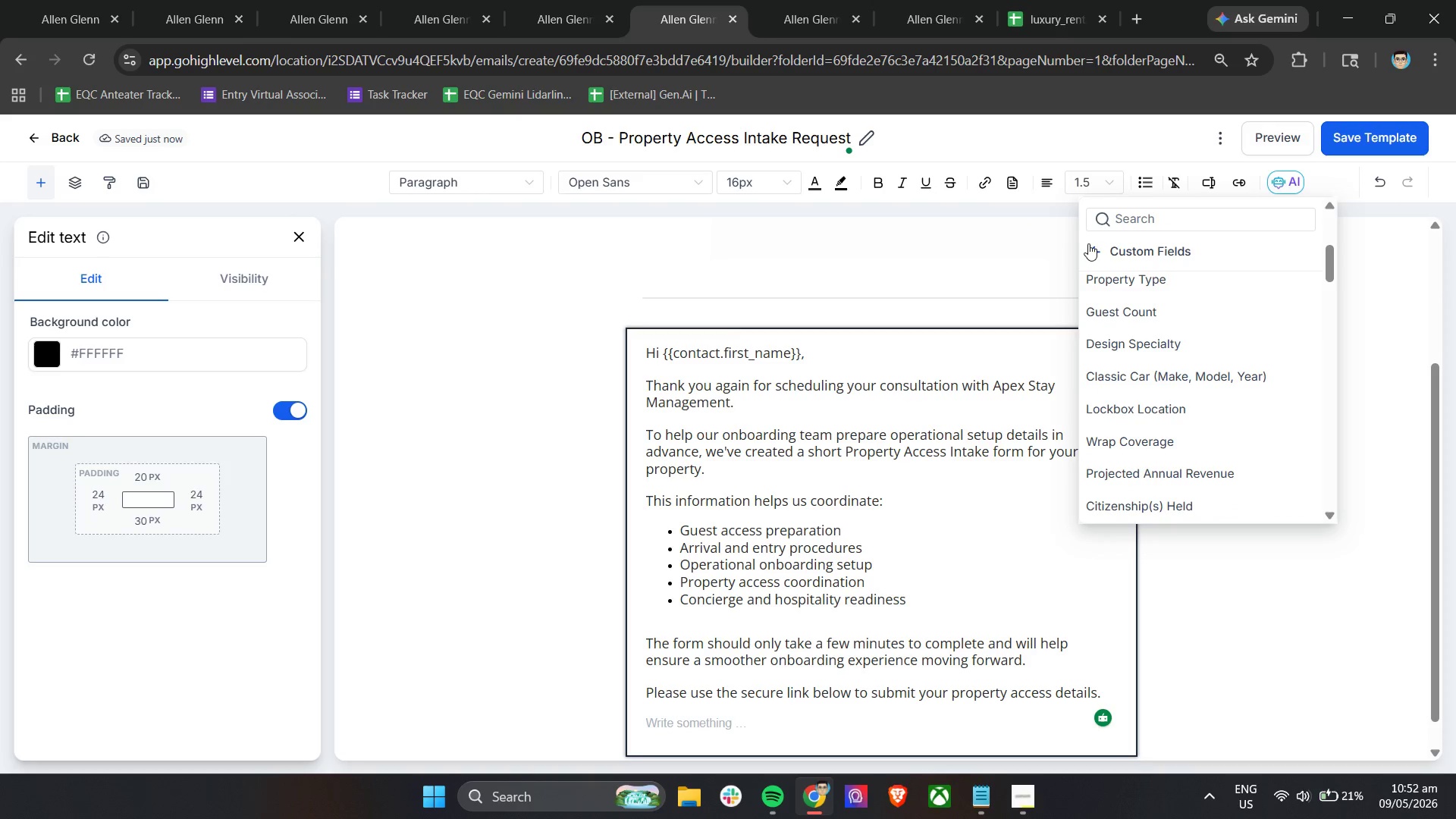 
left_click([1090, 244])
 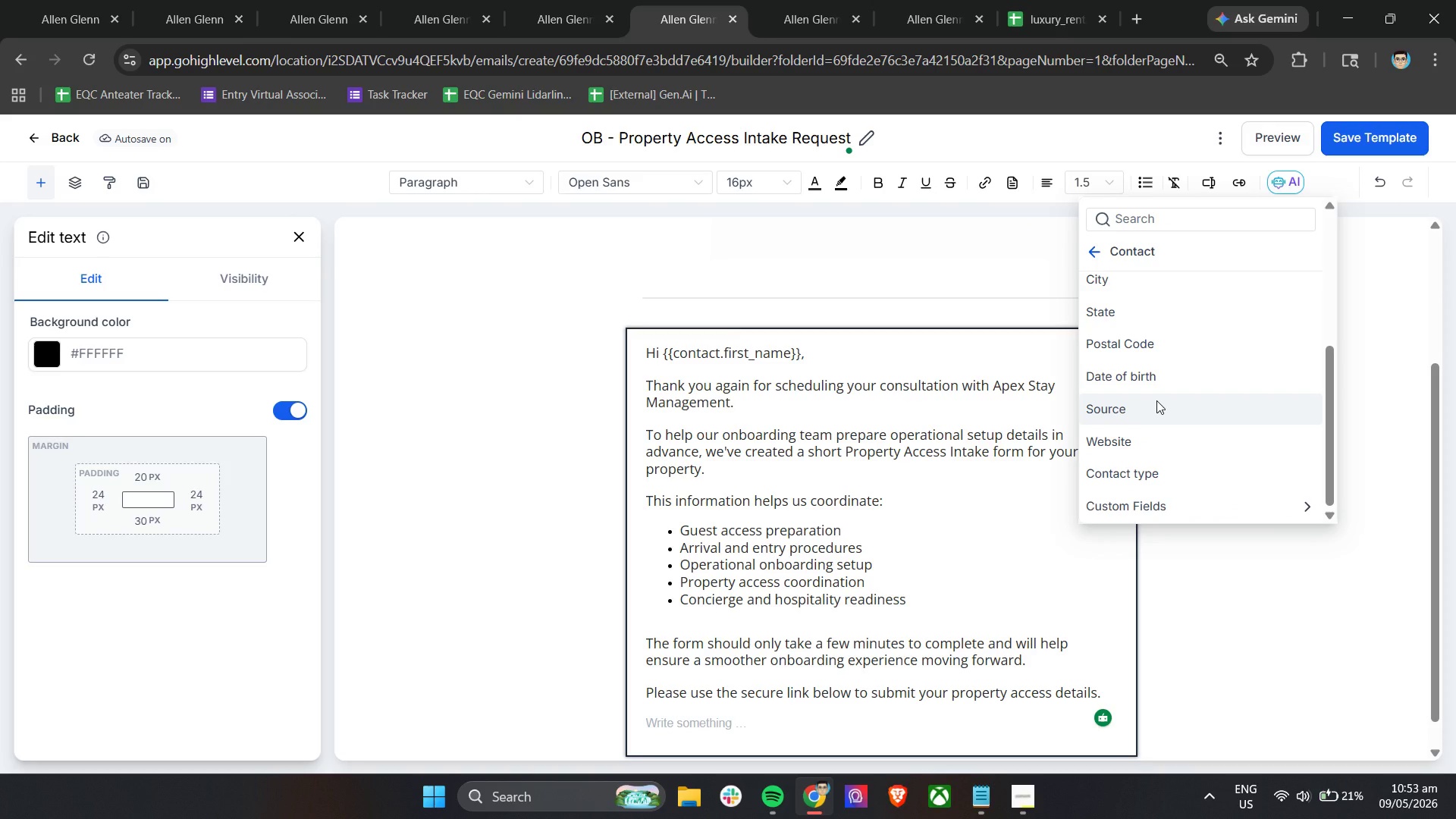 
scroll: coordinate [1153, 478], scroll_direction: down, amount: 3.0
 